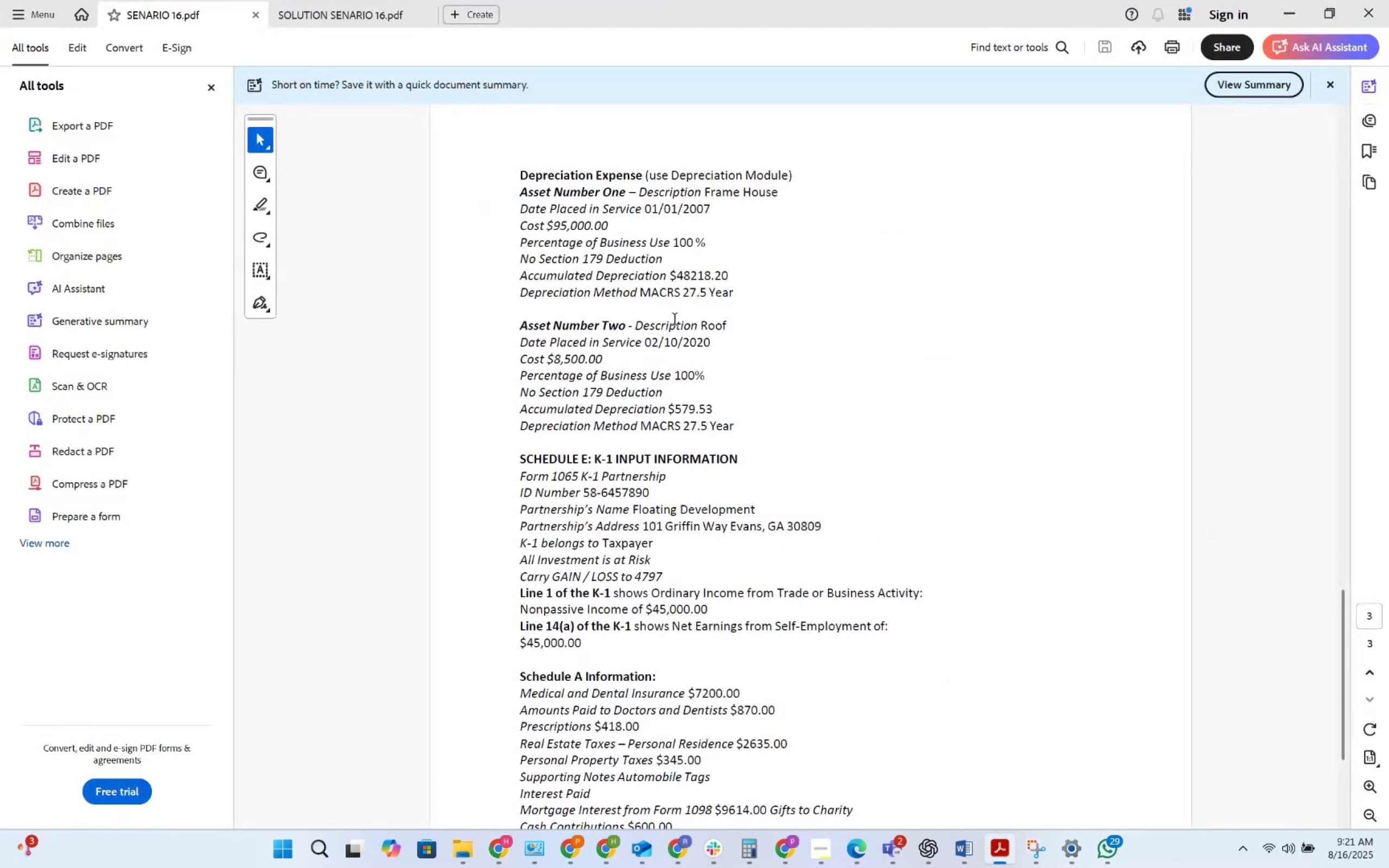 
key(Alt+Tab)
 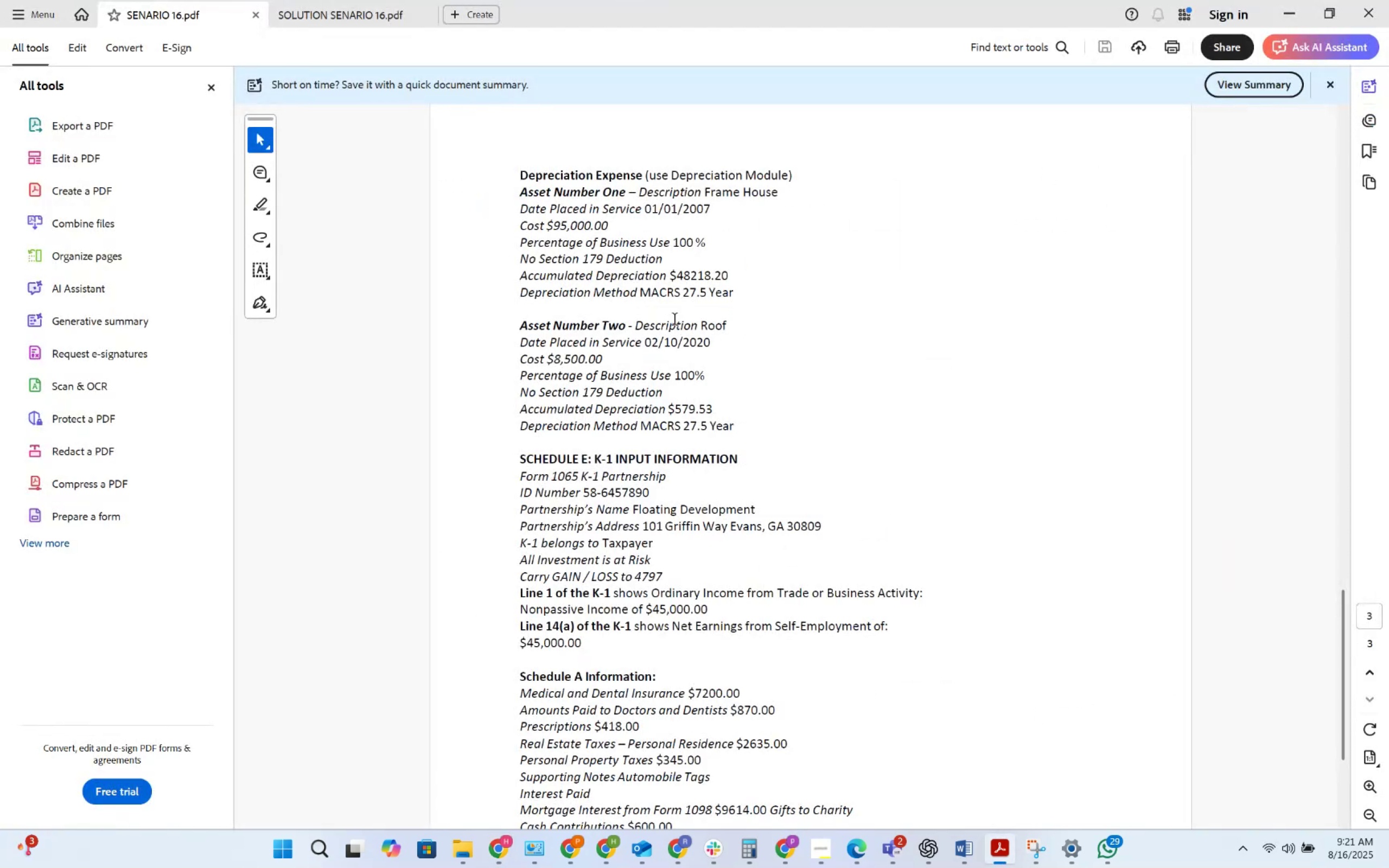 
key(Numpad4)
 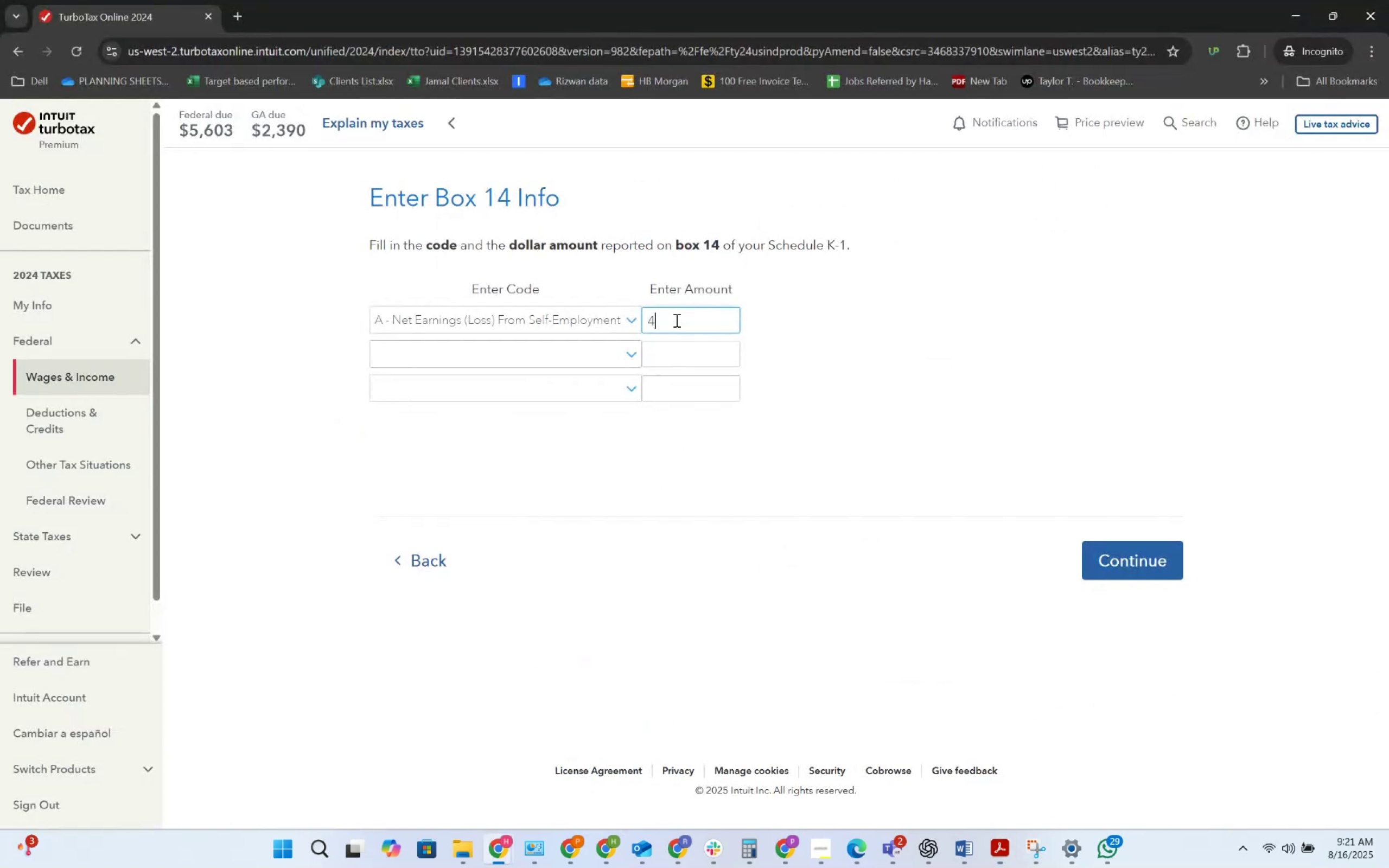 
key(Numpad5)
 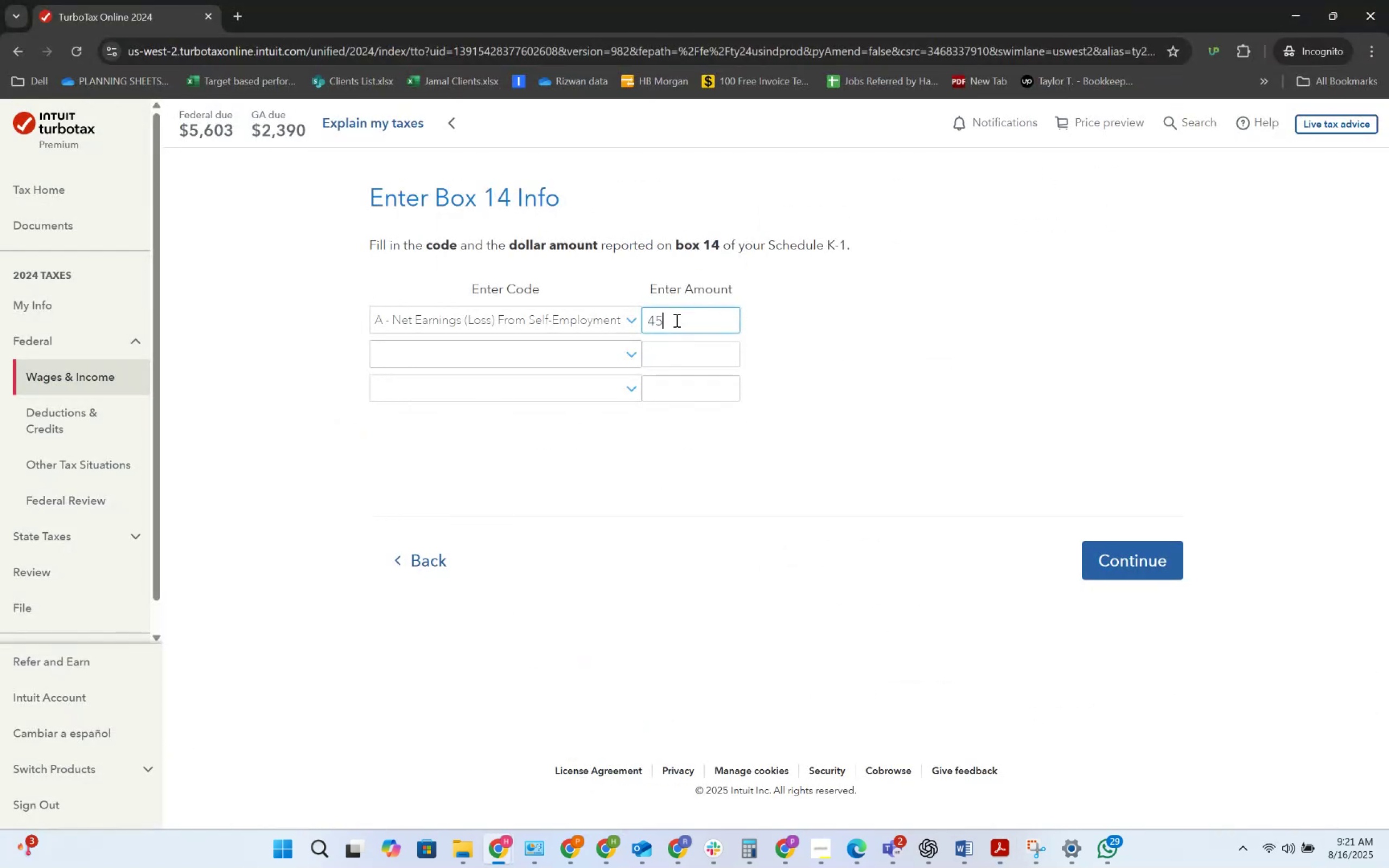 
key(Numpad0)
 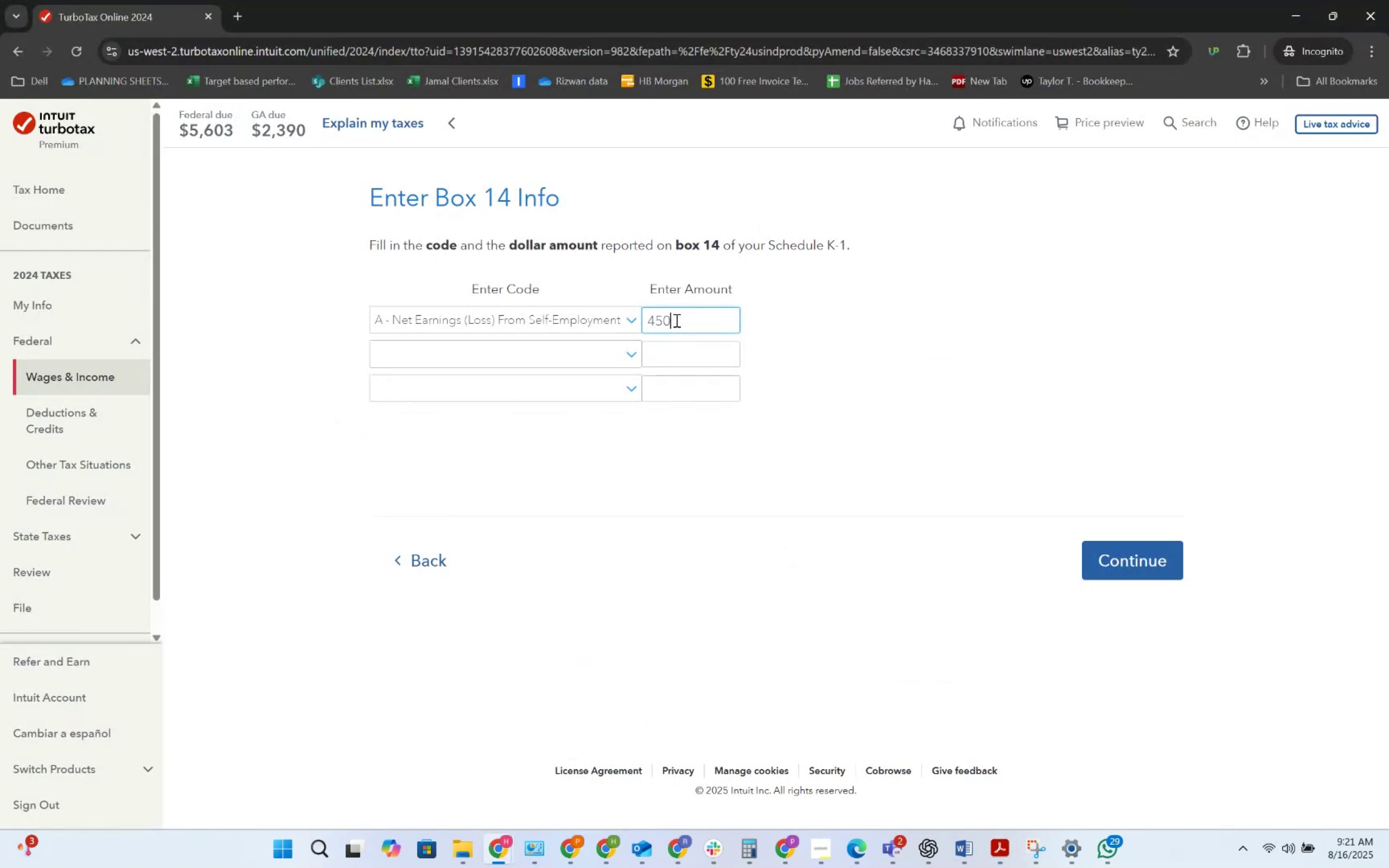 
key(Numpad0)
 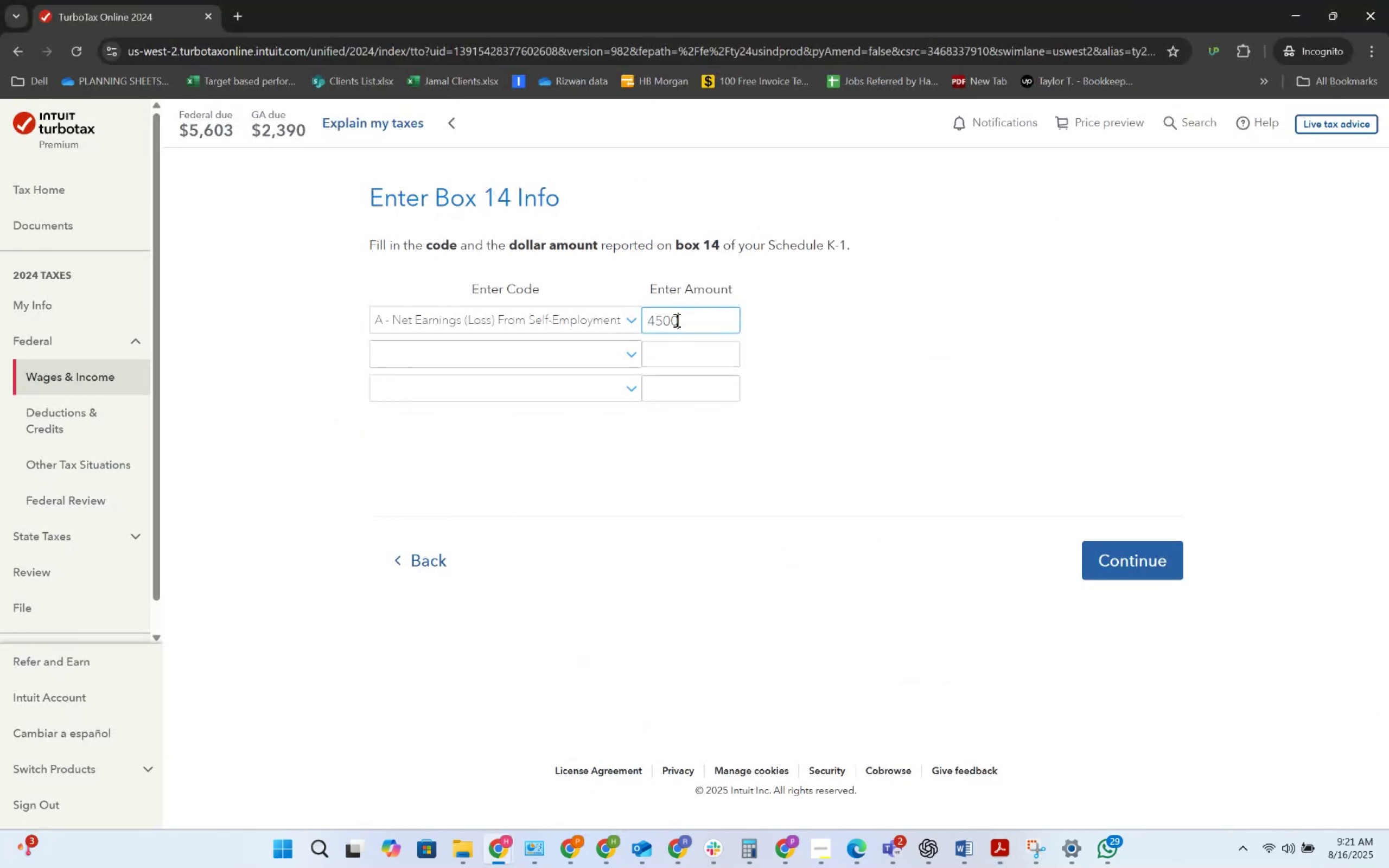 
key(Numpad0)
 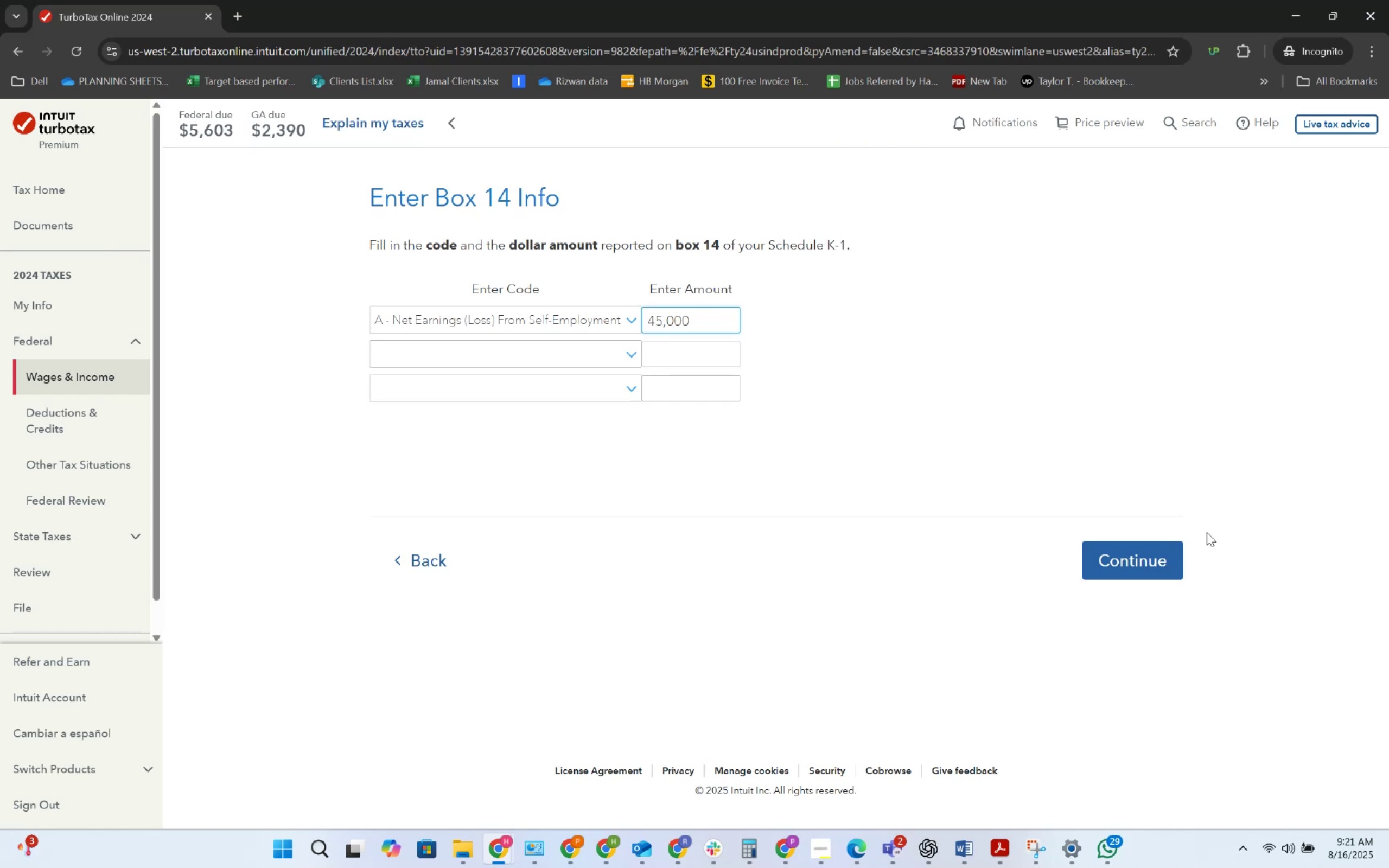 
left_click([1169, 551])
 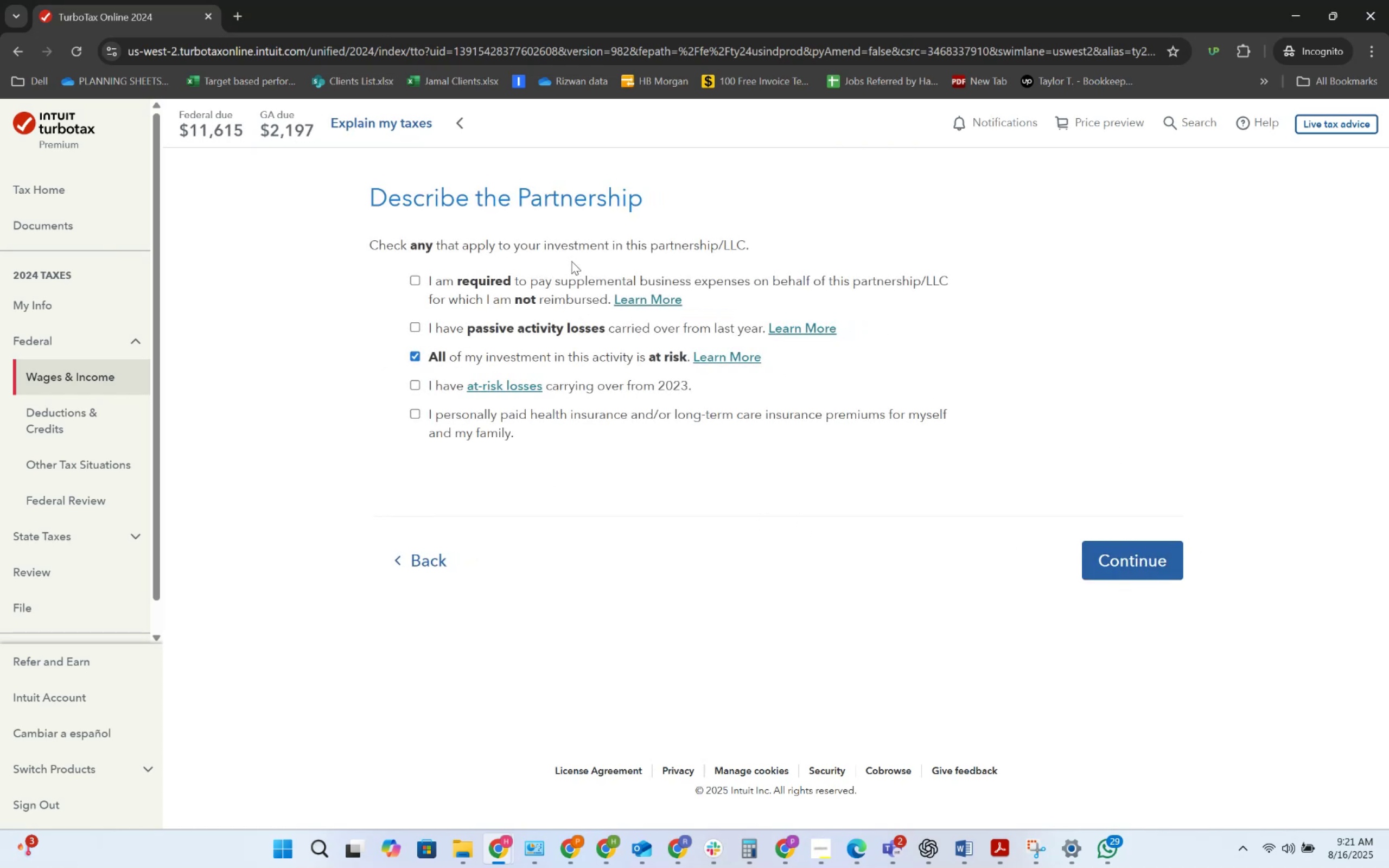 
wait(12.18)
 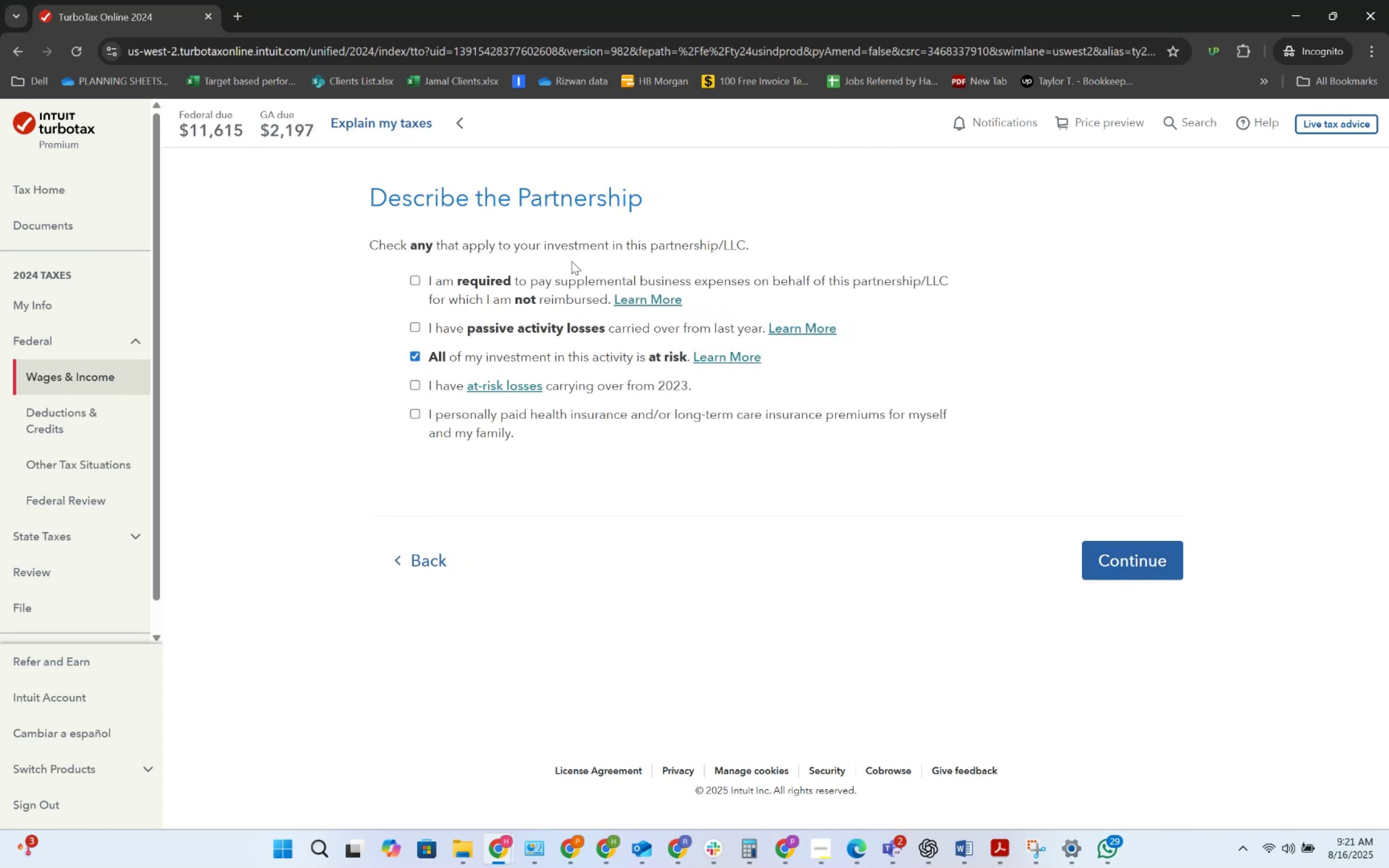 
key(Alt+AltLeft)
 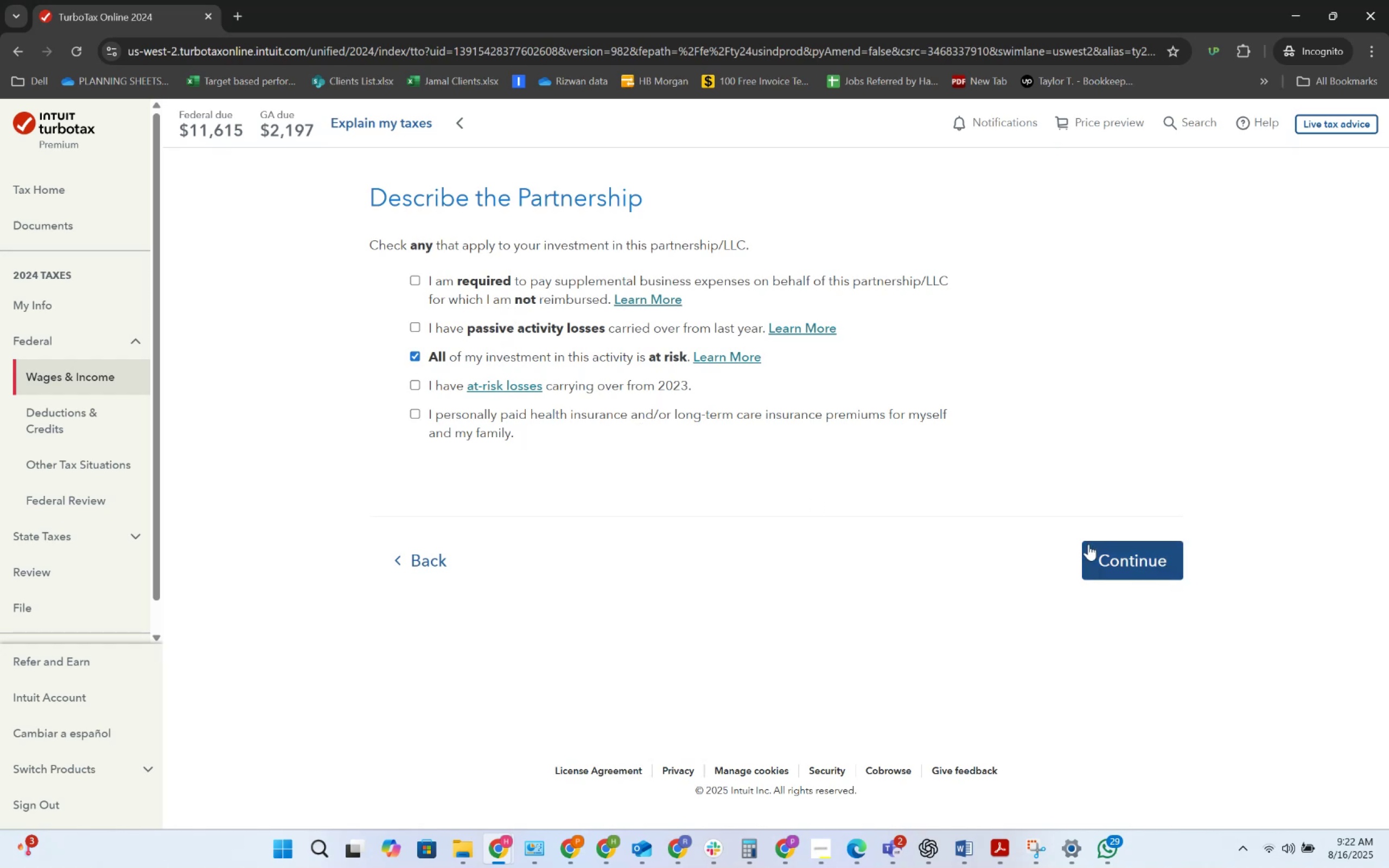 
key(Alt+Tab)
 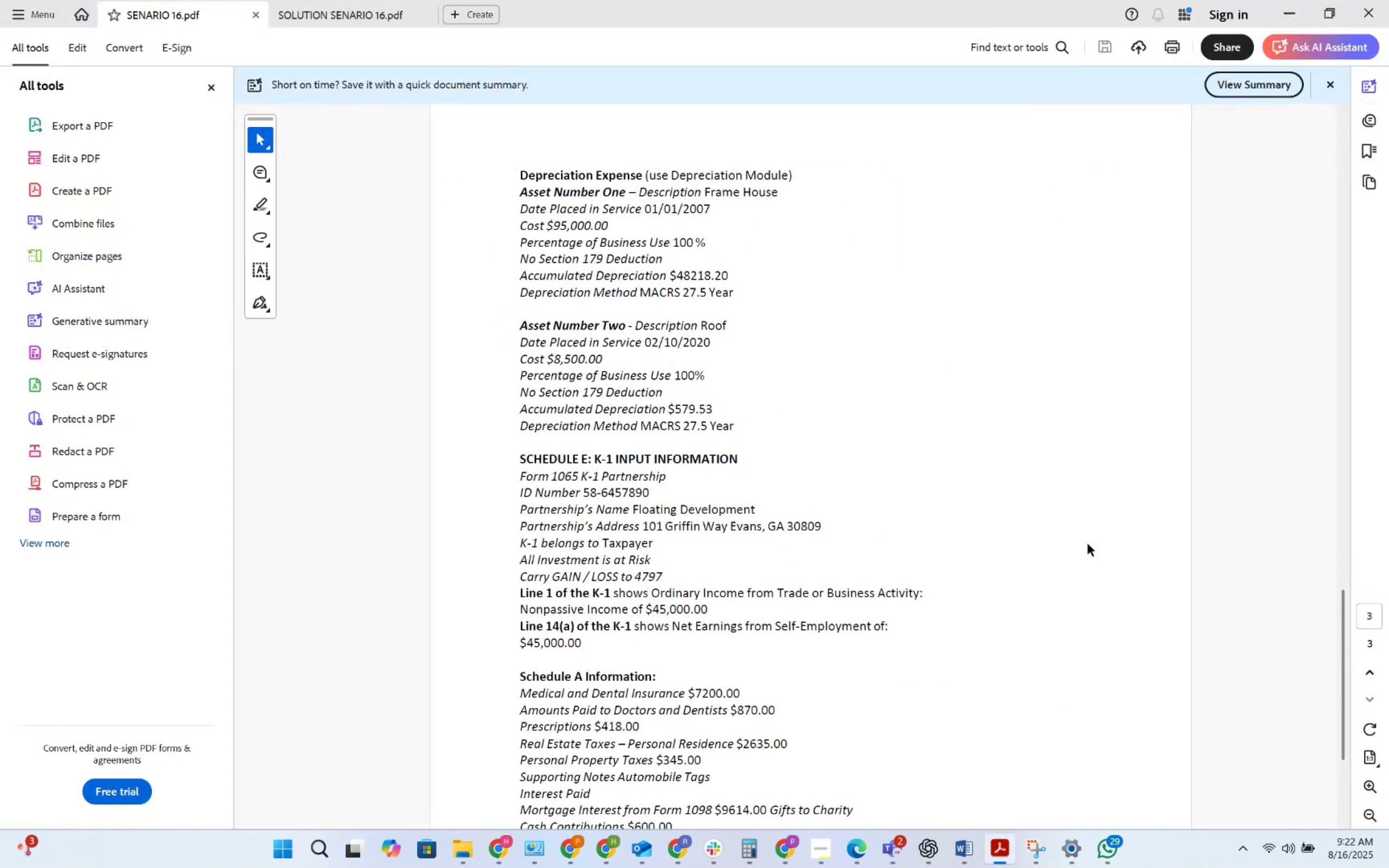 
wait(8.62)
 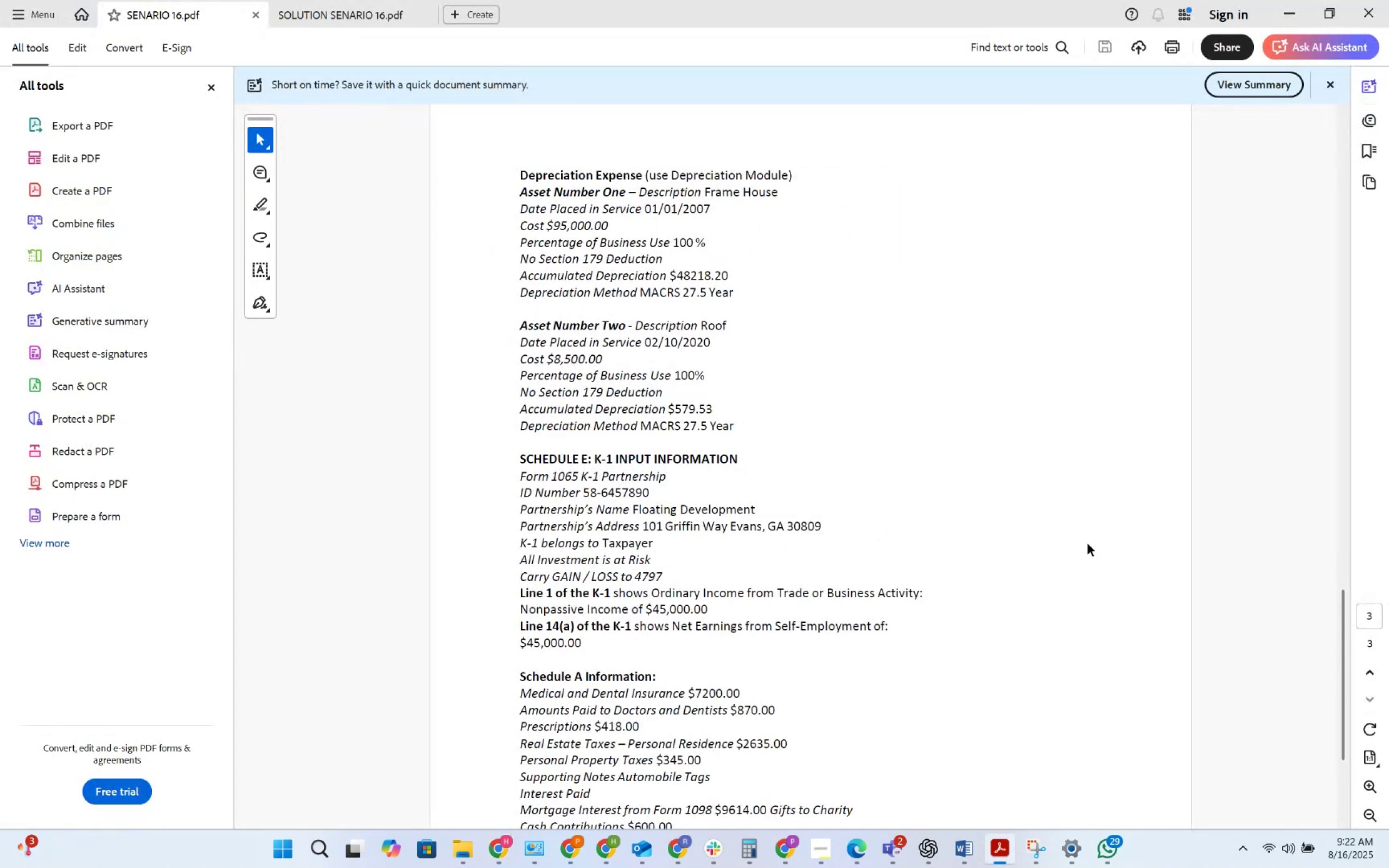 
key(Alt+AltLeft)
 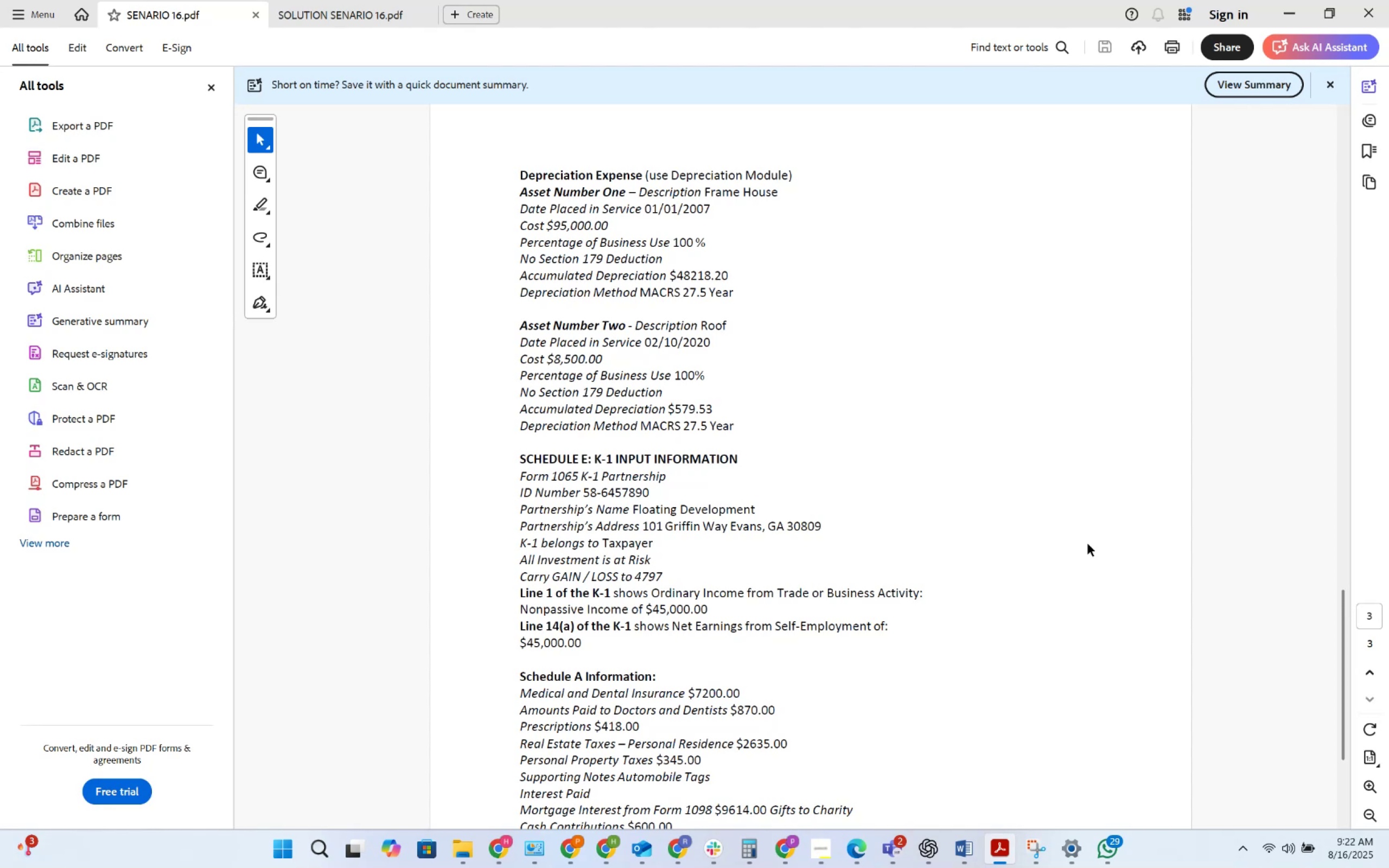 
key(Alt+Tab)
 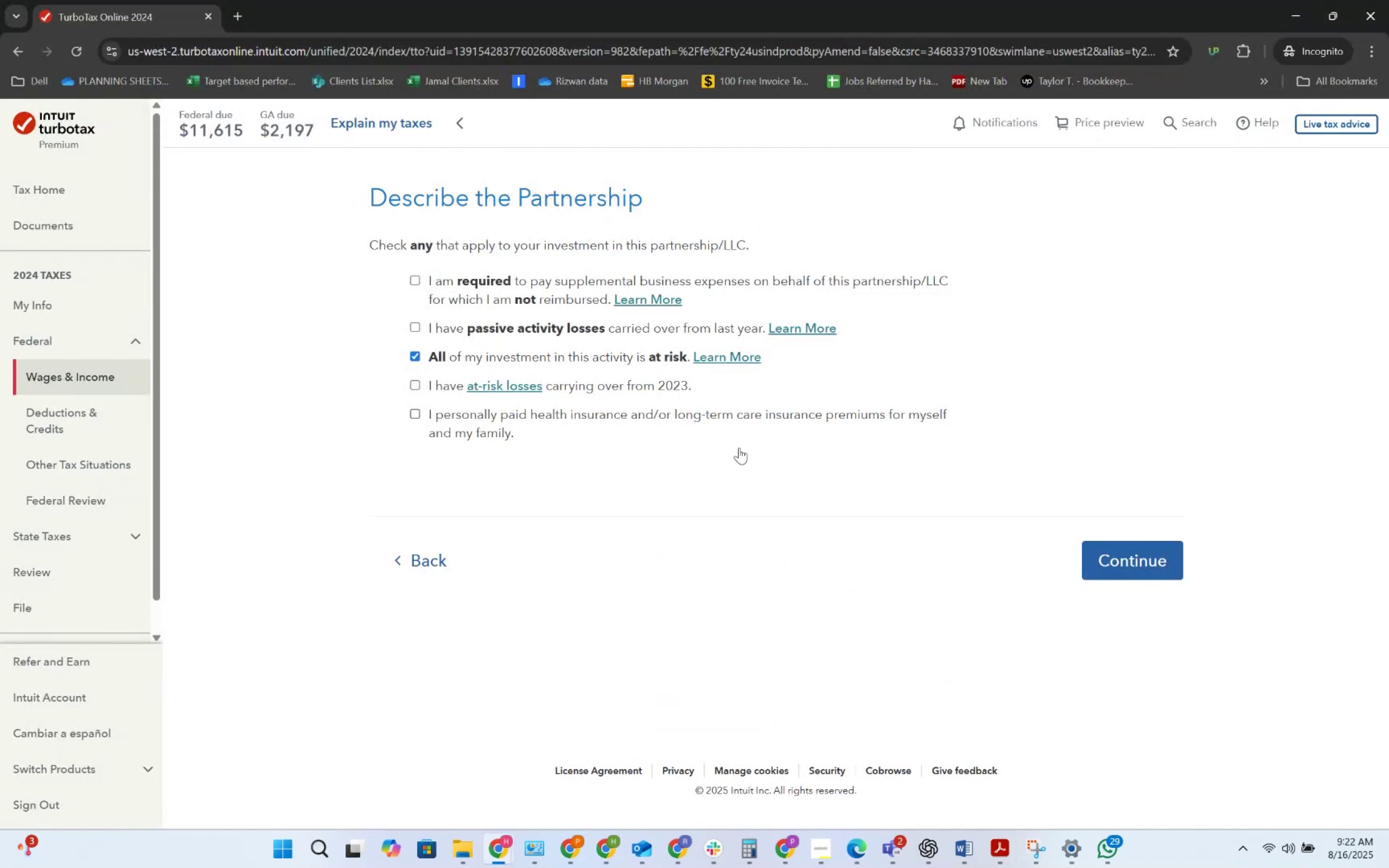 
left_click([1095, 551])
 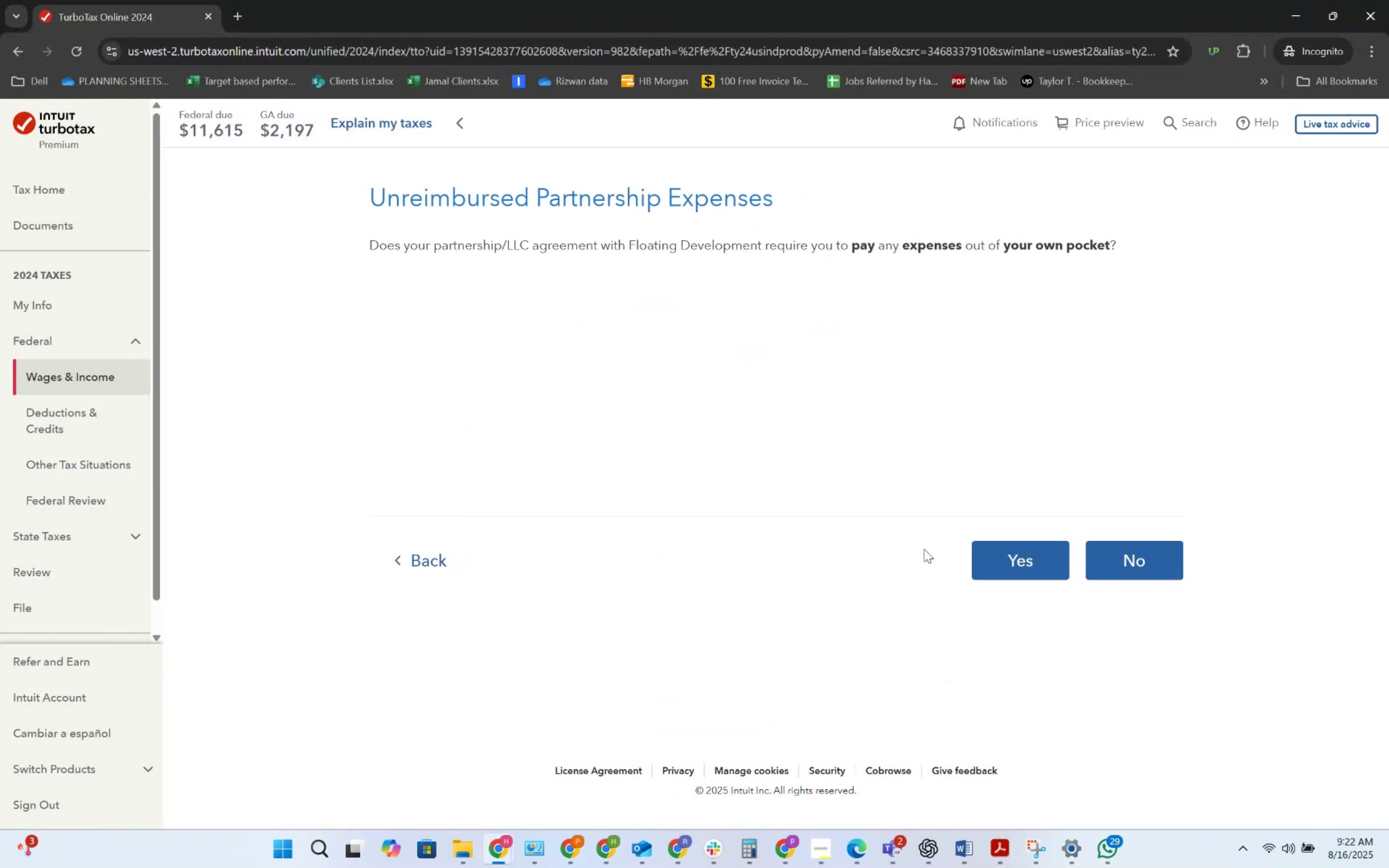 
left_click([1126, 546])
 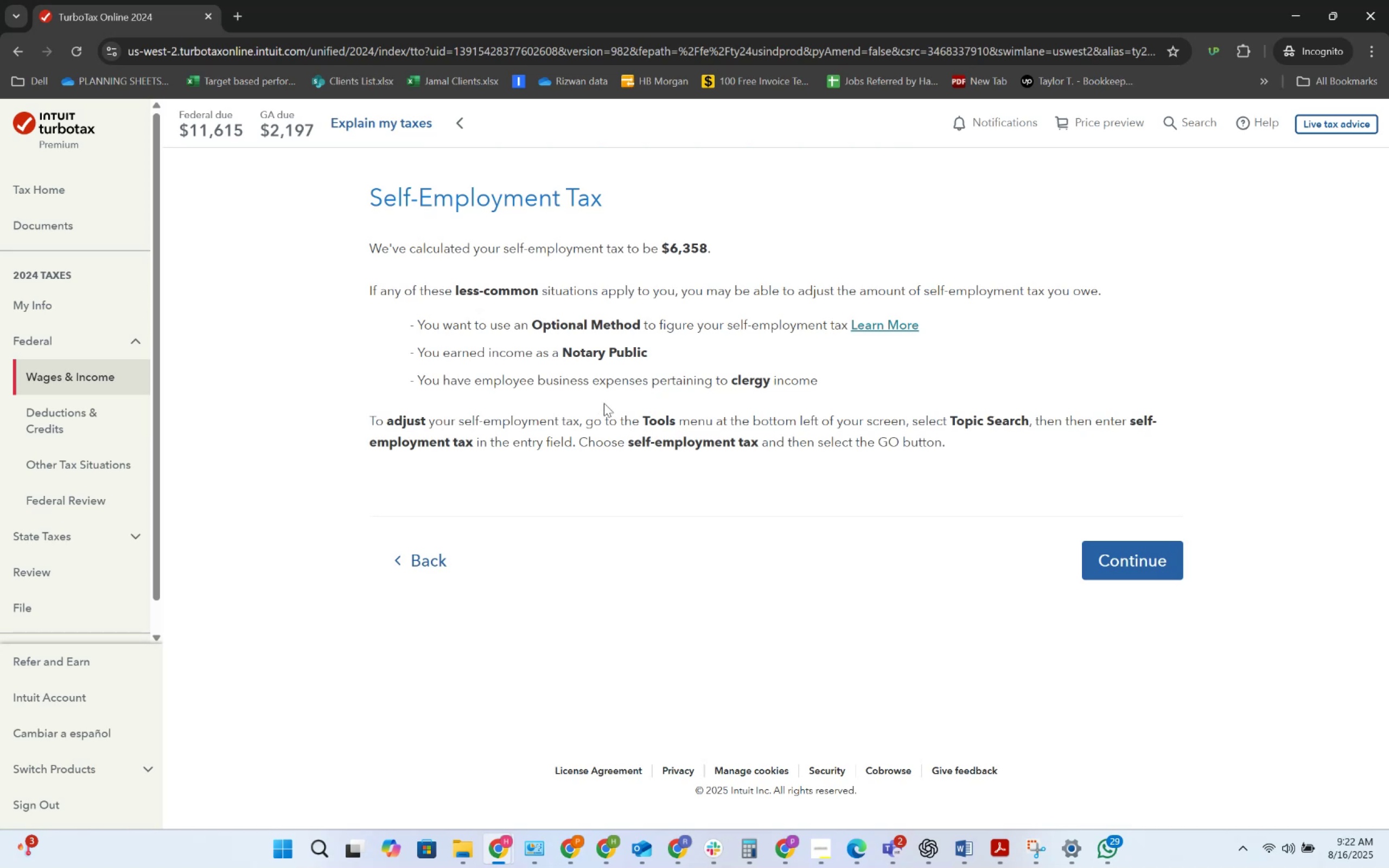 
left_click([1176, 554])
 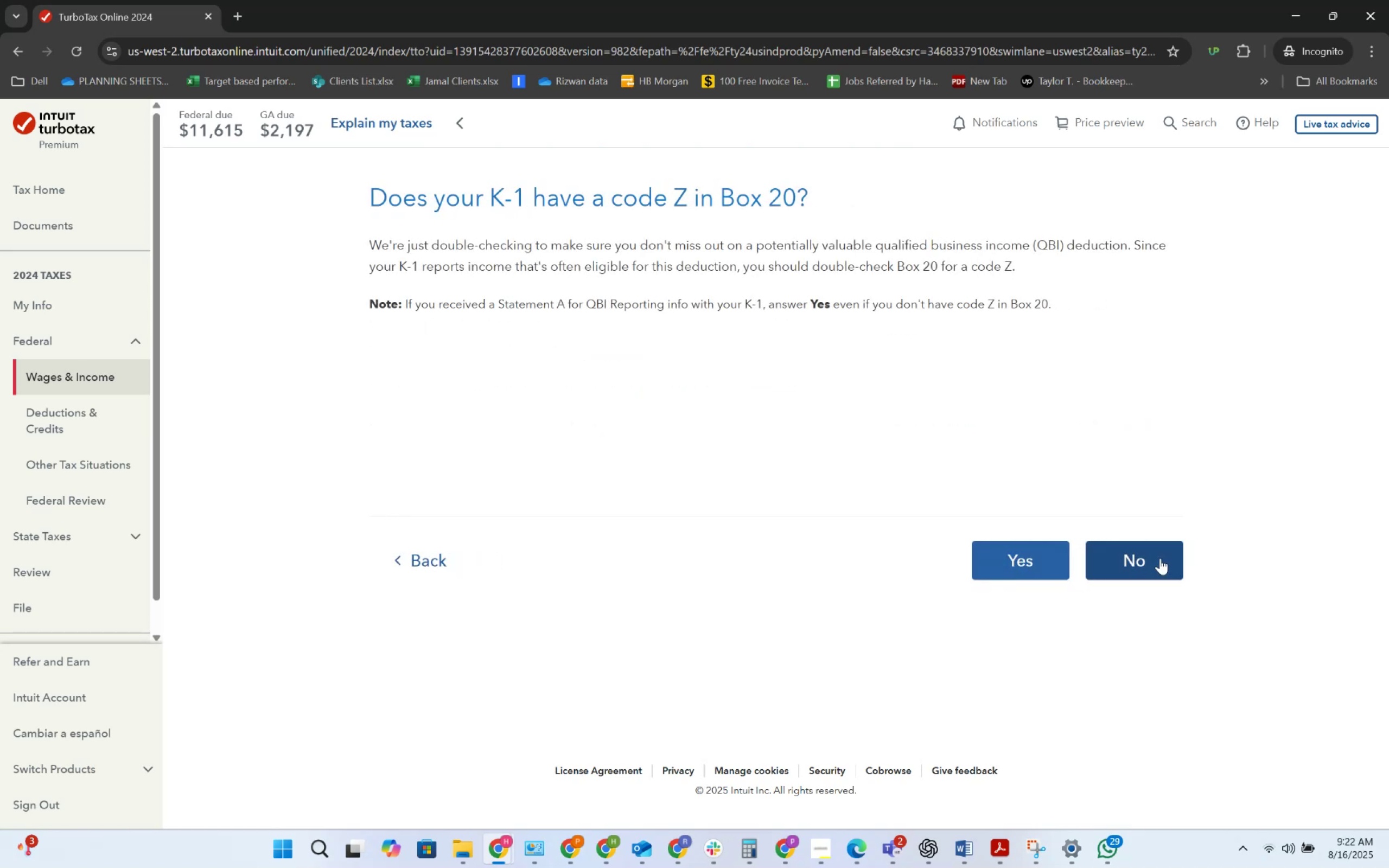 
wait(5.62)
 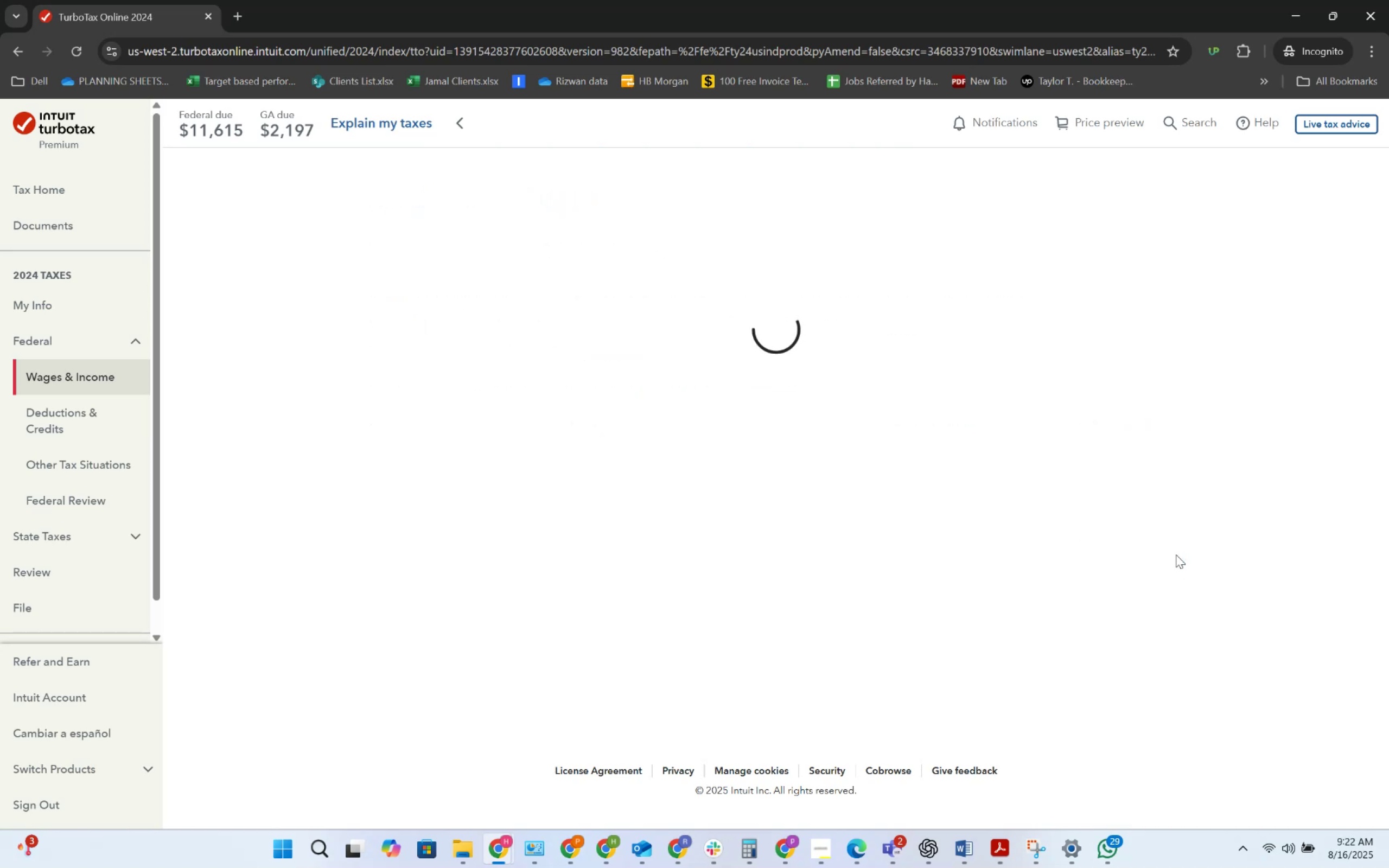 
left_click([1160, 558])
 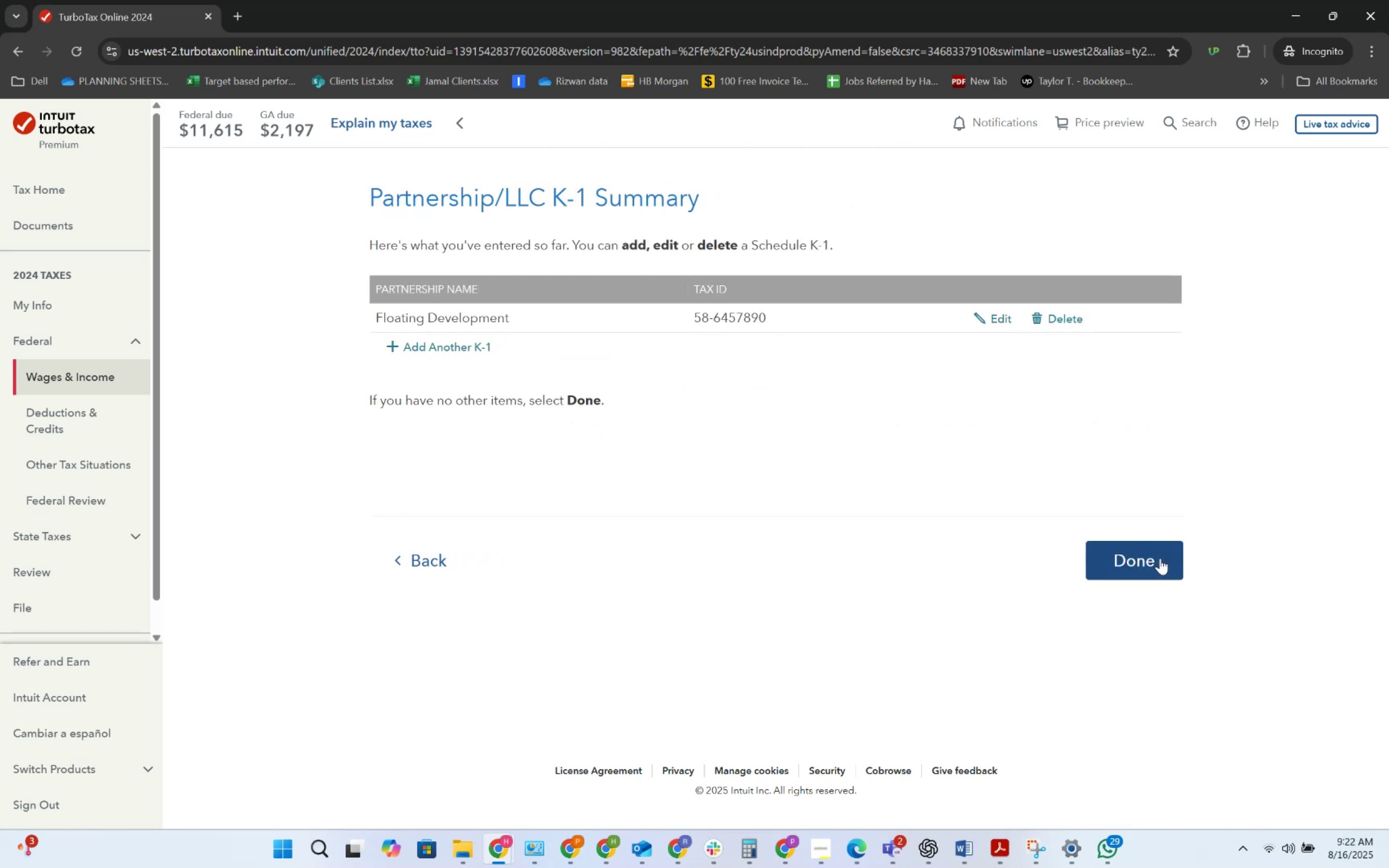 
left_click([1160, 558])
 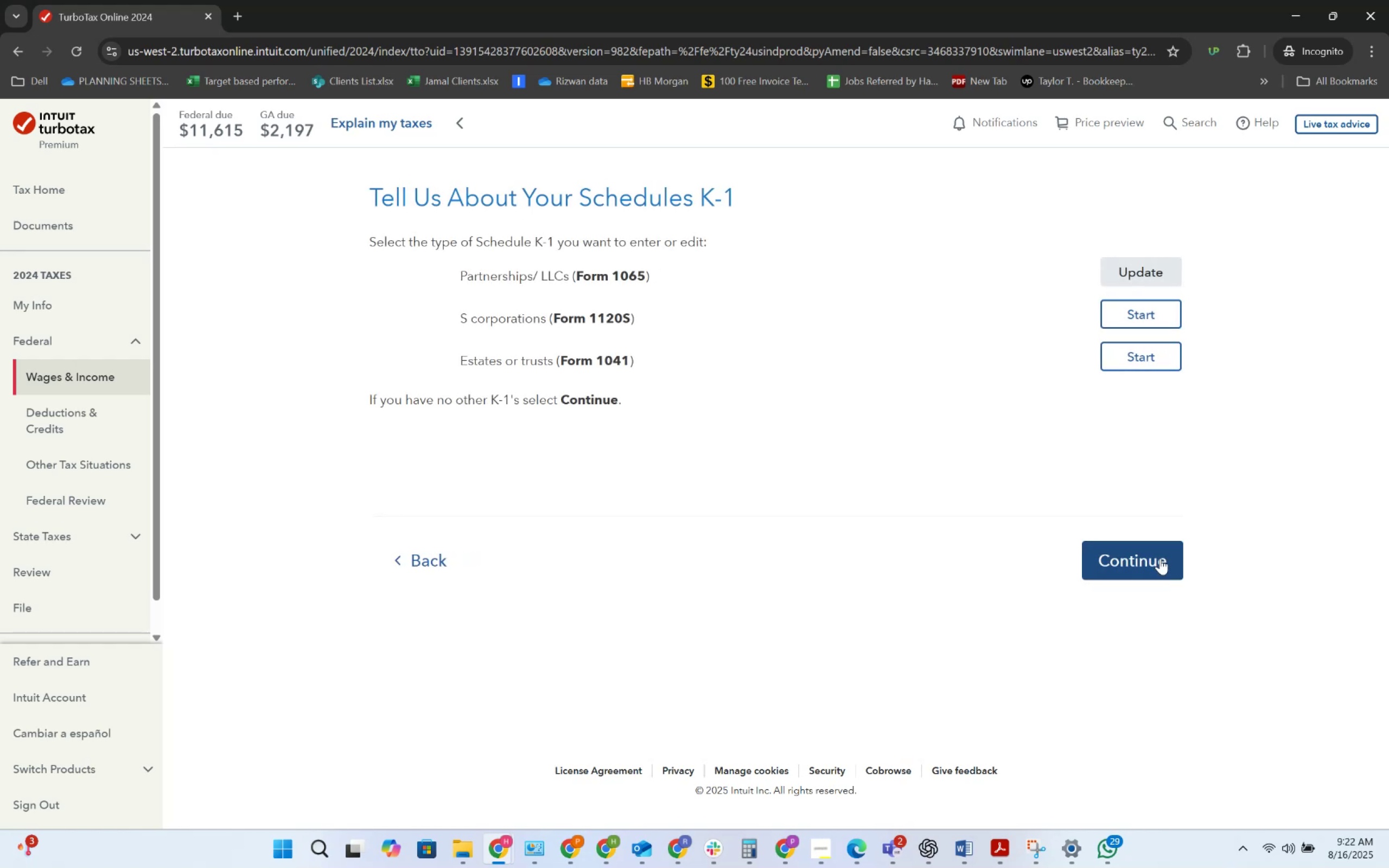 
left_click([1160, 558])
 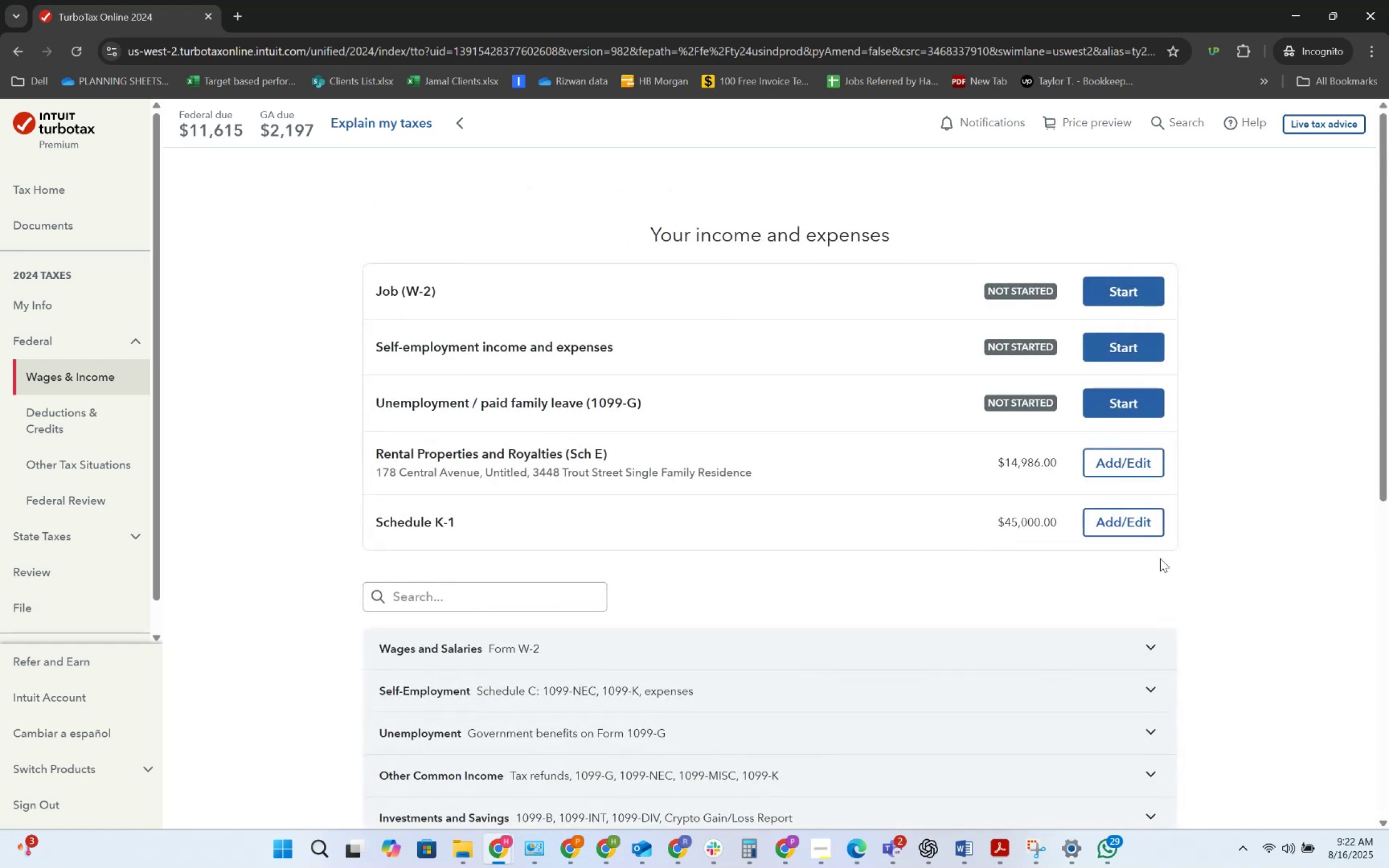 
key(Alt+AltLeft)
 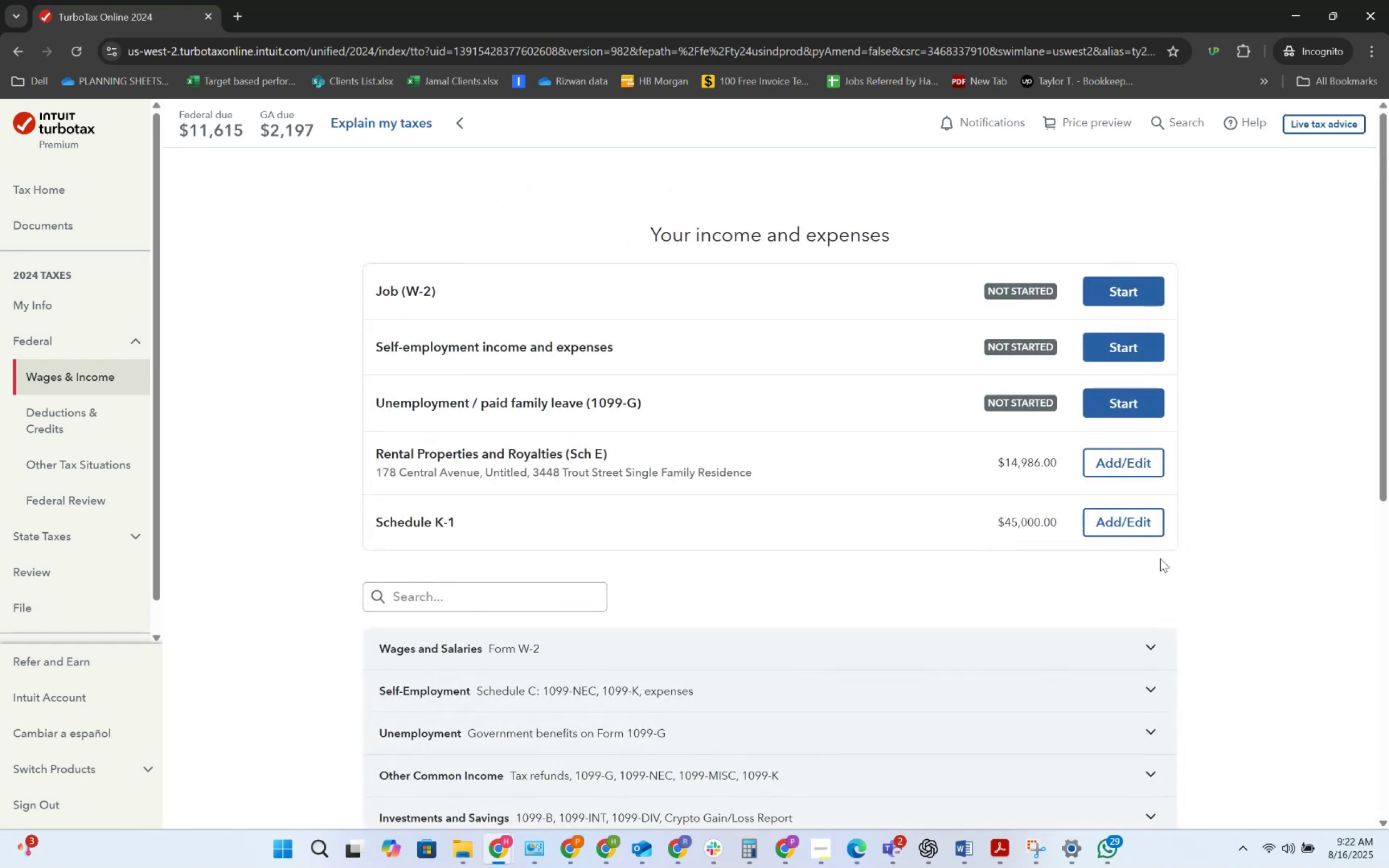 
key(Alt+Tab)
 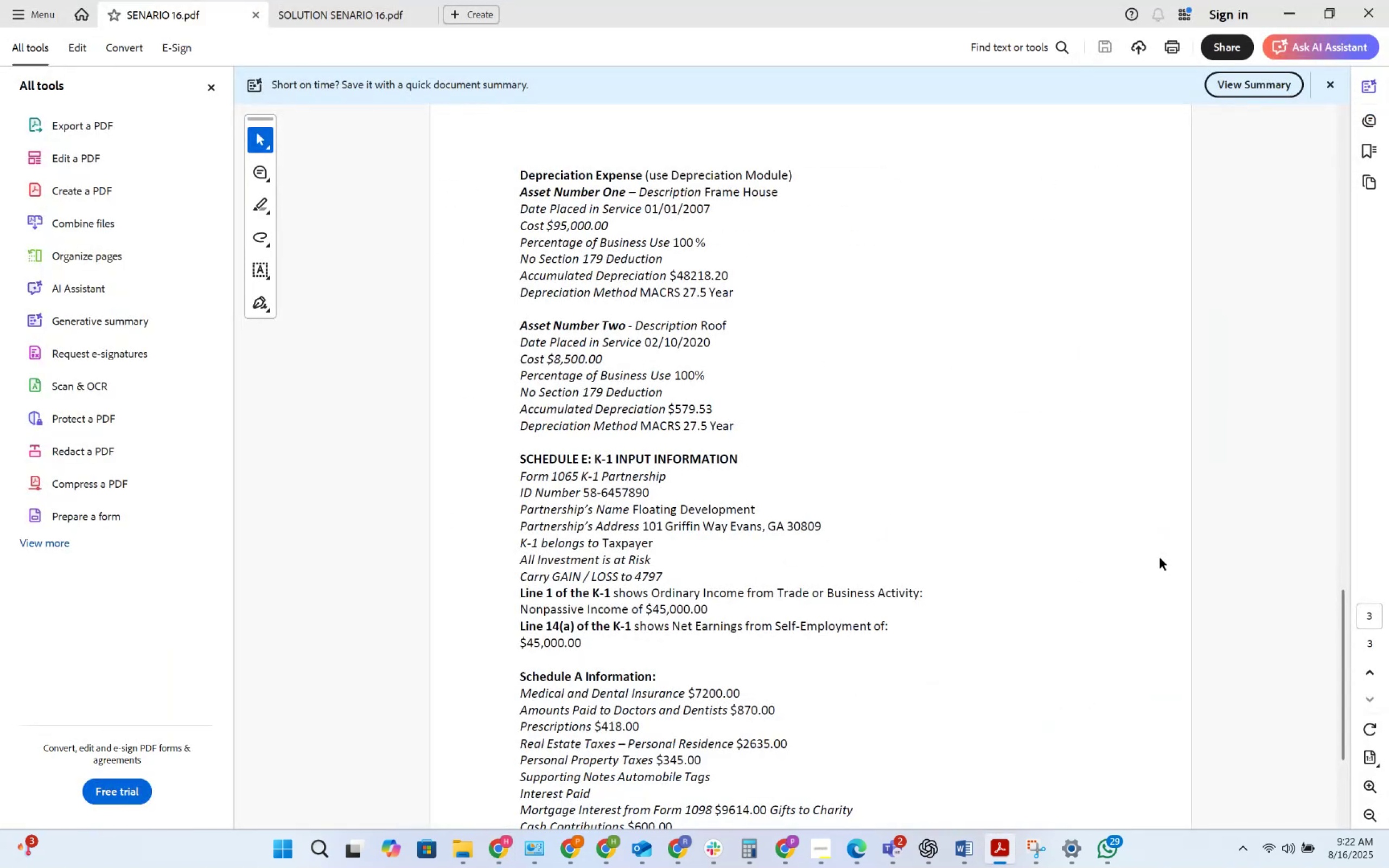 
scroll: coordinate [1160, 558], scroll_direction: down, amount: 5.0
 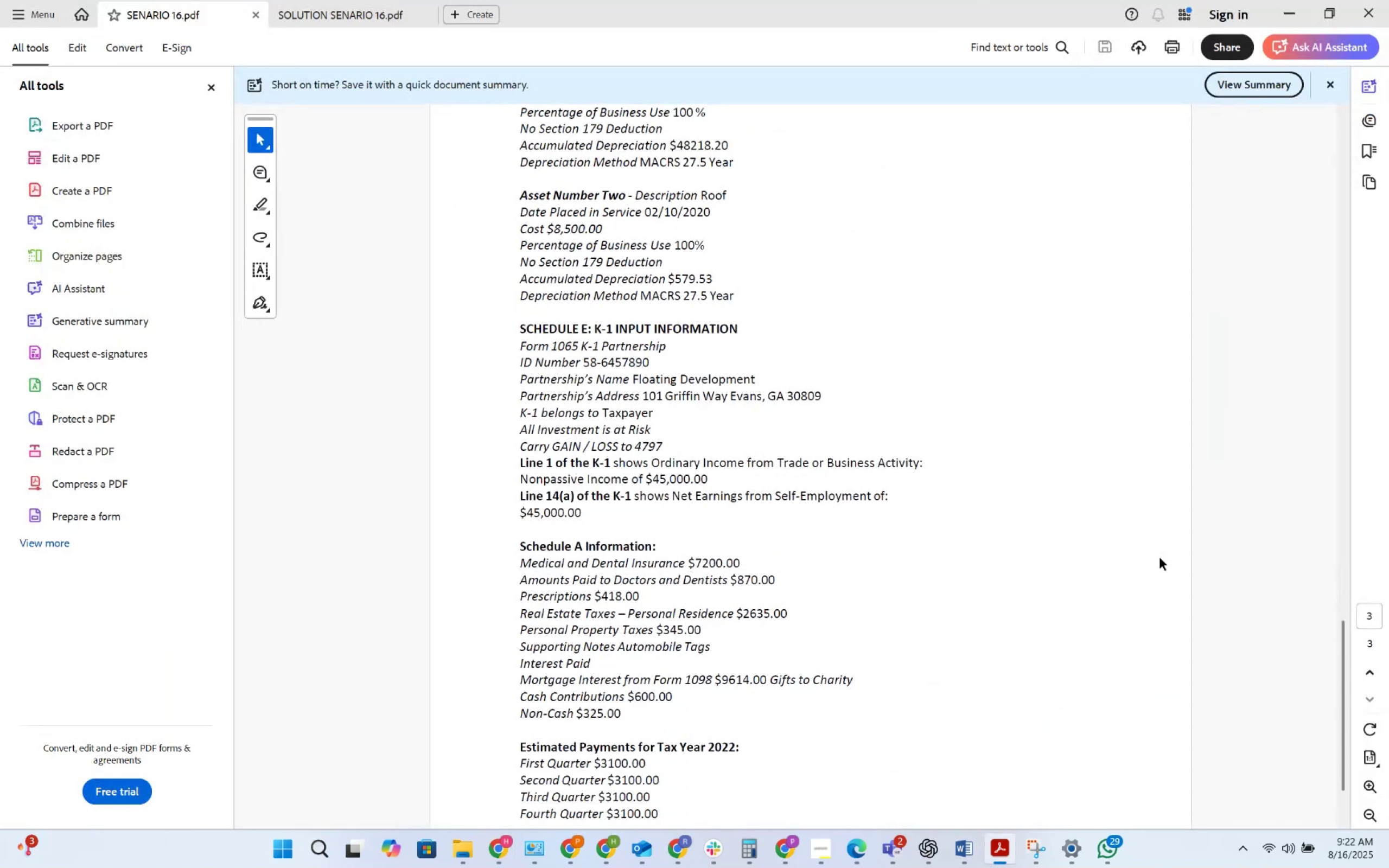 
key(Alt+AltLeft)
 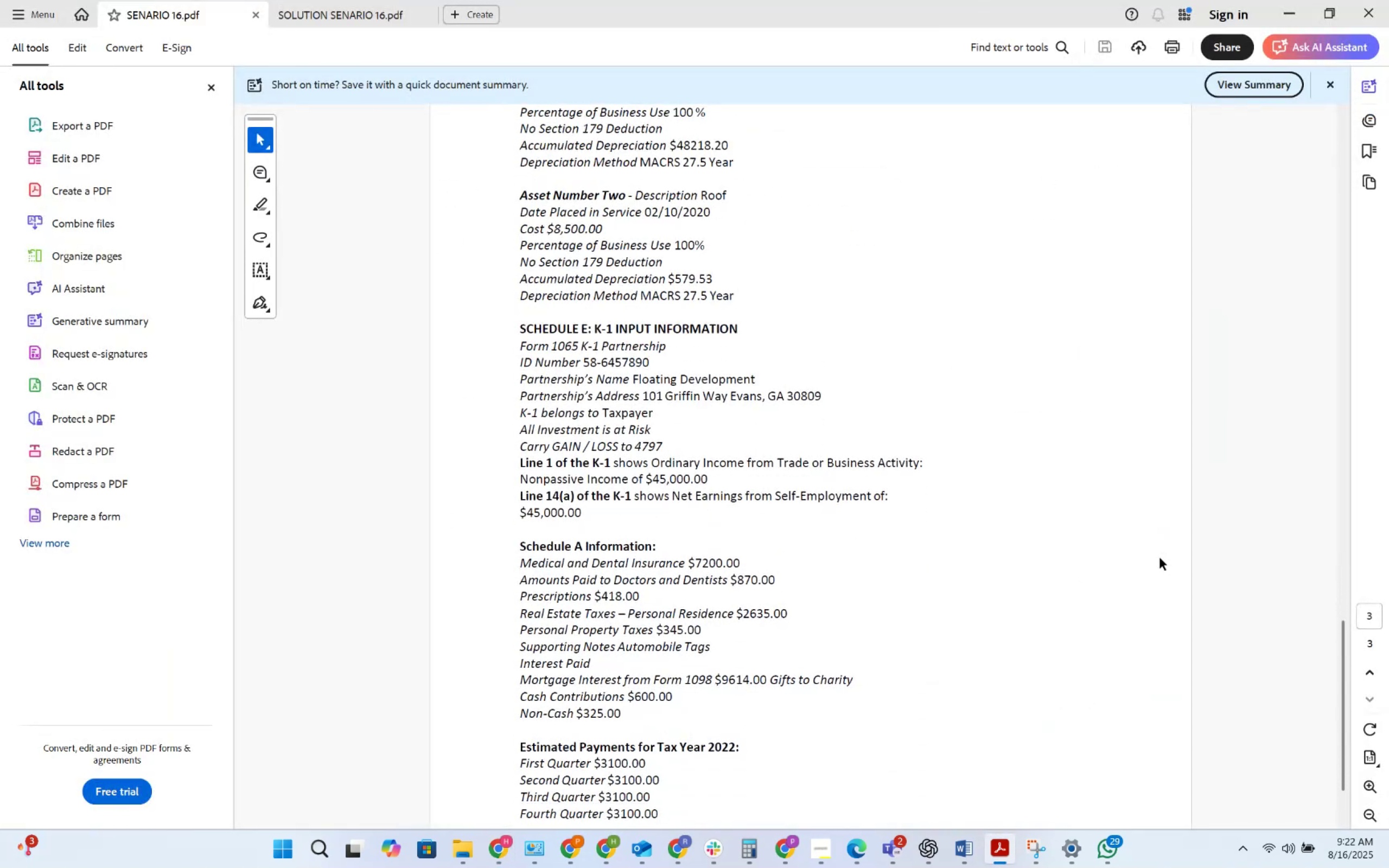 
key(Alt+Tab)
 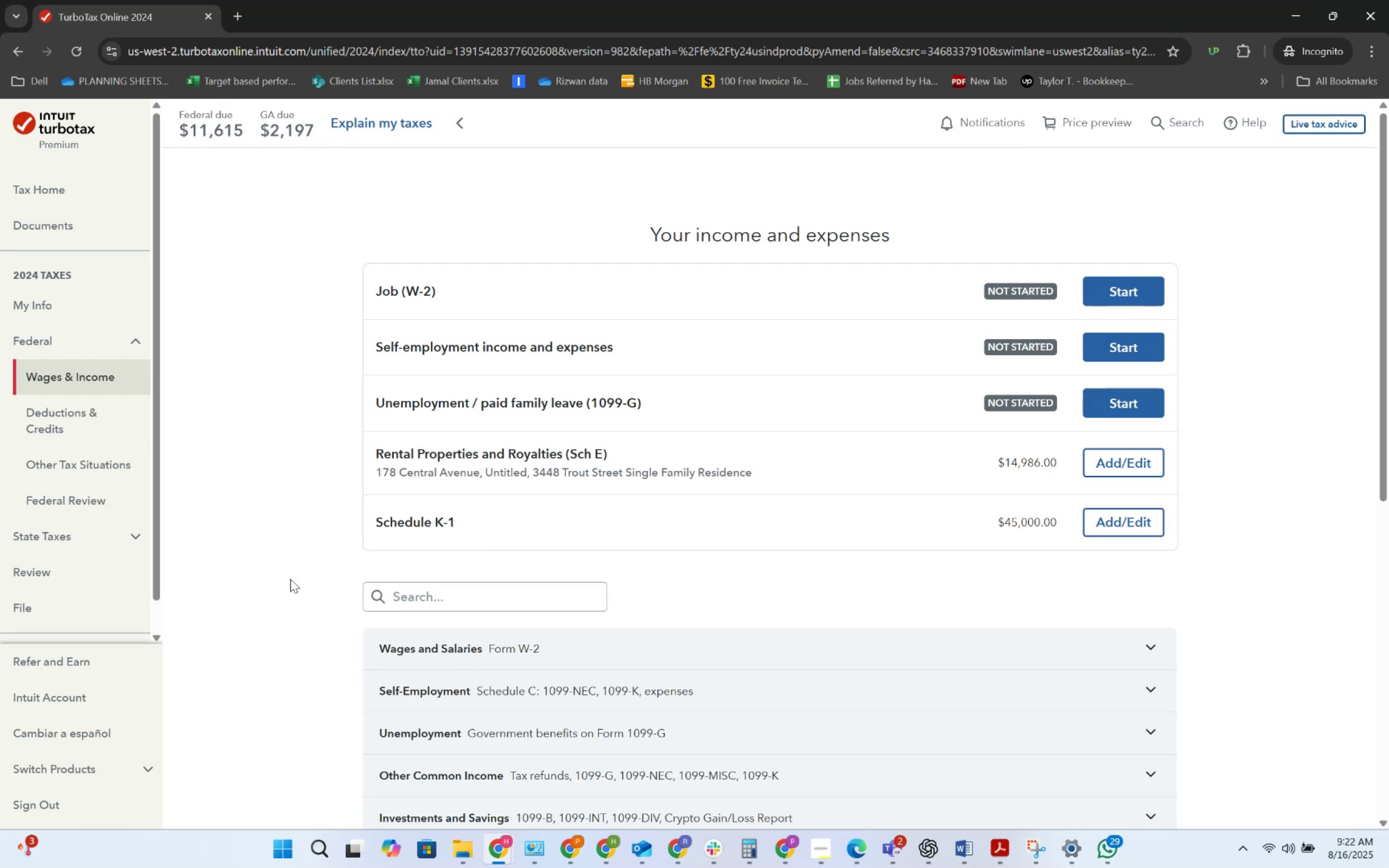 
wait(8.54)
 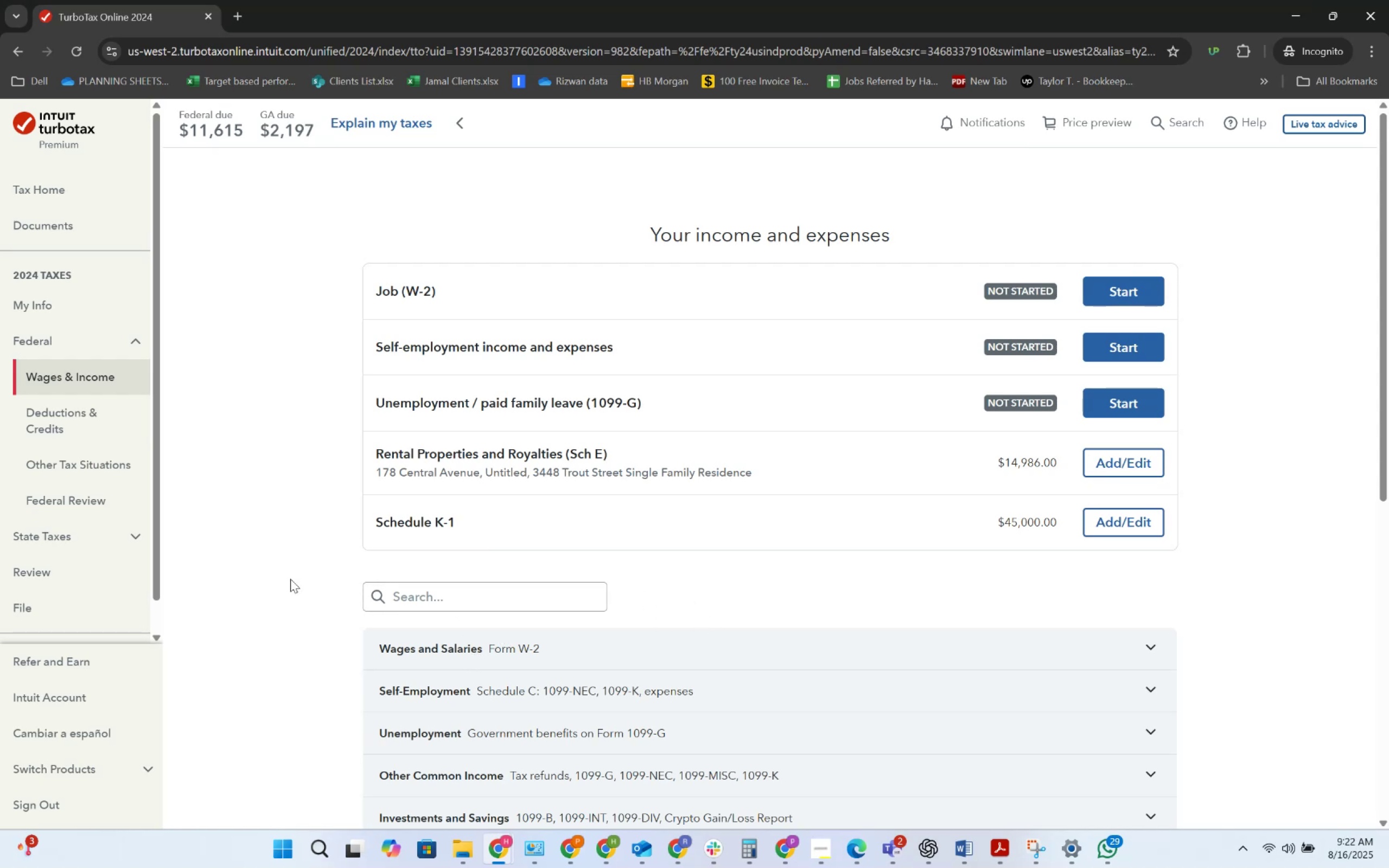 
left_click([98, 462])
 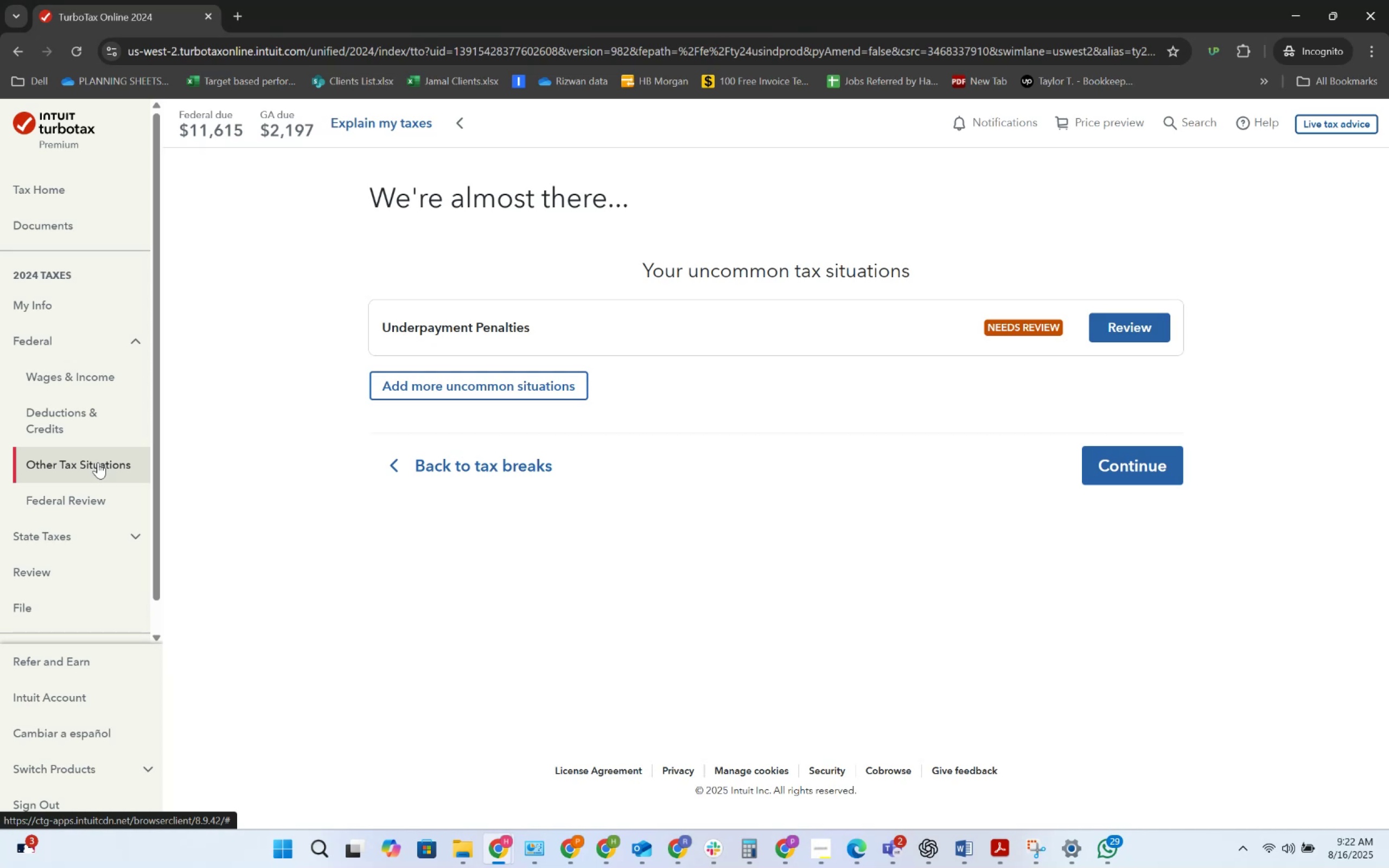 
left_click([96, 425])
 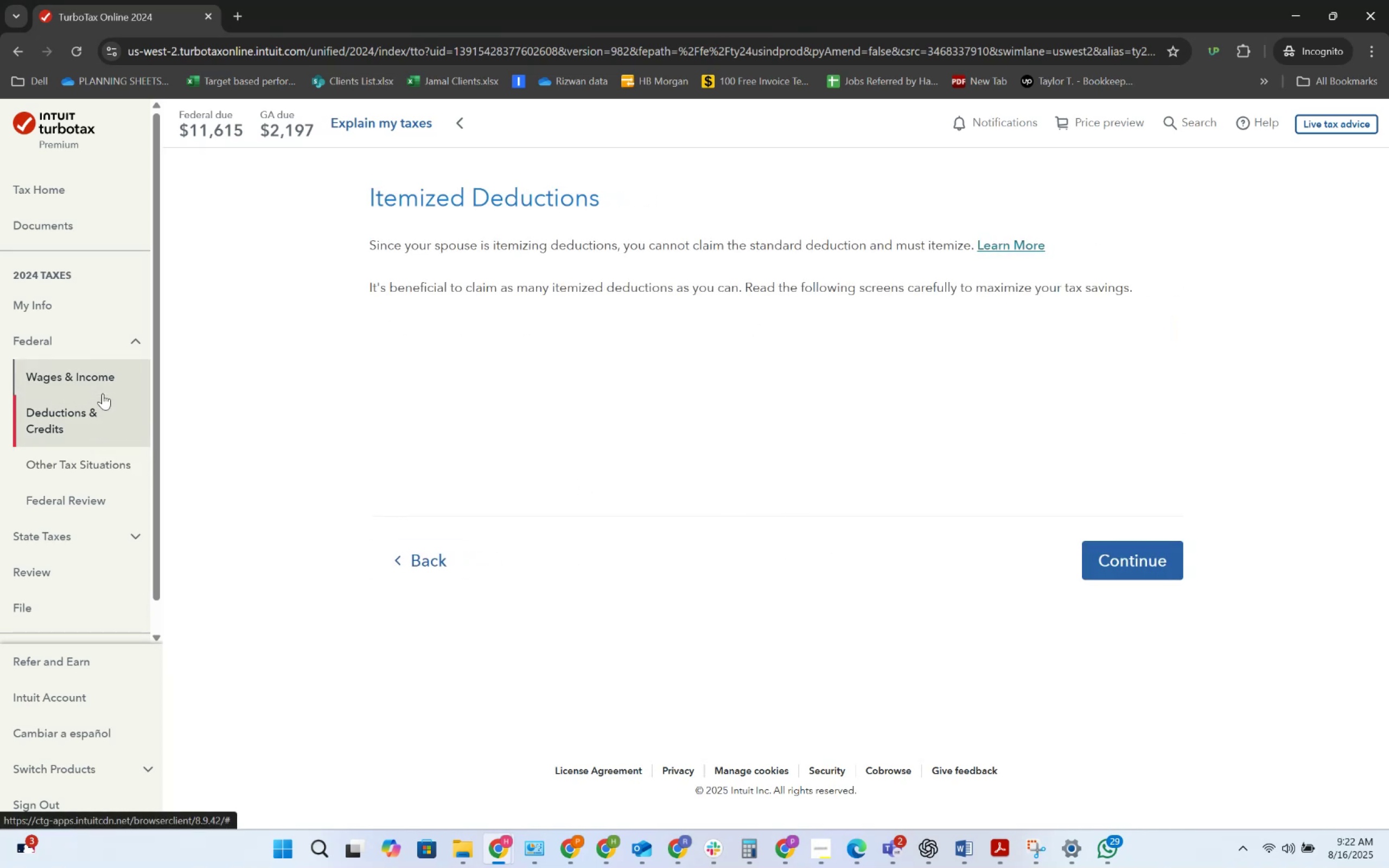 
wait(5.67)
 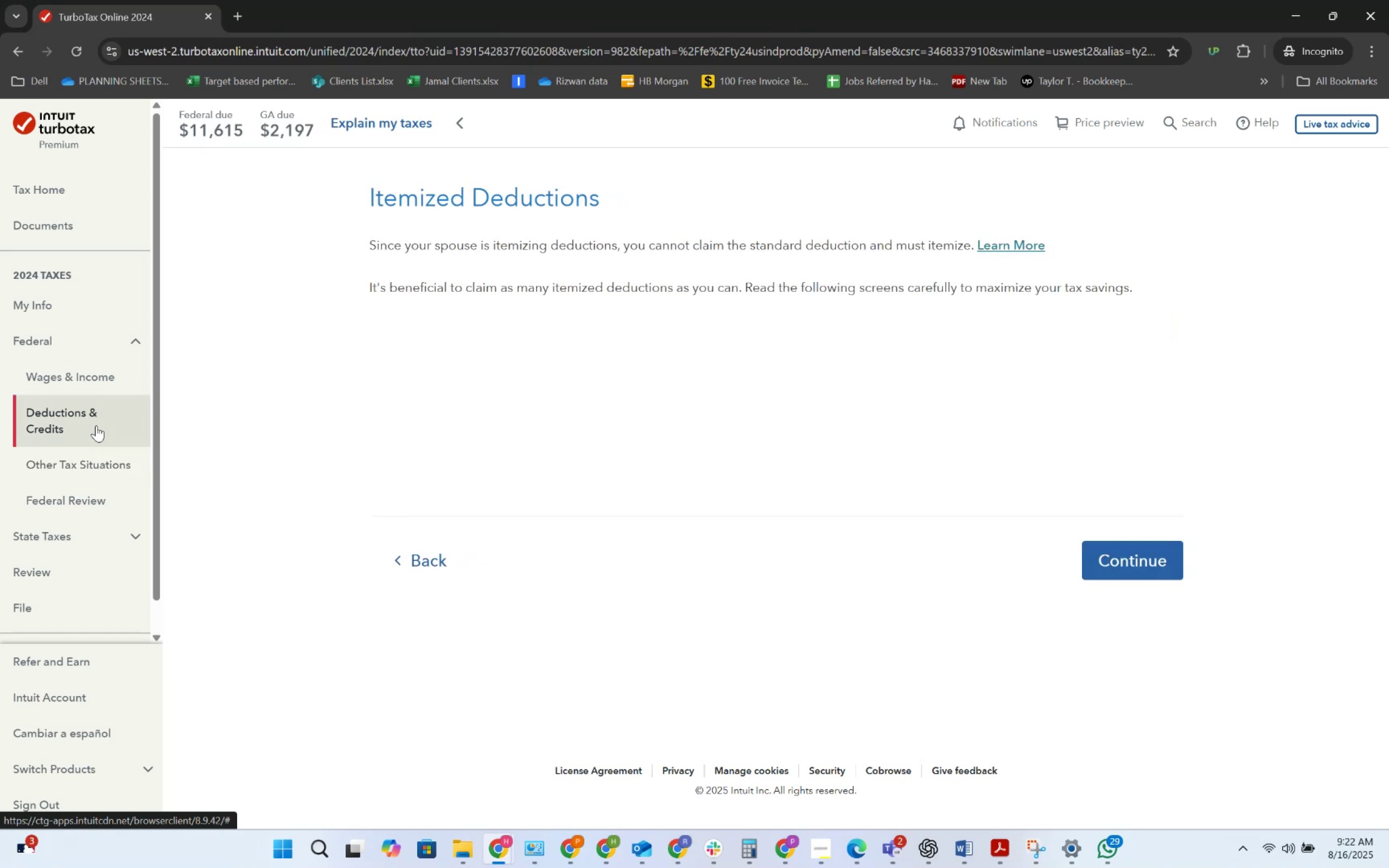 
left_click([103, 393])
 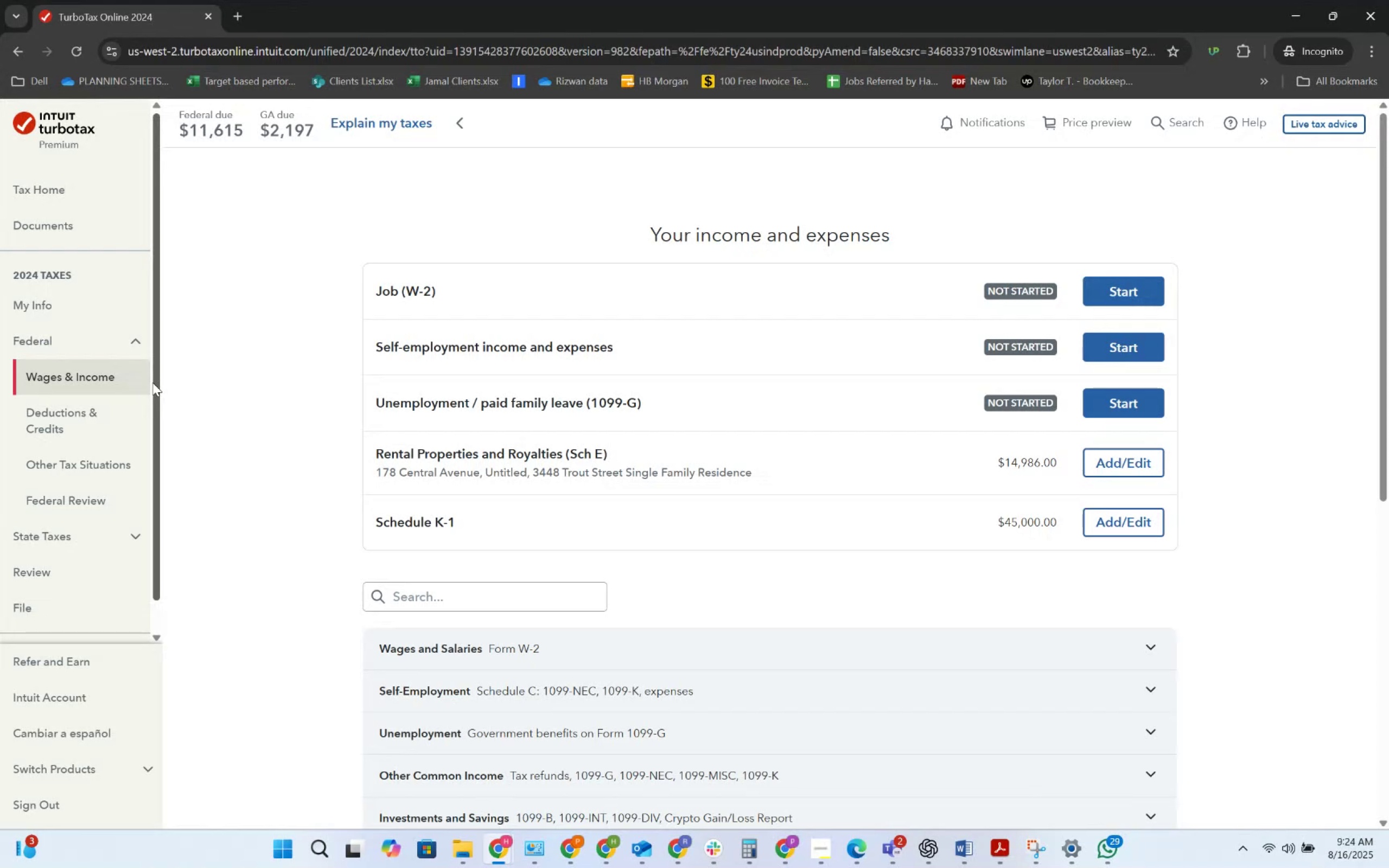 
wait(73.36)
 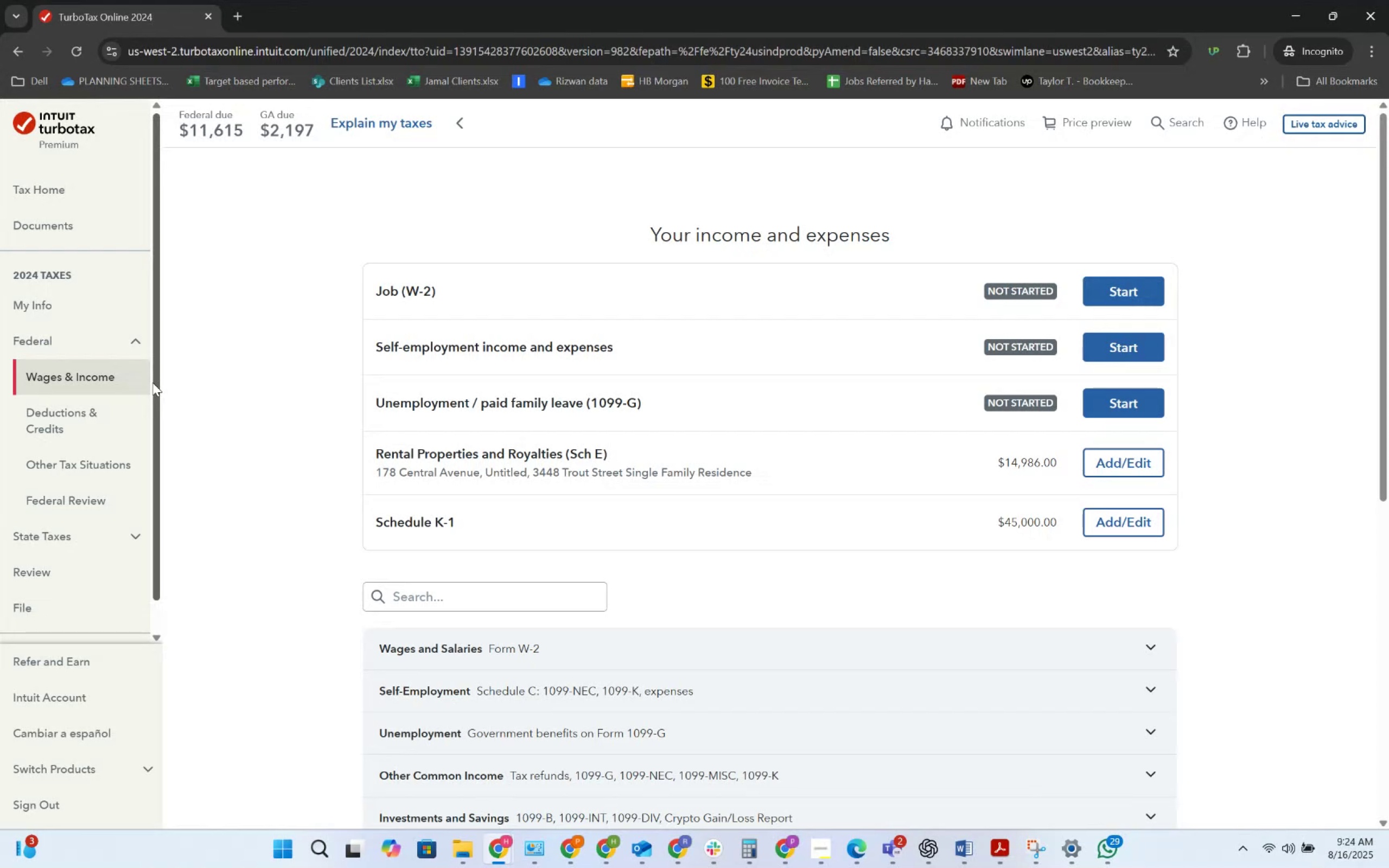 
scroll: coordinate [709, 620], scroll_direction: down, amount: 4.0
 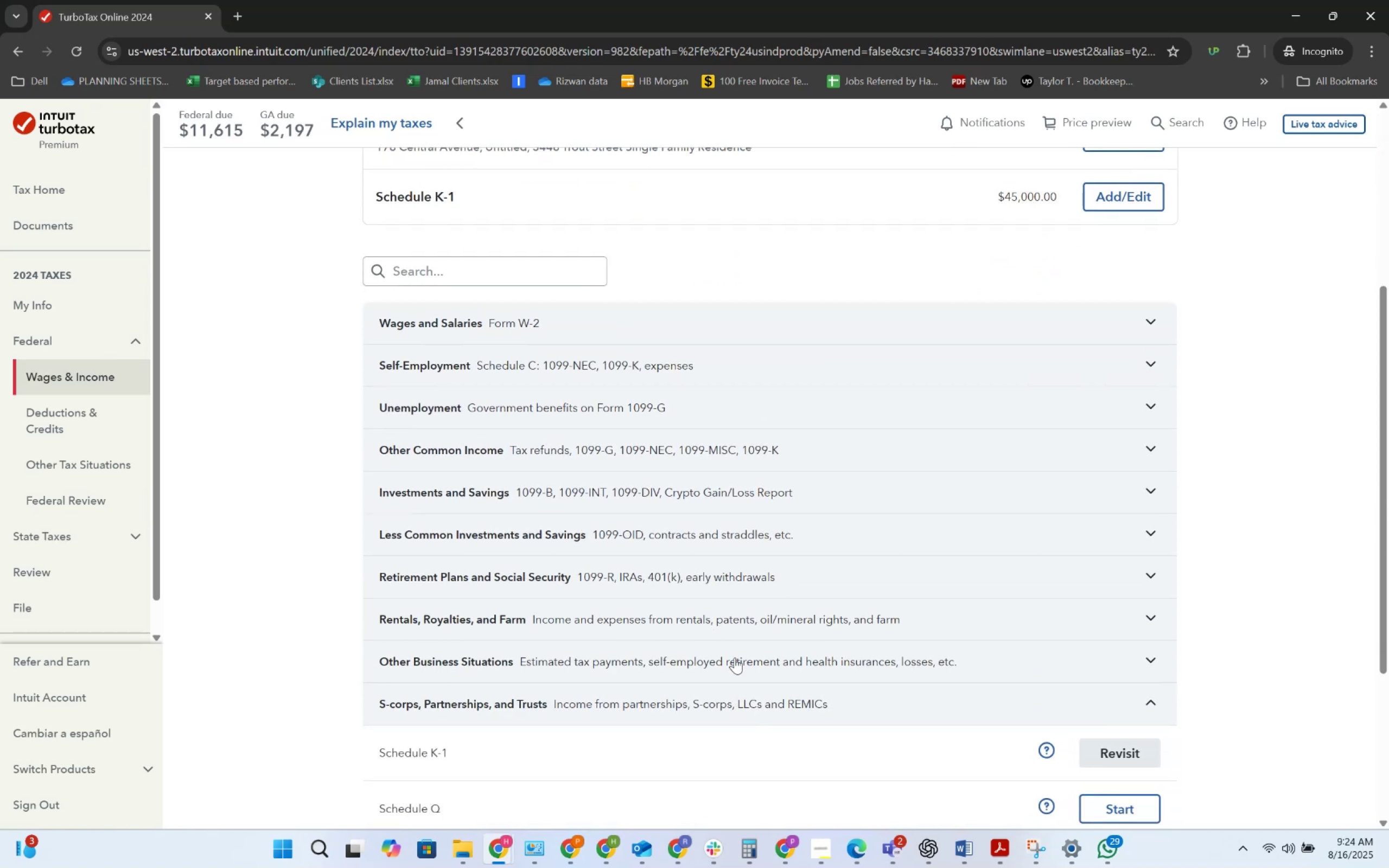 
left_click([735, 658])
 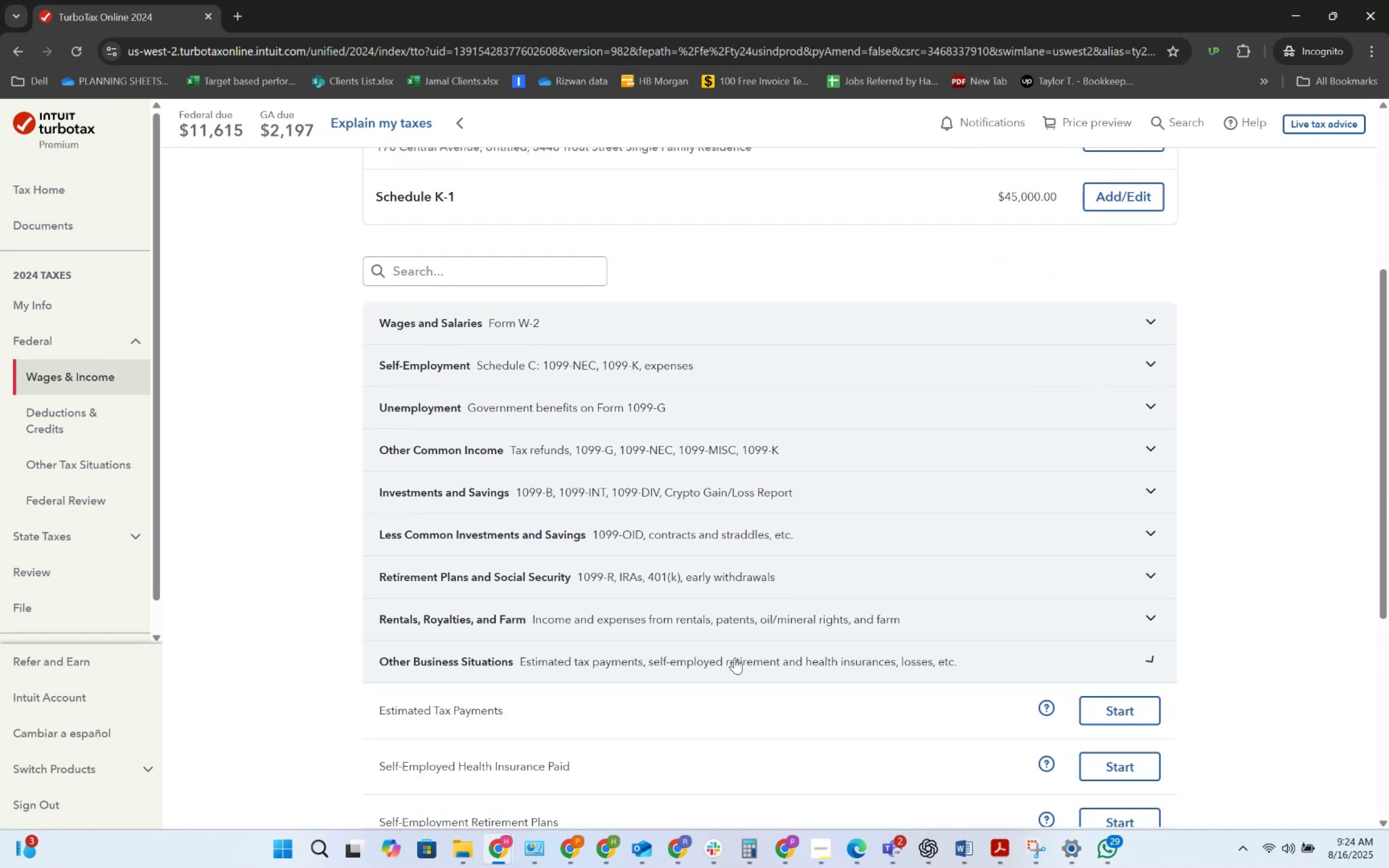 
scroll: coordinate [737, 615], scroll_direction: down, amount: 3.0
 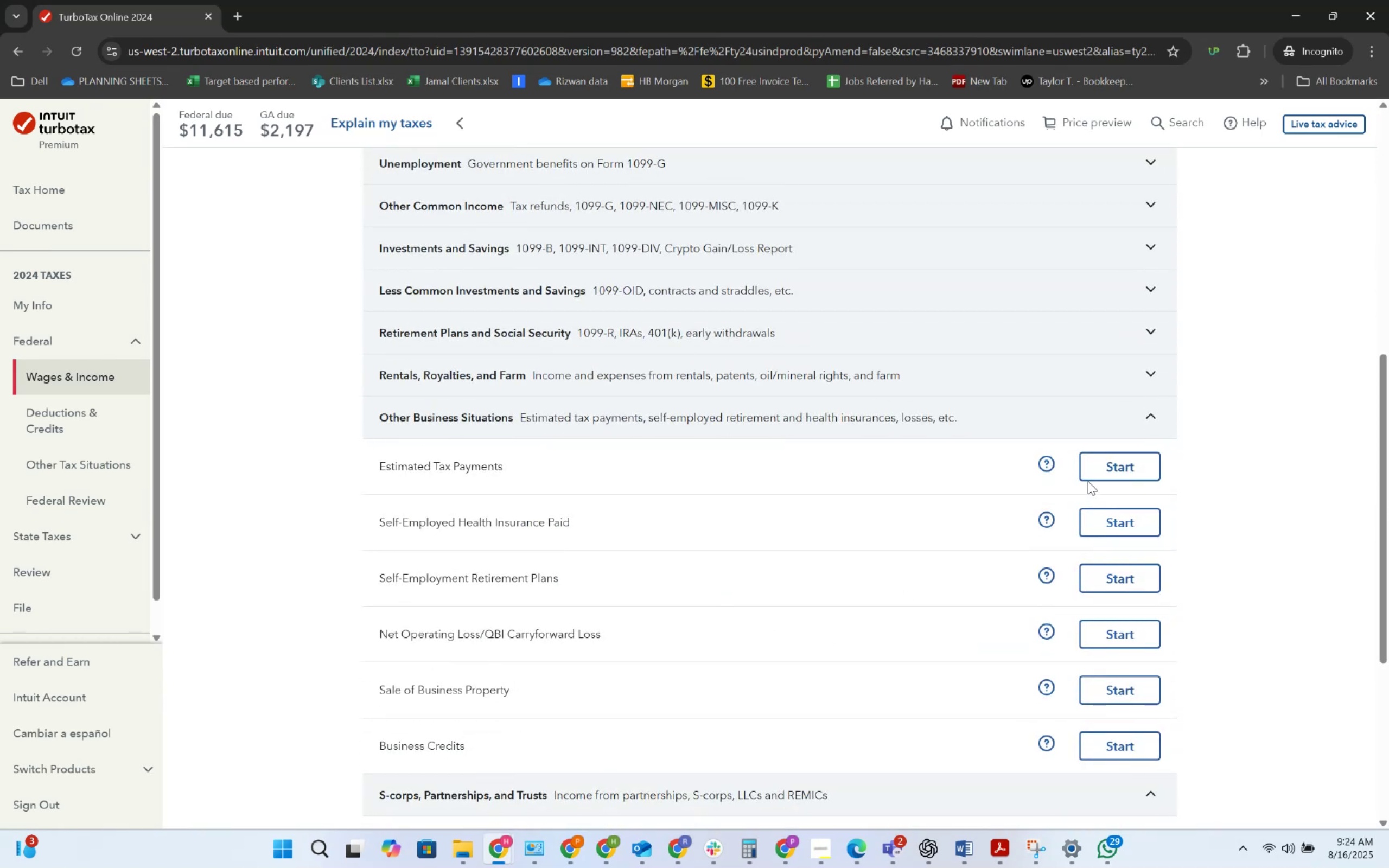 
left_click([1092, 475])
 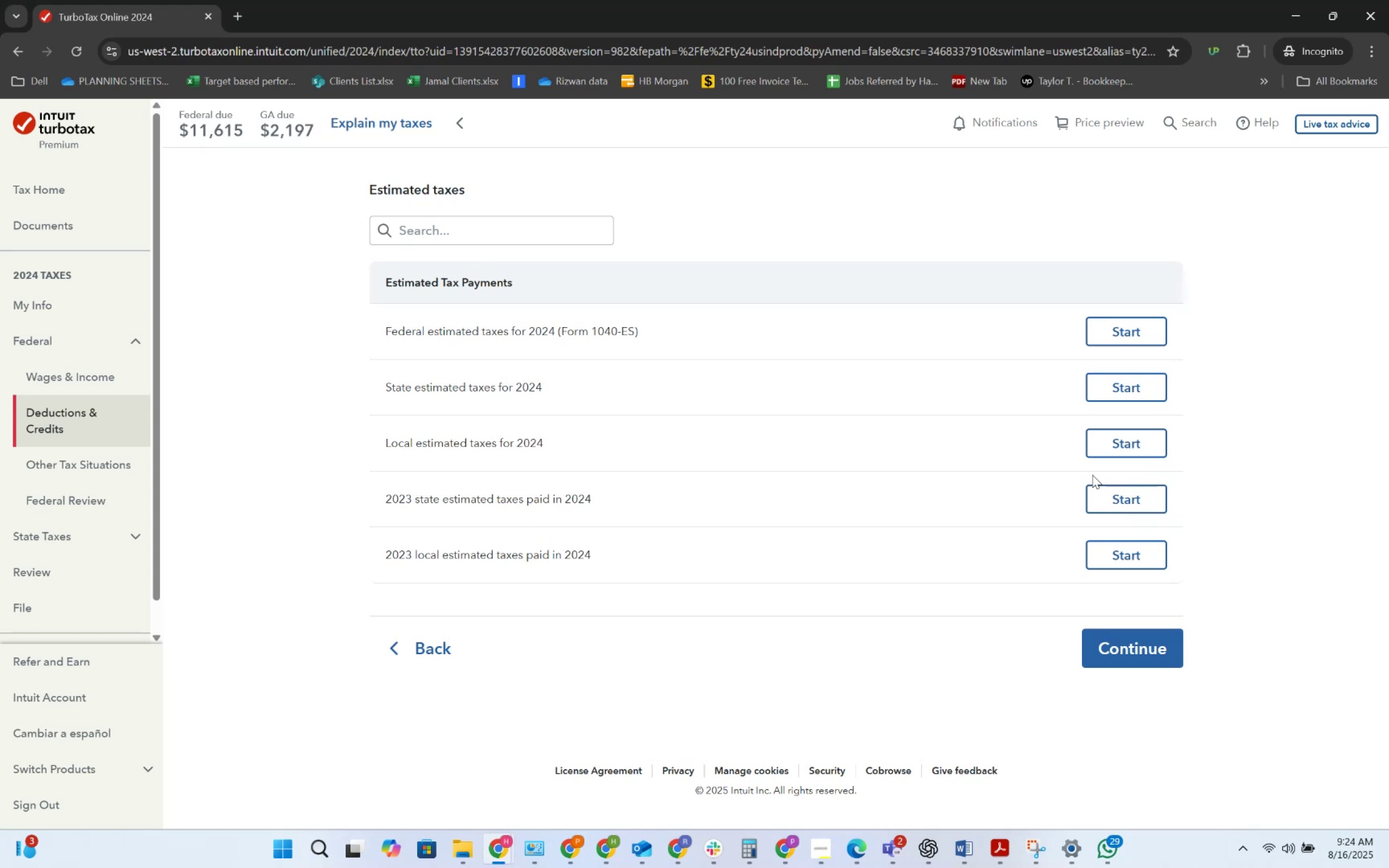 
wait(21.24)
 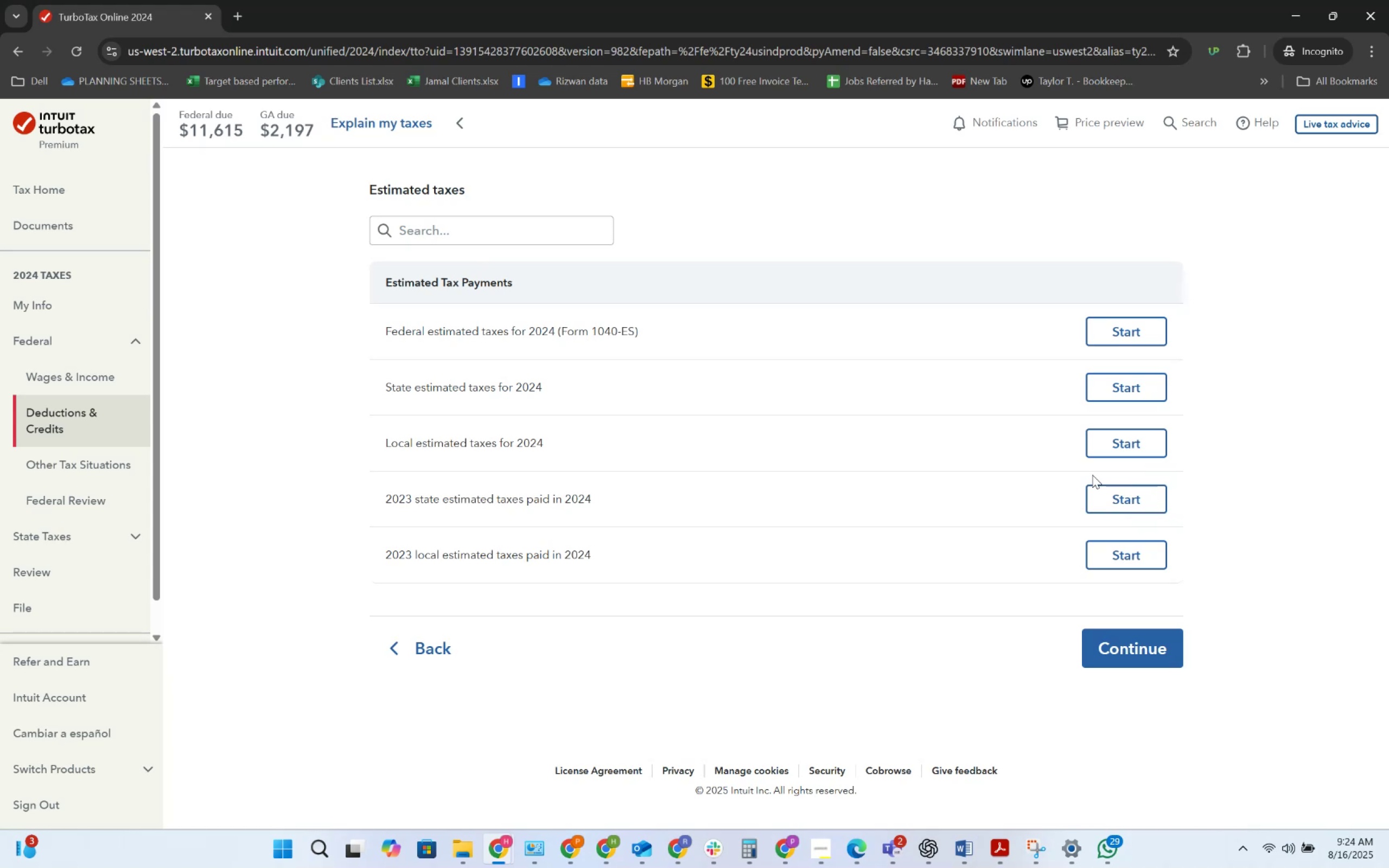 
left_click([1091, 335])
 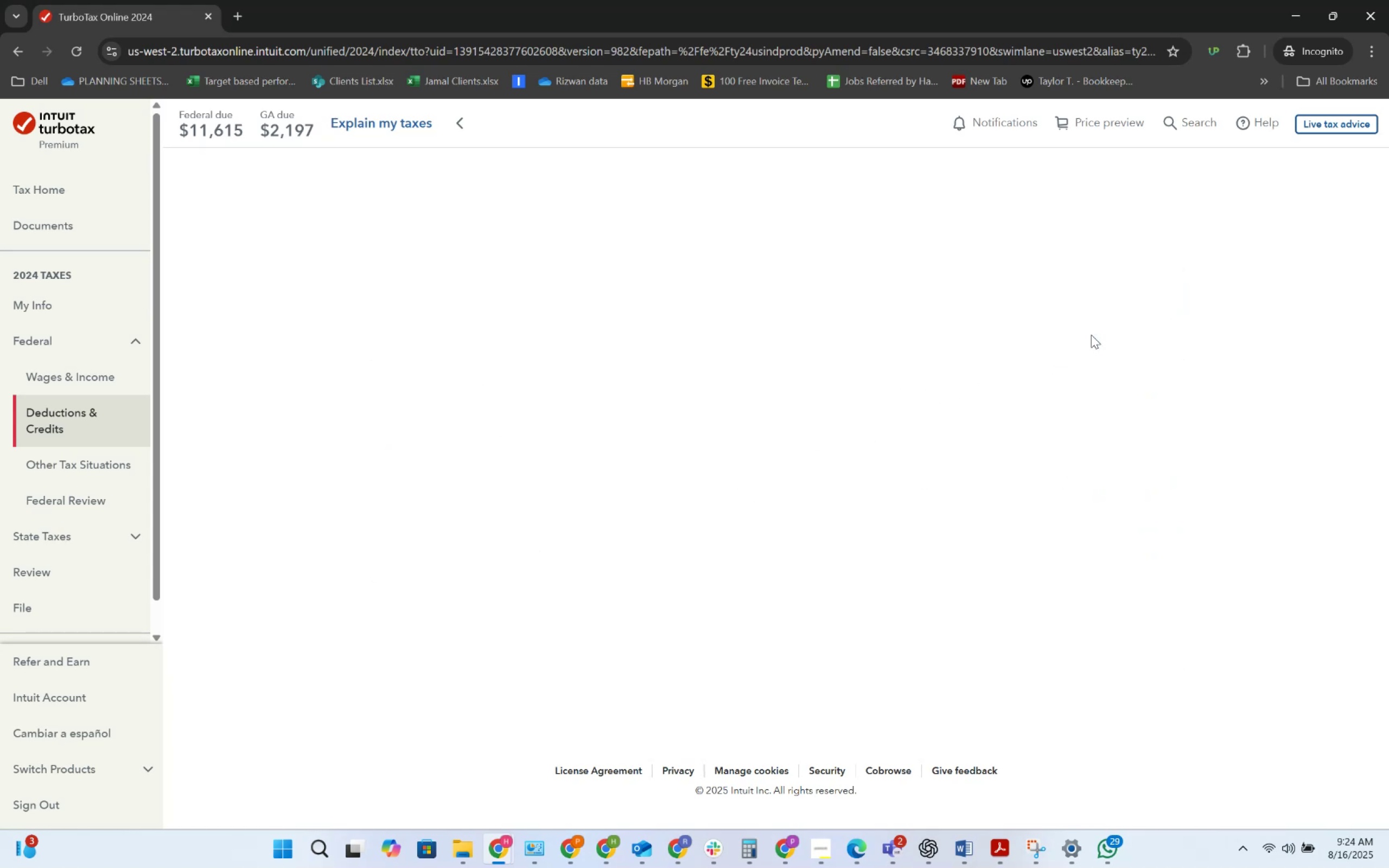 
key(Alt+AltLeft)
 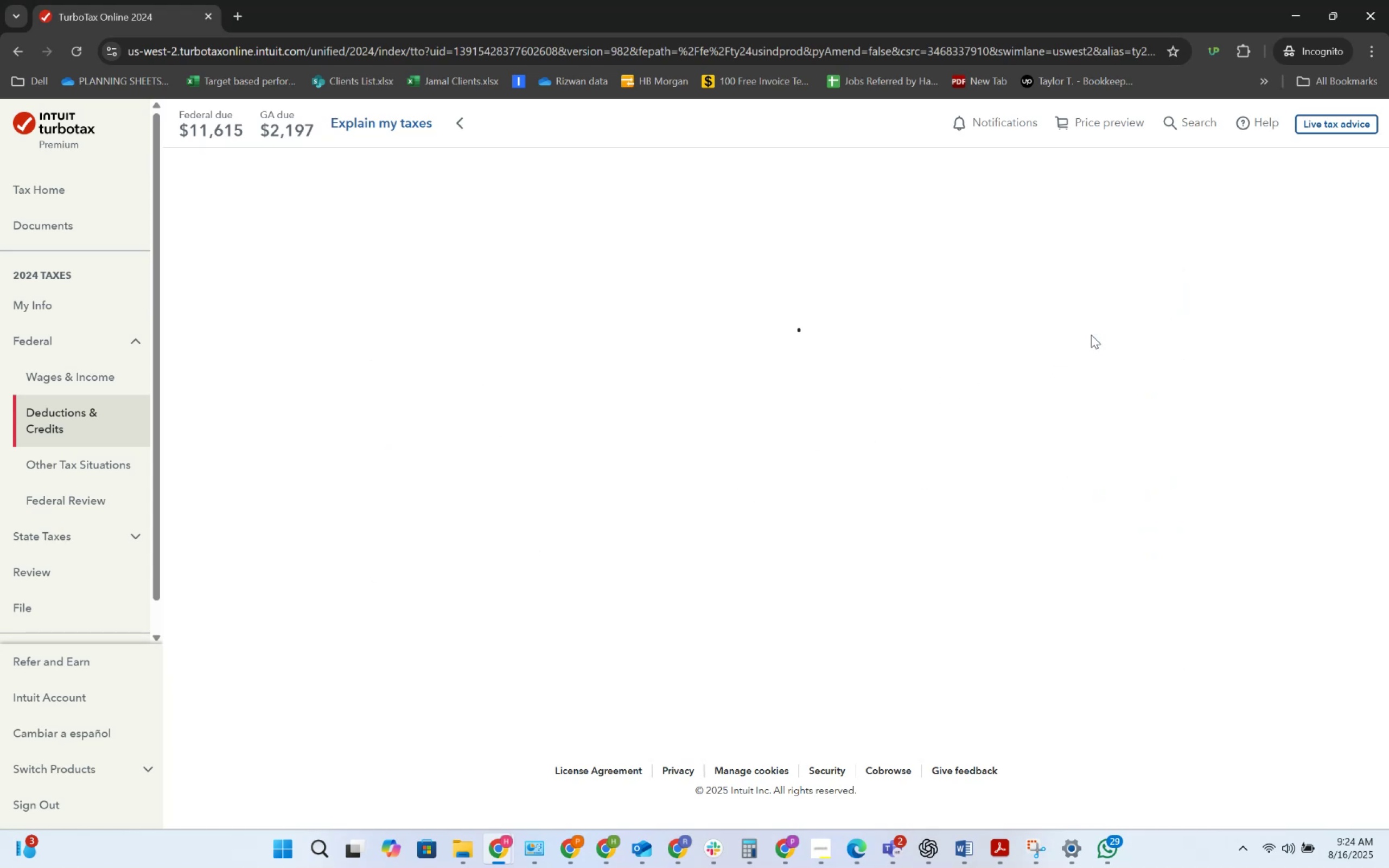 
key(Alt+Tab)
 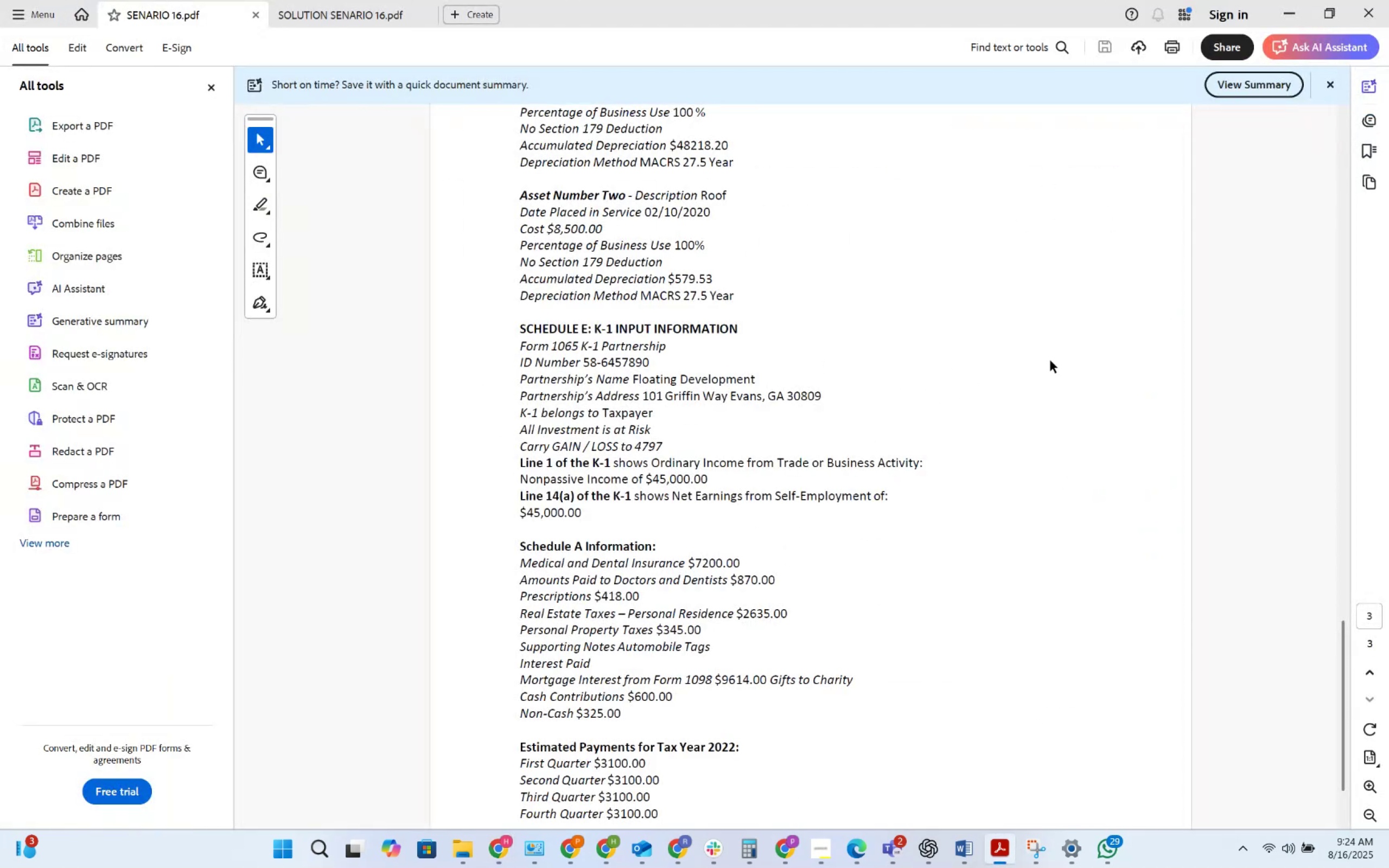 
key(Alt+AltLeft)
 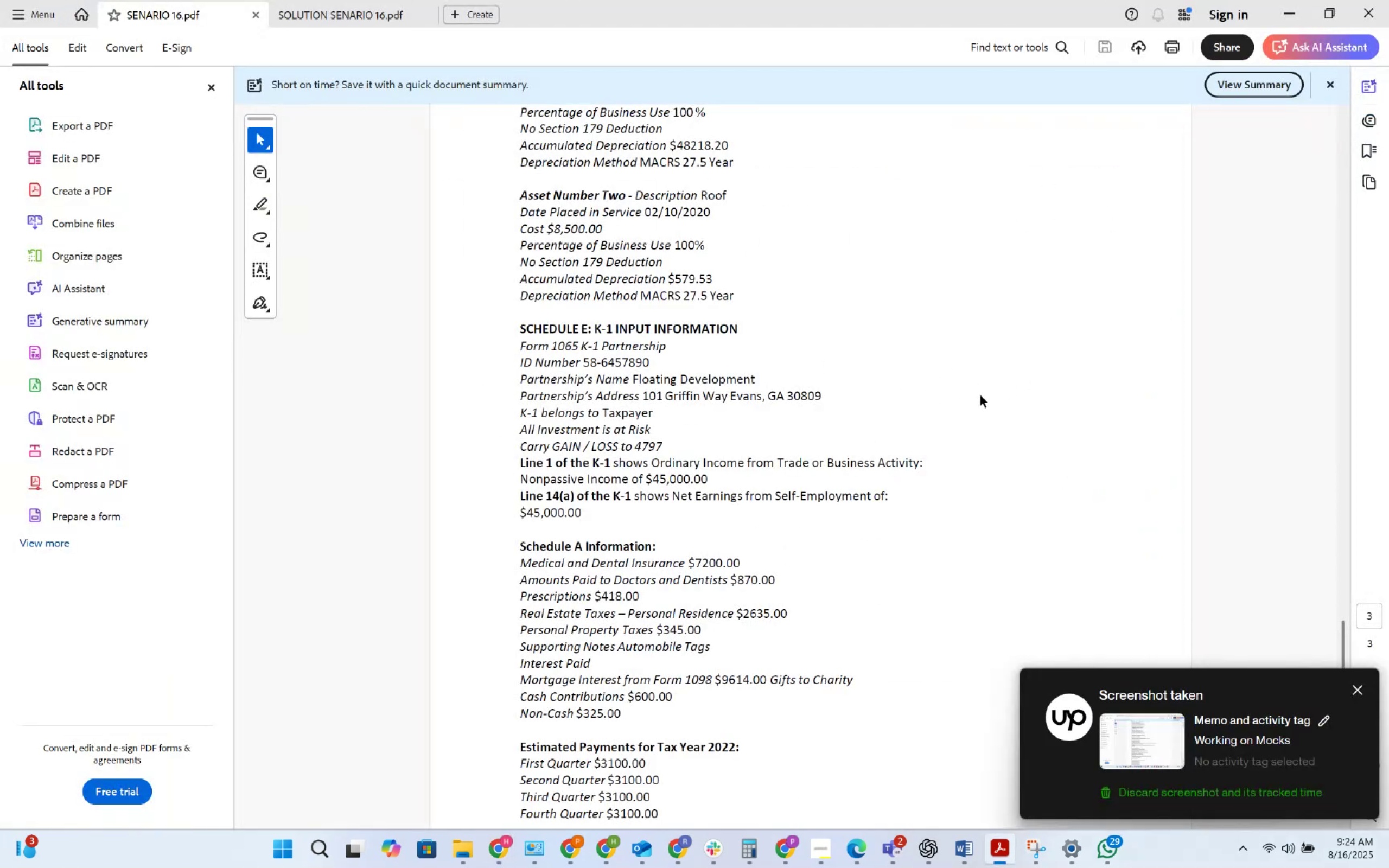 
key(Alt+Tab)
 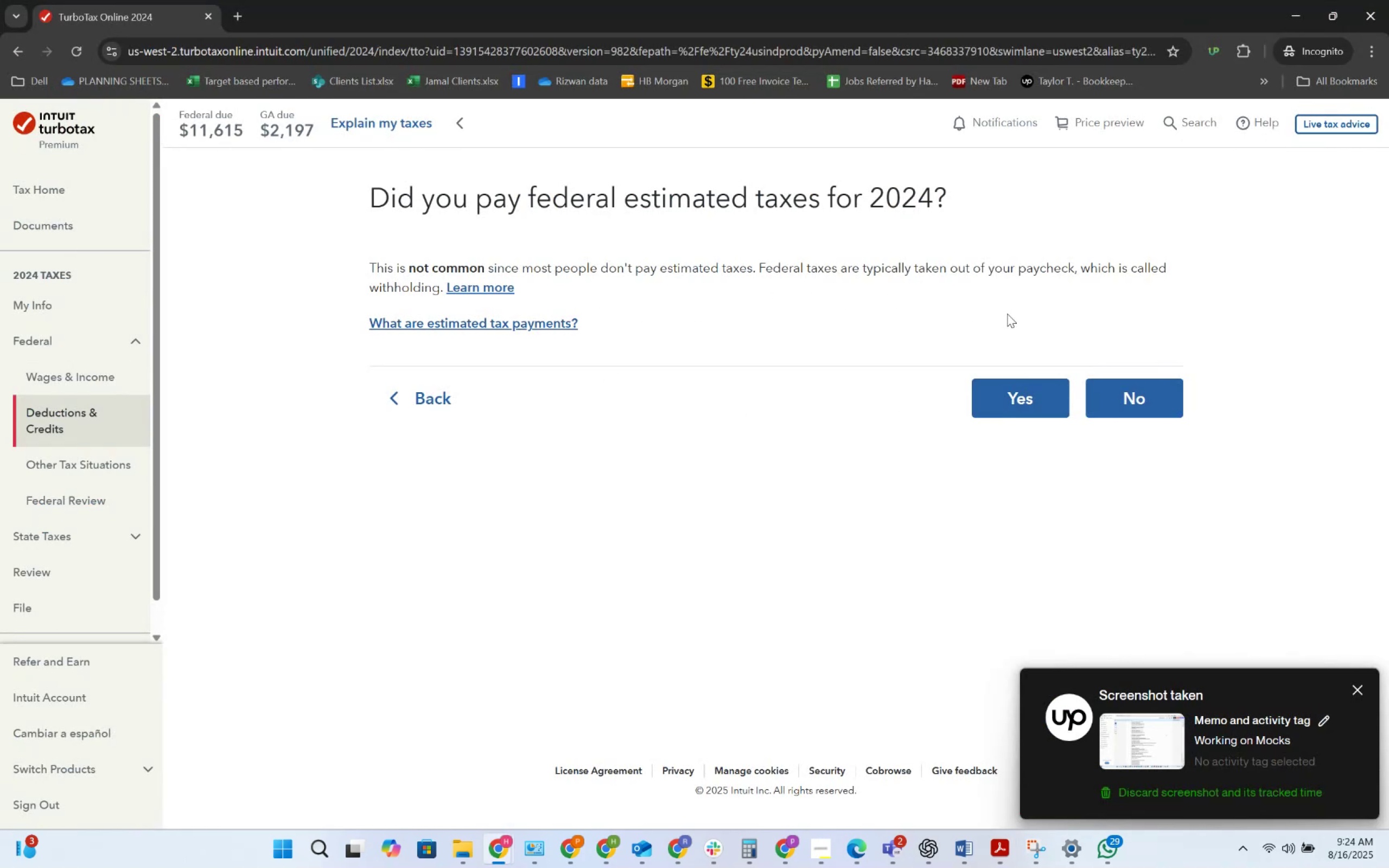 
wait(7.41)
 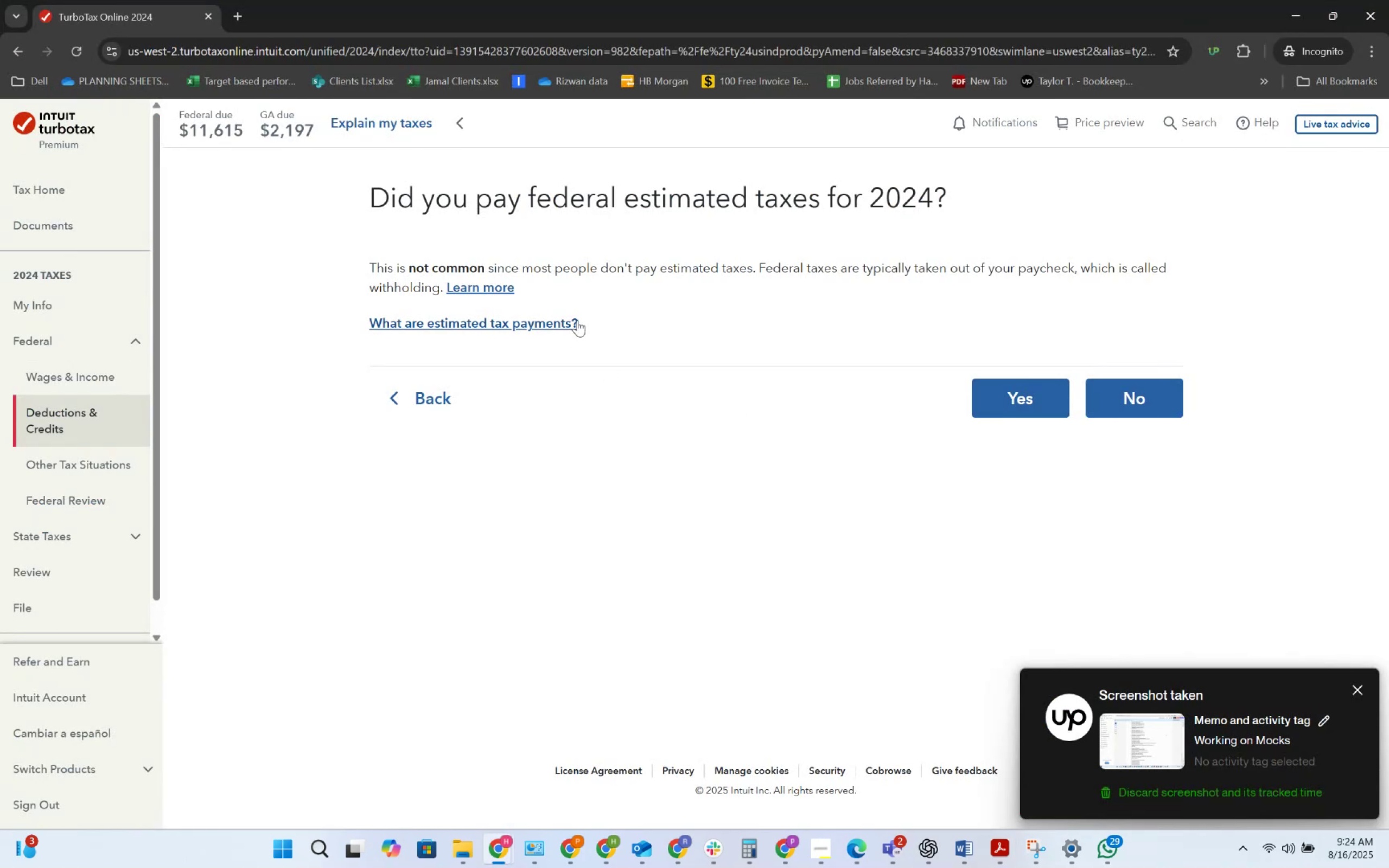 
left_click([447, 383])
 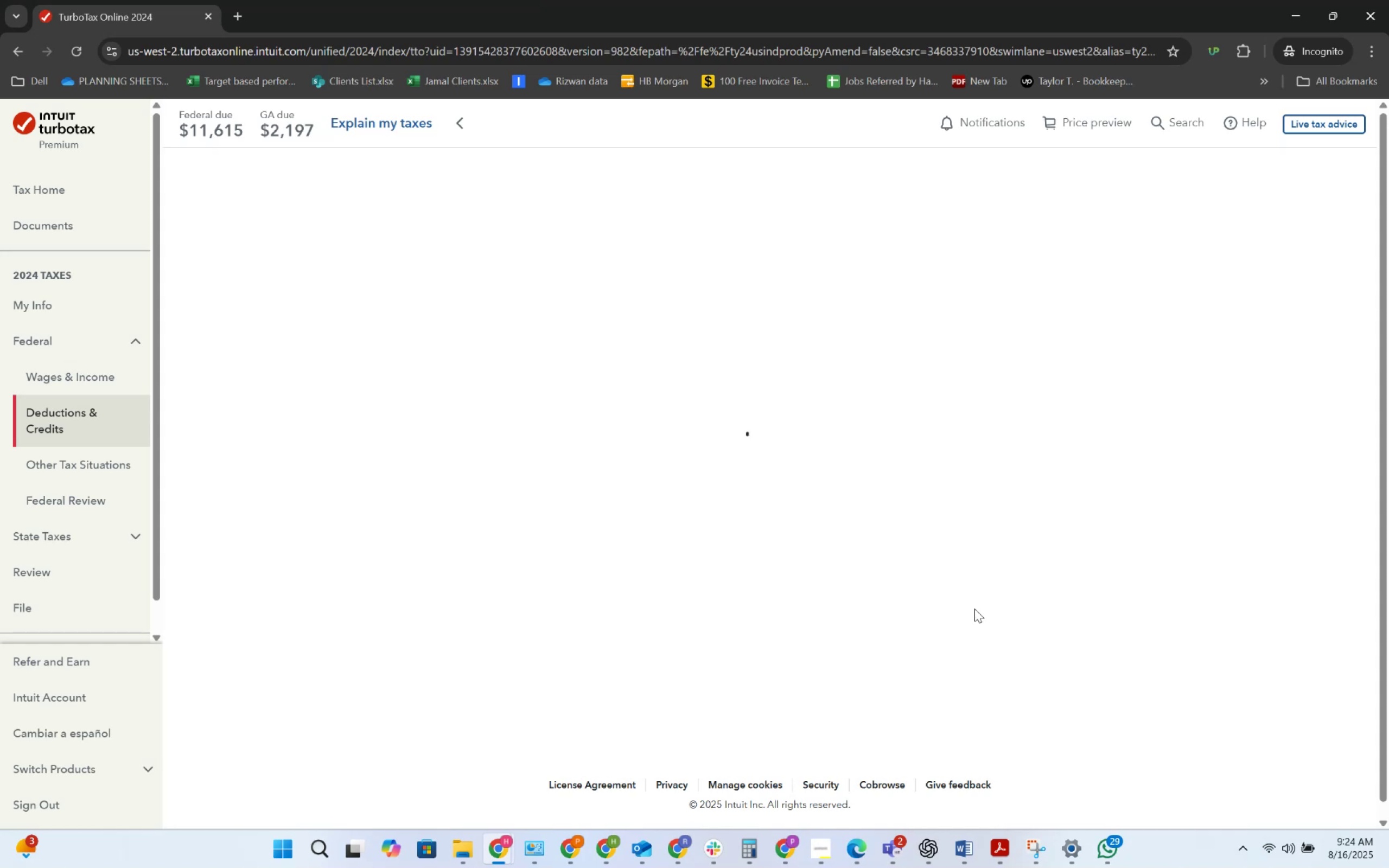 
wait(8.17)
 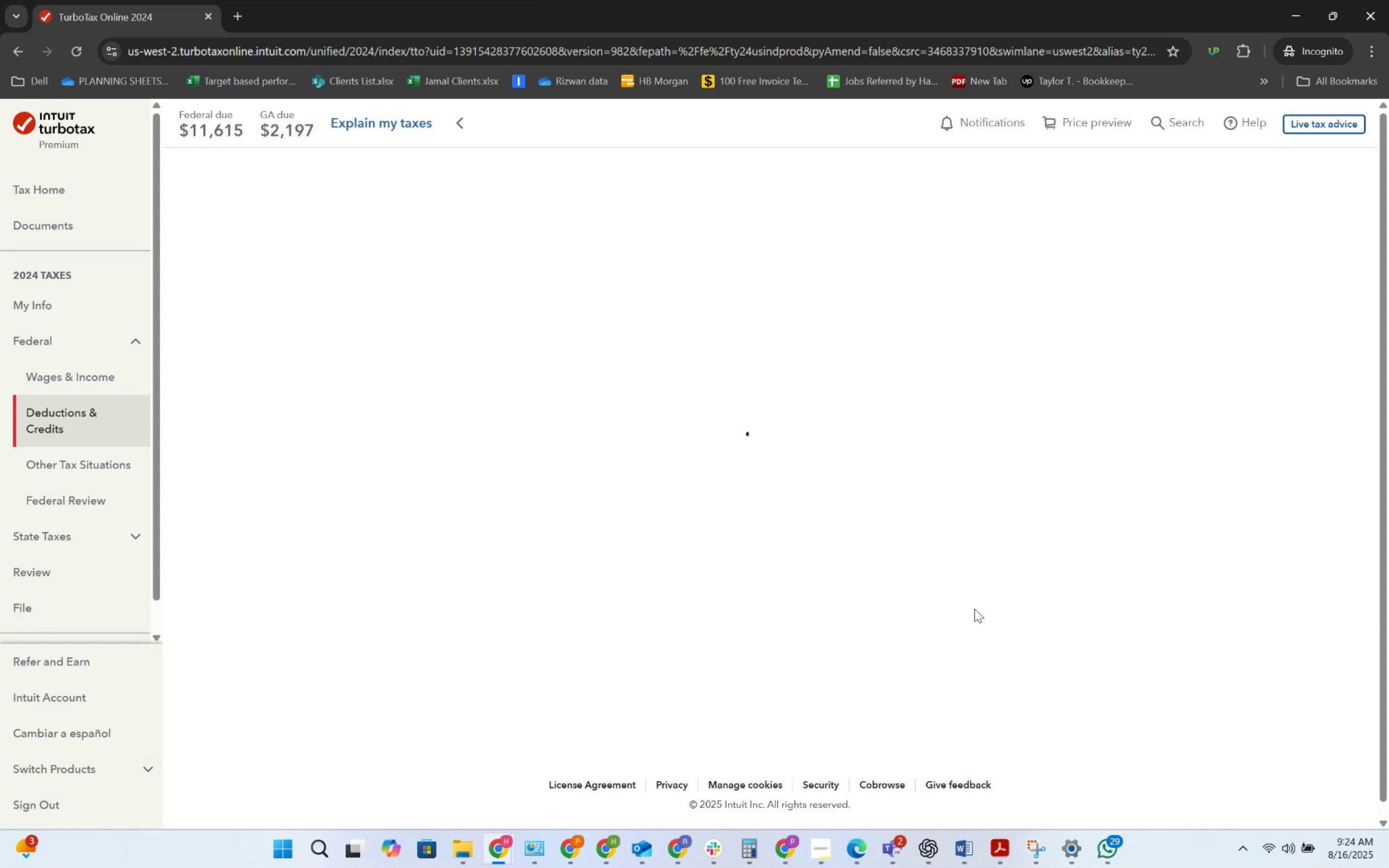 
scroll: coordinate [946, 626], scroll_direction: down, amount: 1.0
 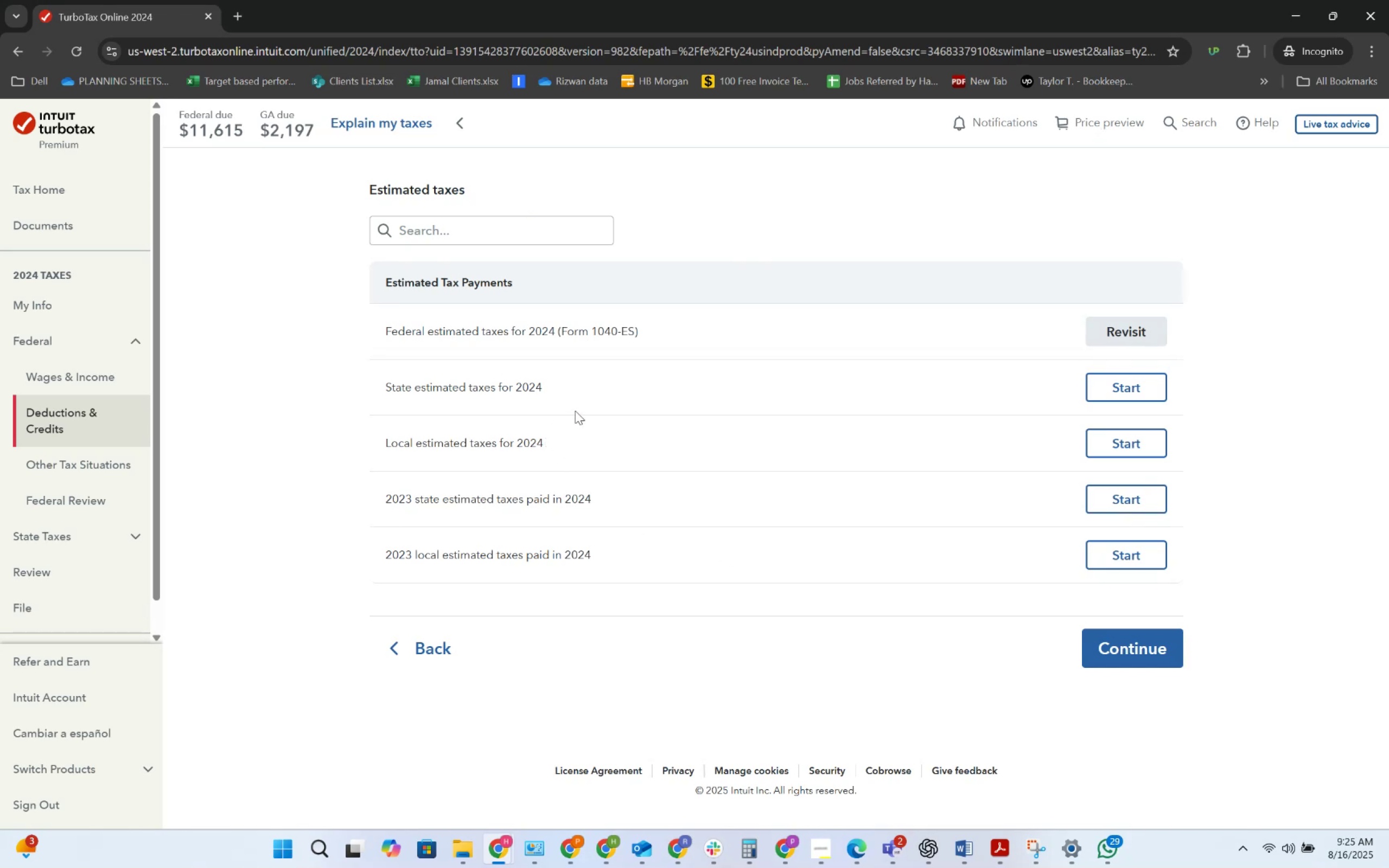 
wait(39.63)
 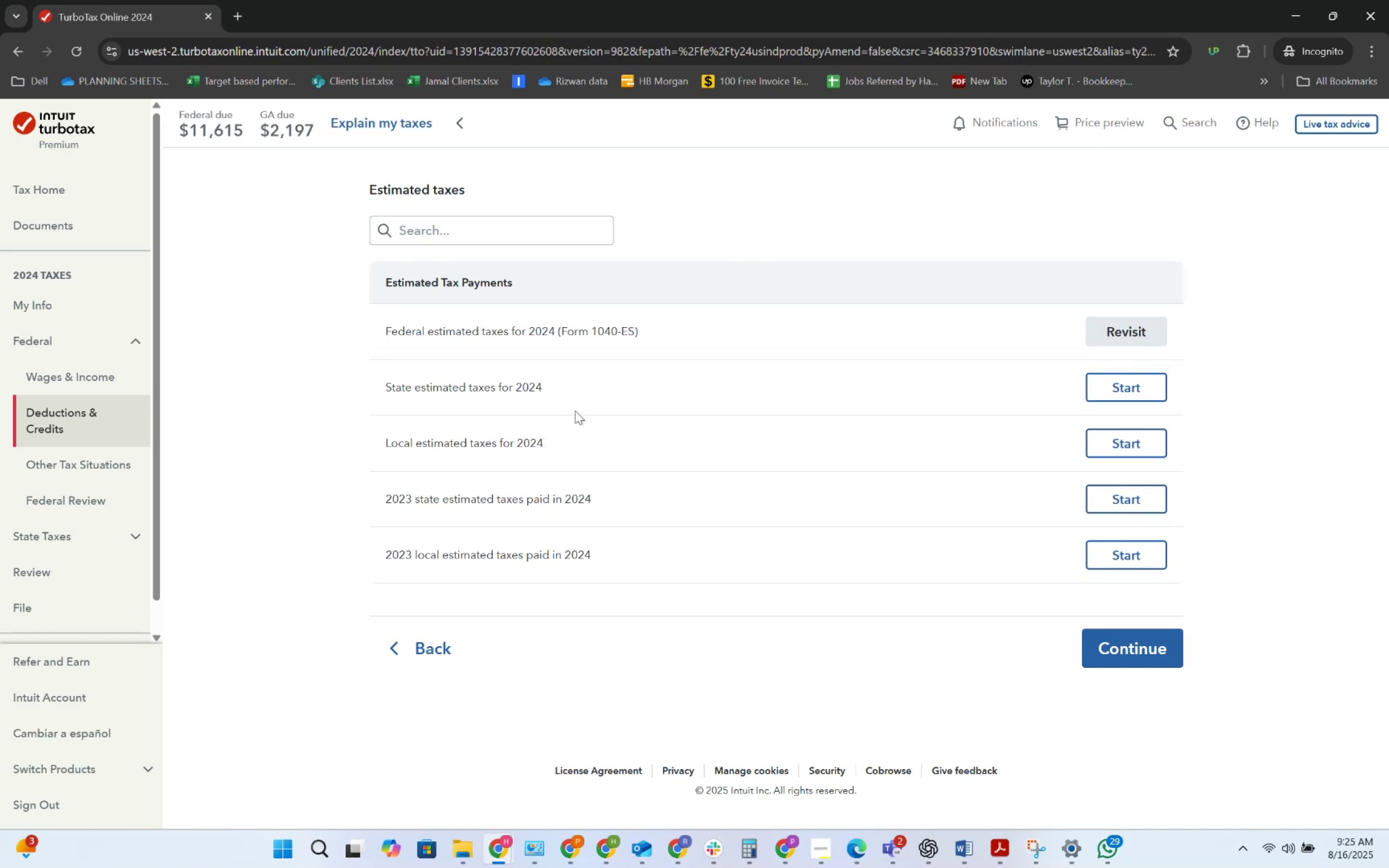 
left_click([1106, 332])
 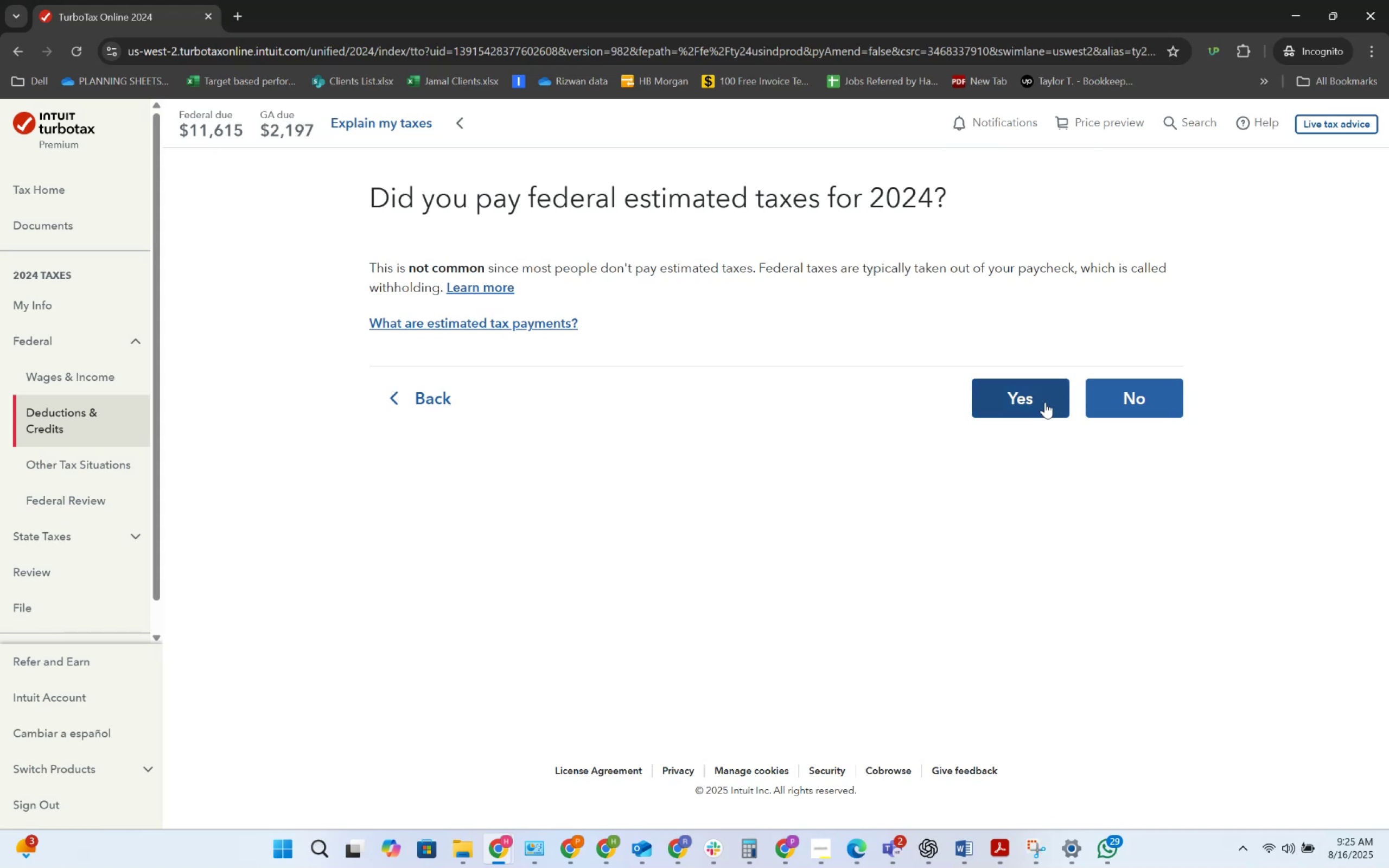 
wait(12.51)
 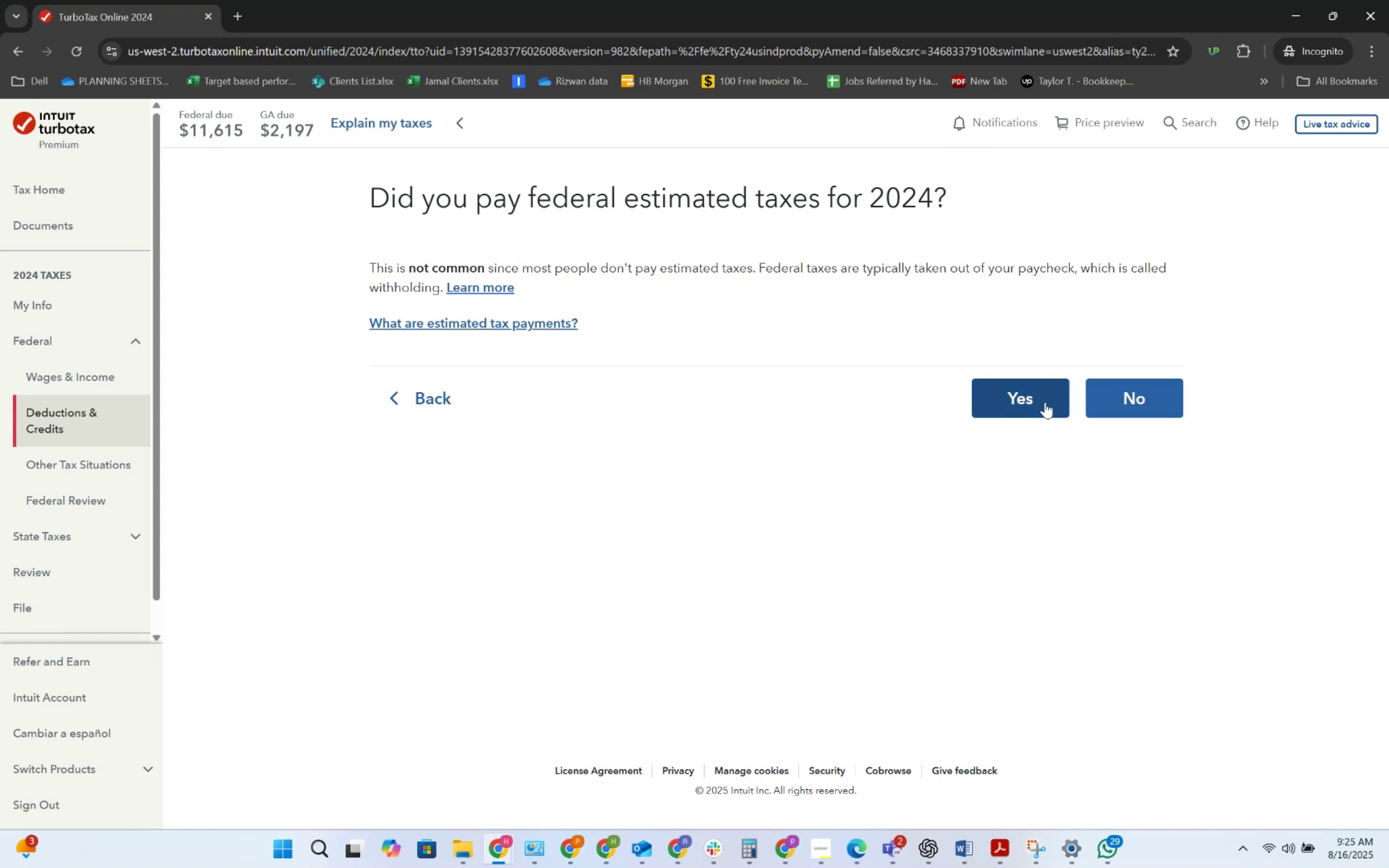 
left_click([1042, 402])
 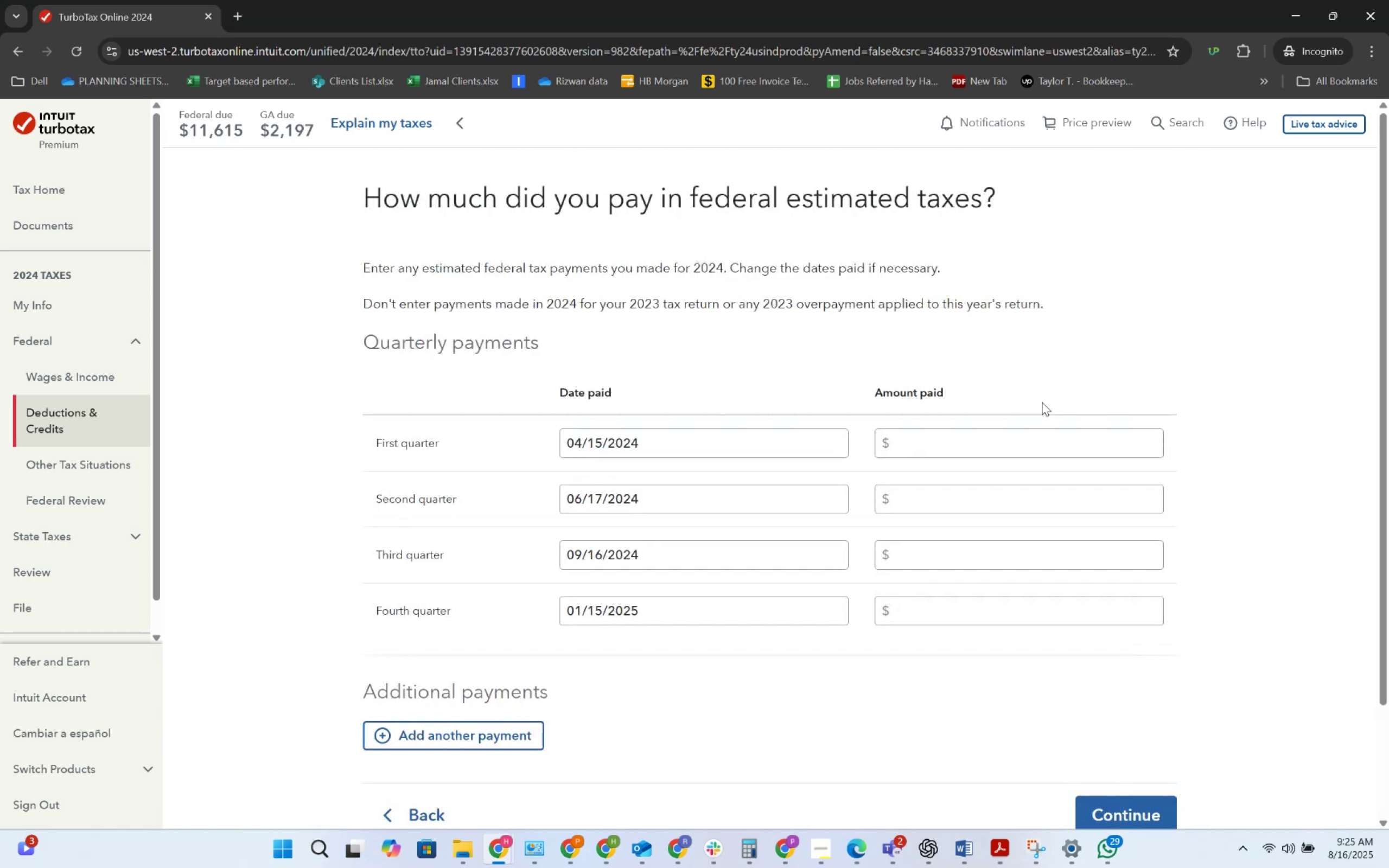 
left_click([1003, 432])
 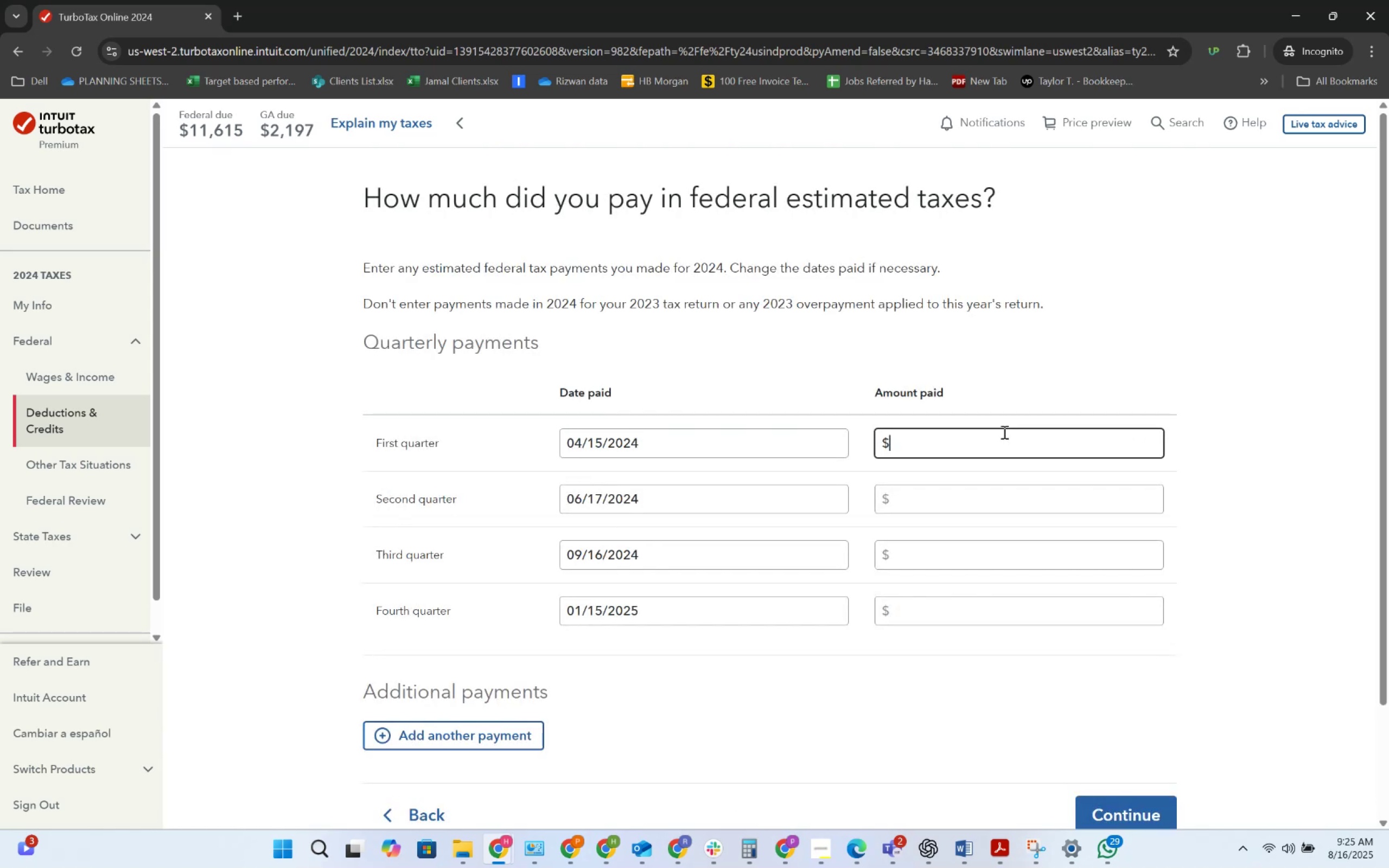 
key(Alt+AltLeft)
 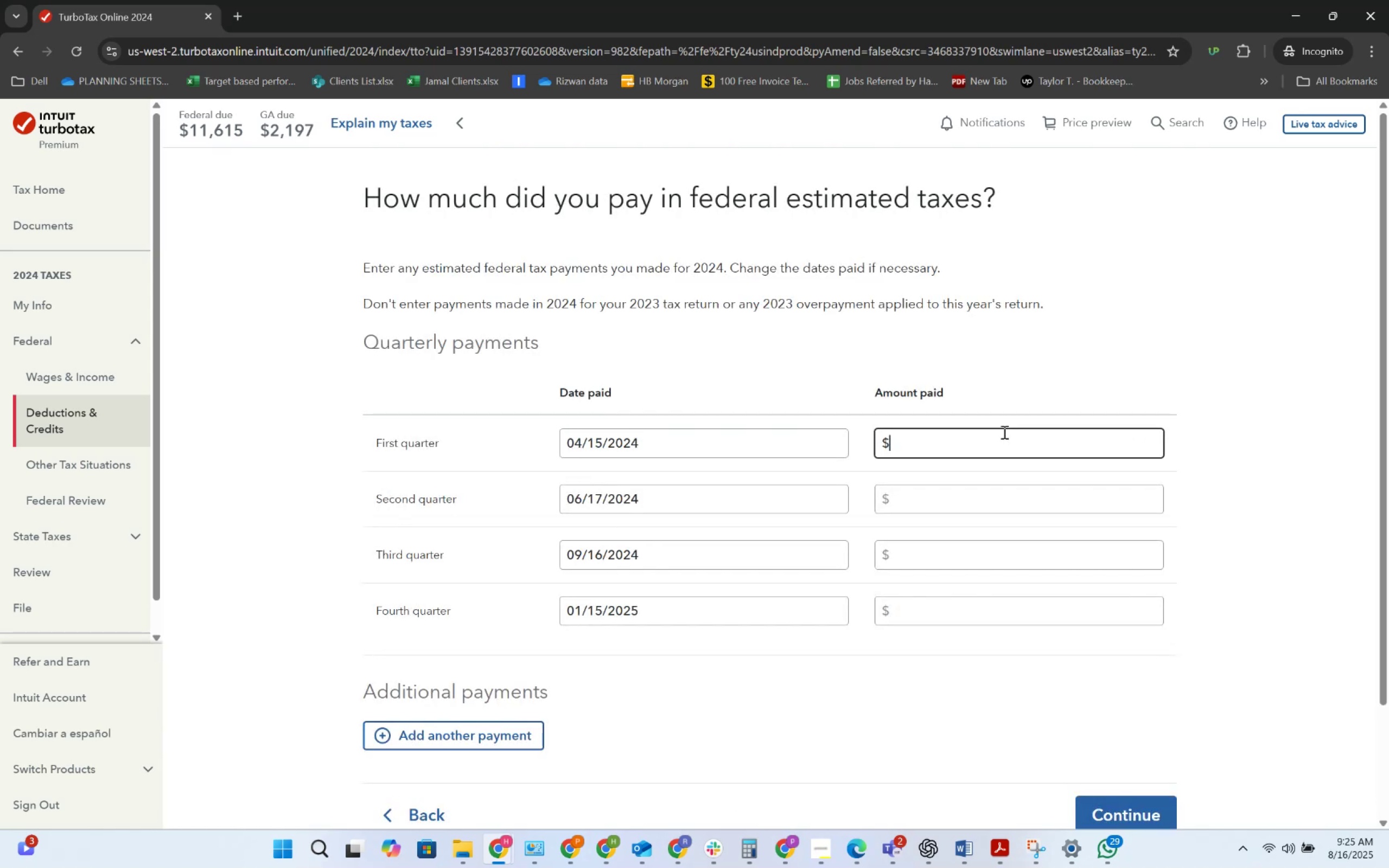 
key(Alt+Tab)
 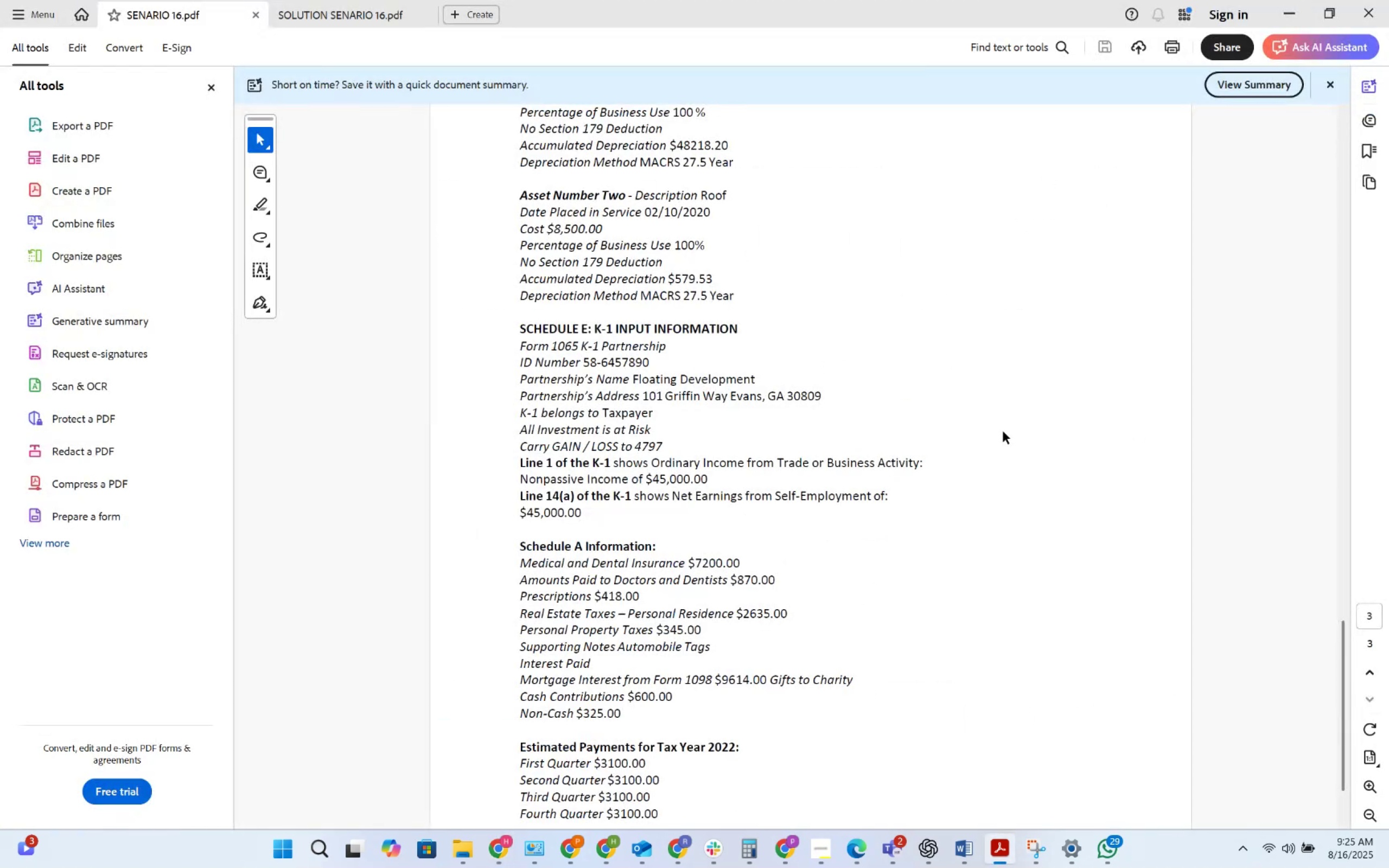 
key(Alt+AltLeft)
 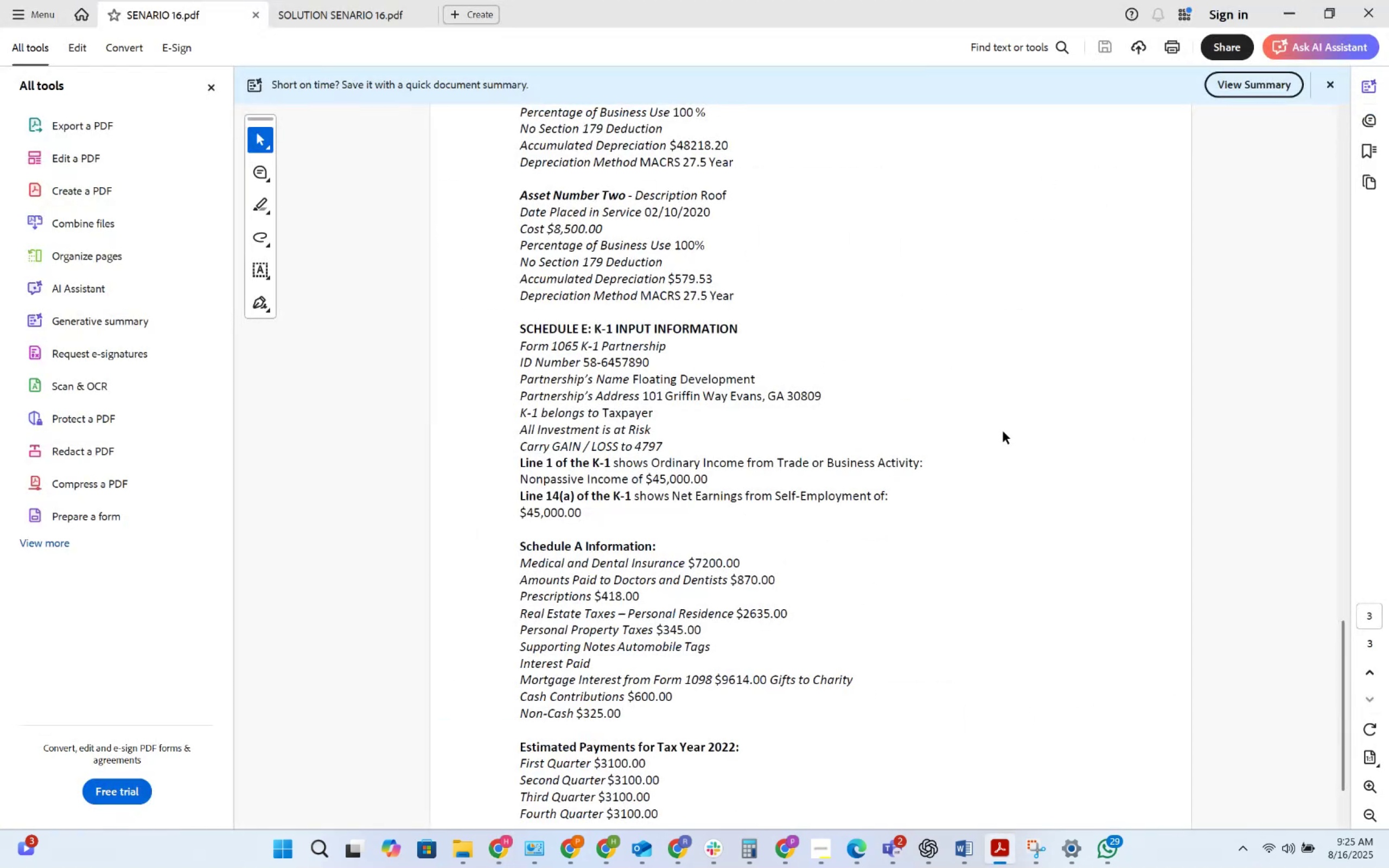 
key(Alt+Tab)
 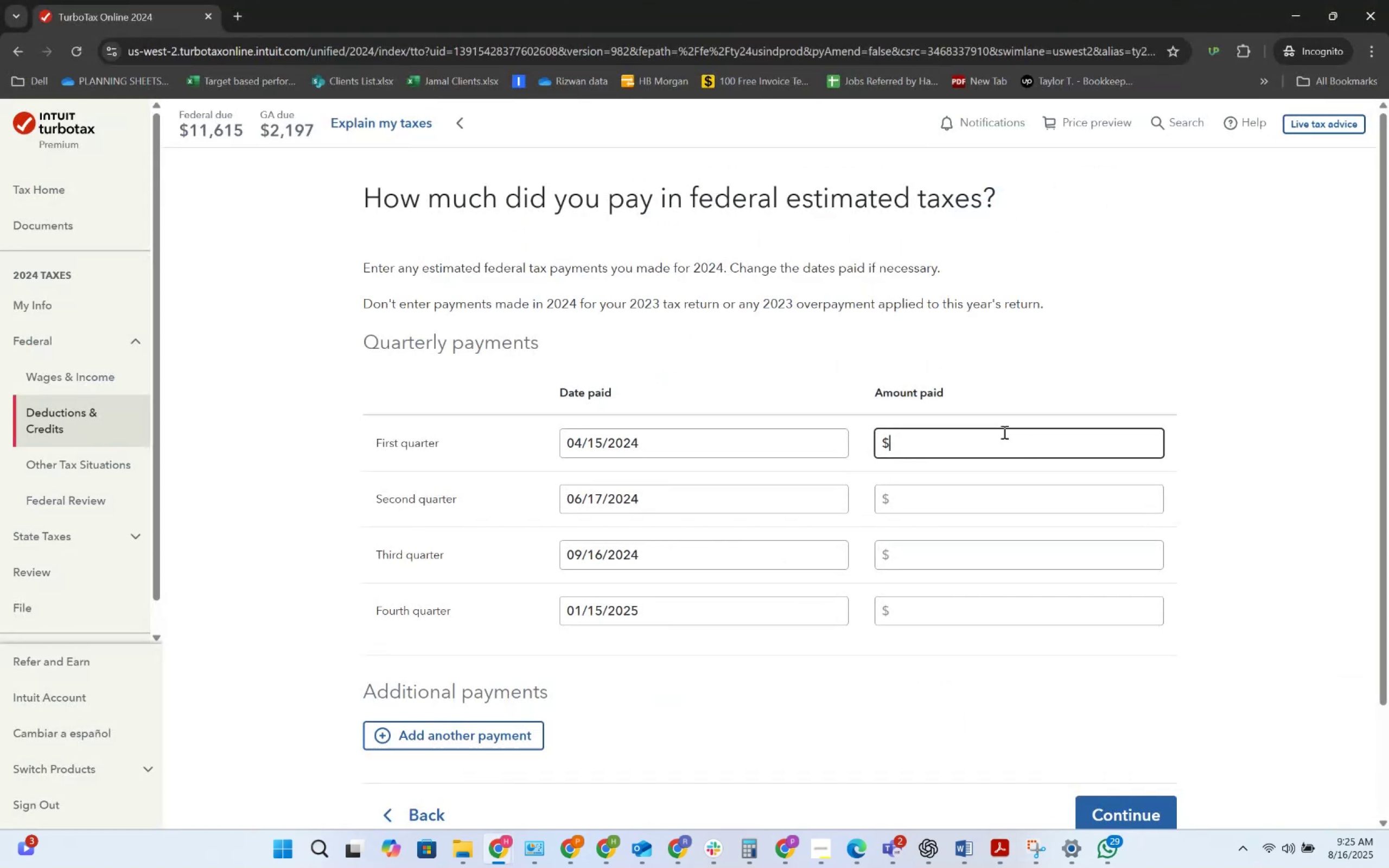 
key(Numpad3)
 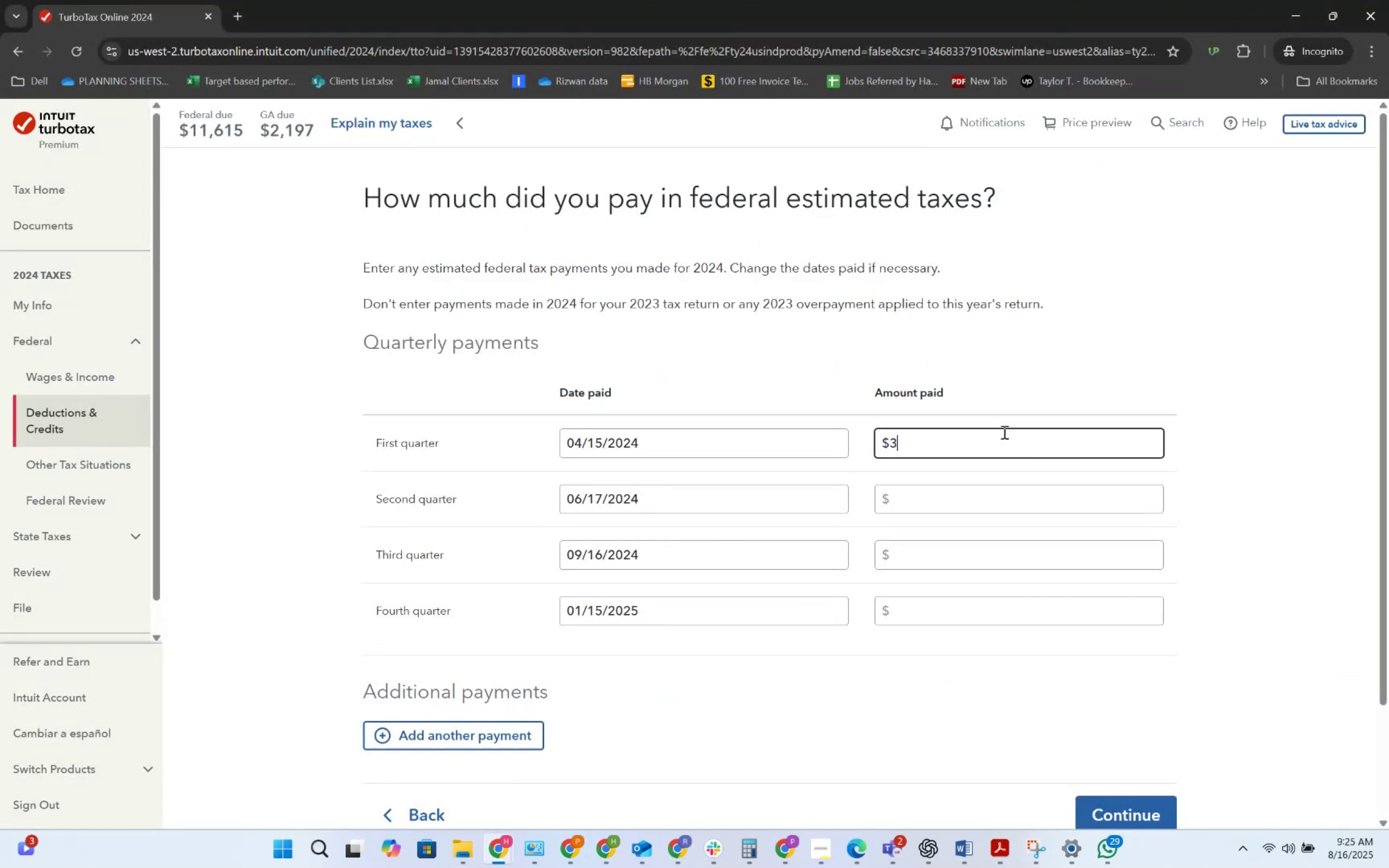 
key(Numpad1)
 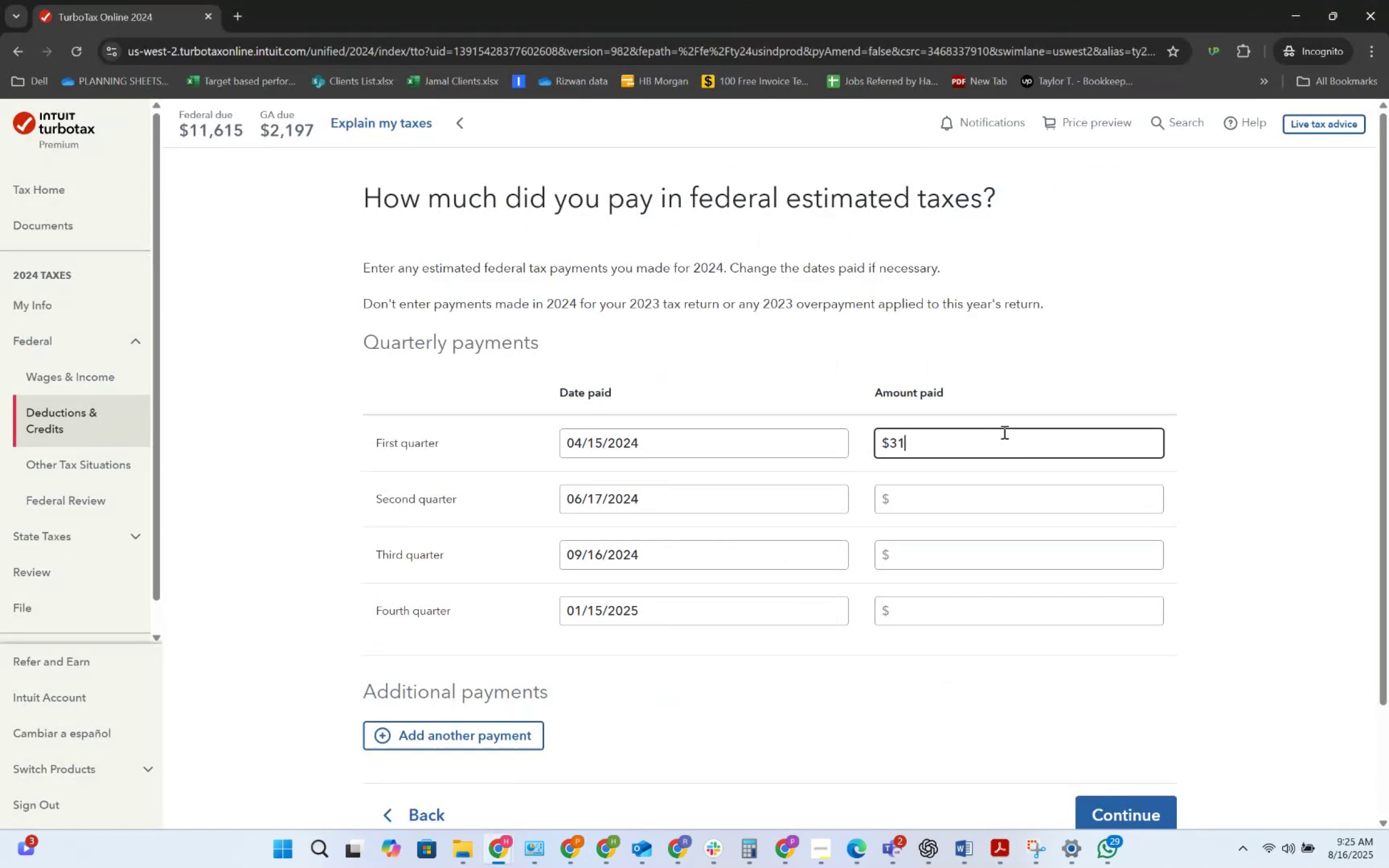 
key(Numpad0)
 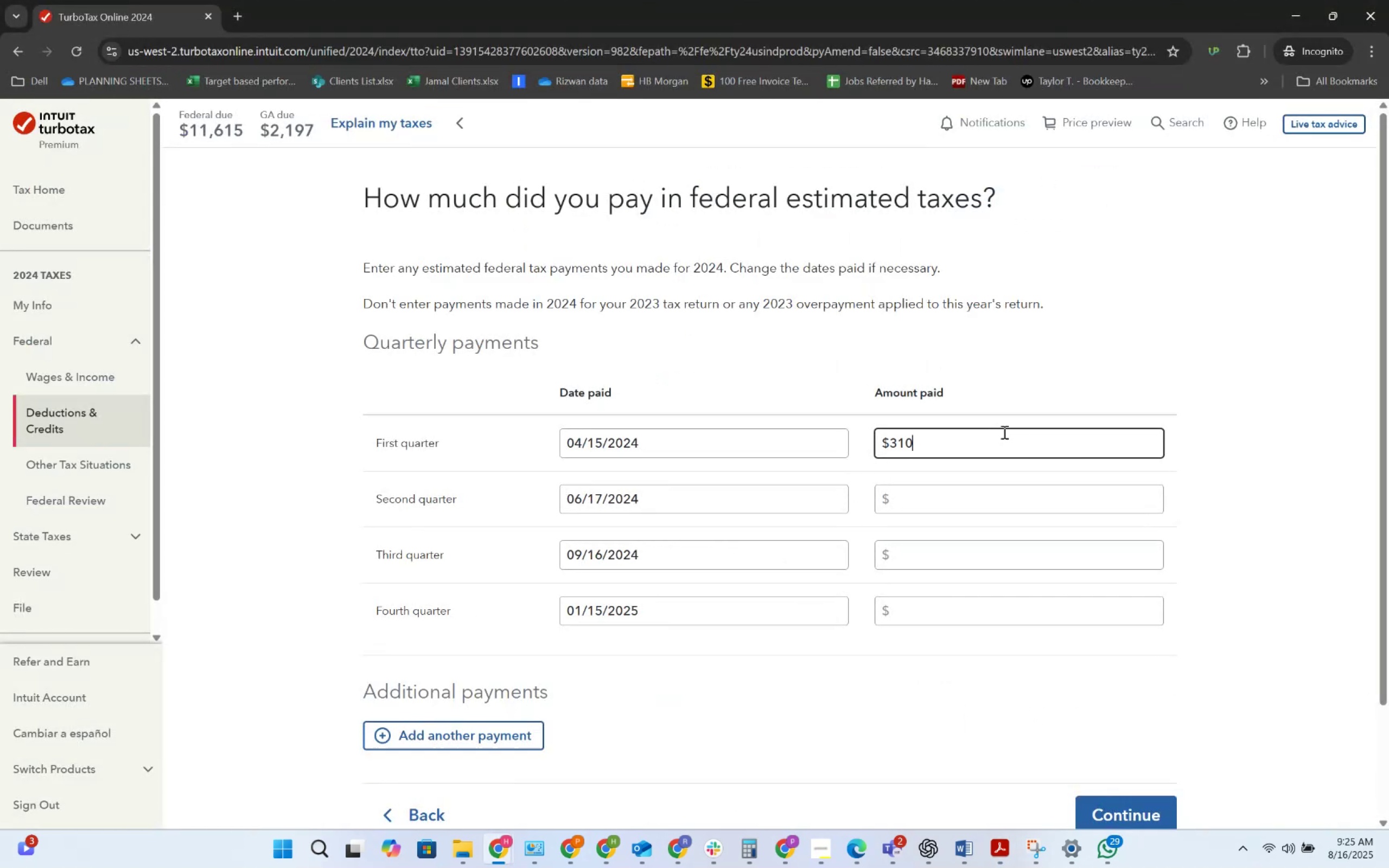 
key(Numpad0)
 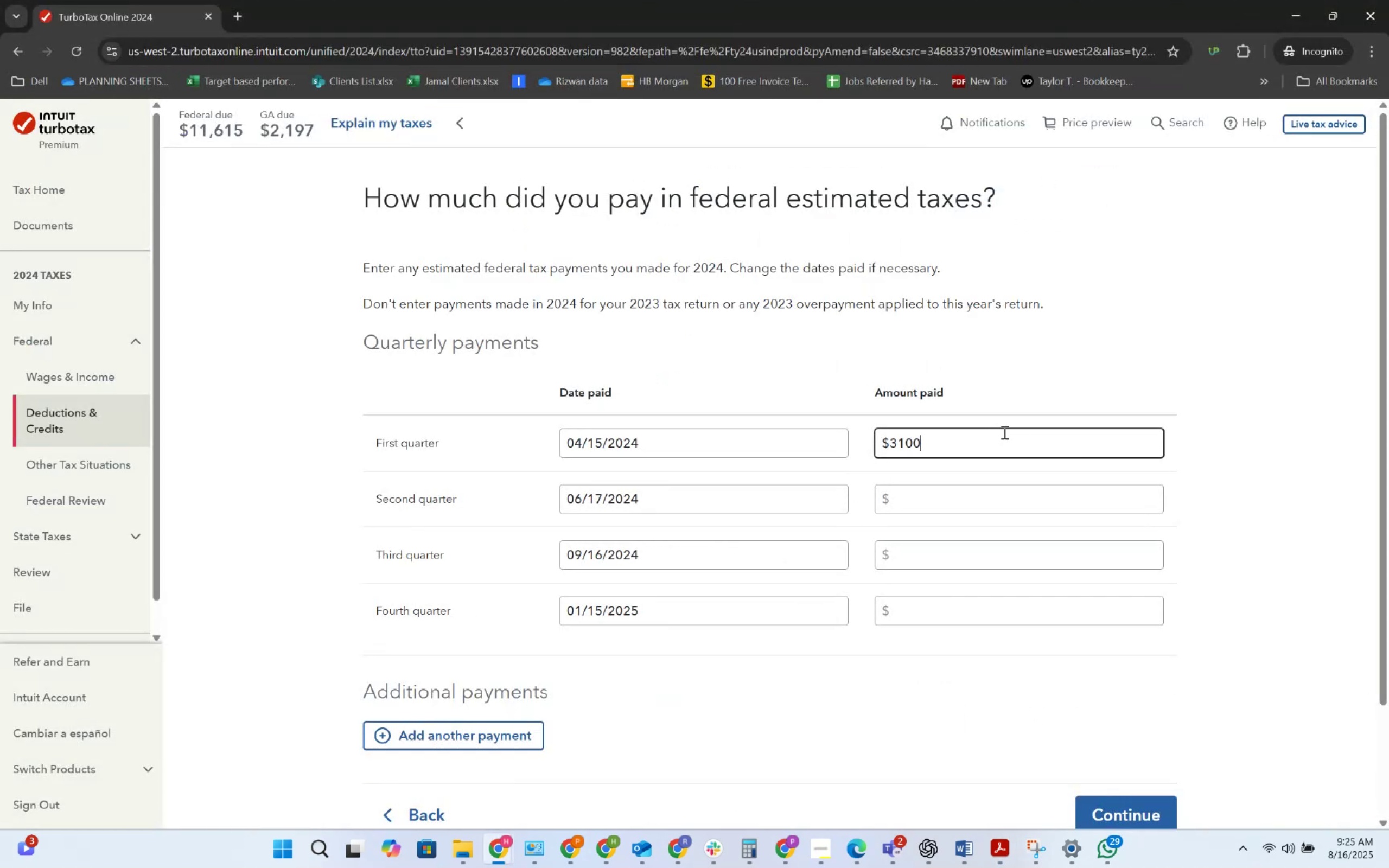 
key(Tab)
 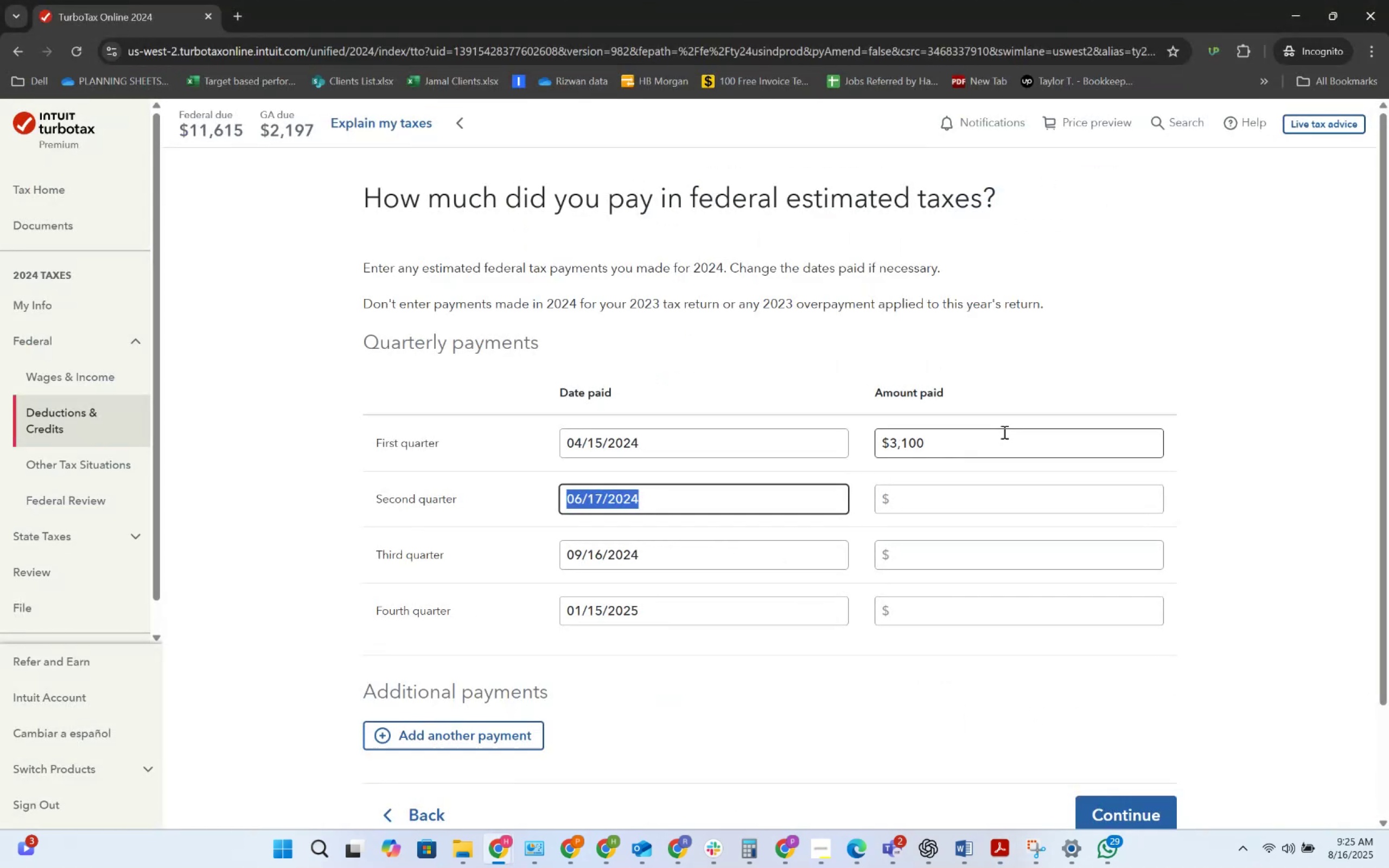 
key(Tab)
 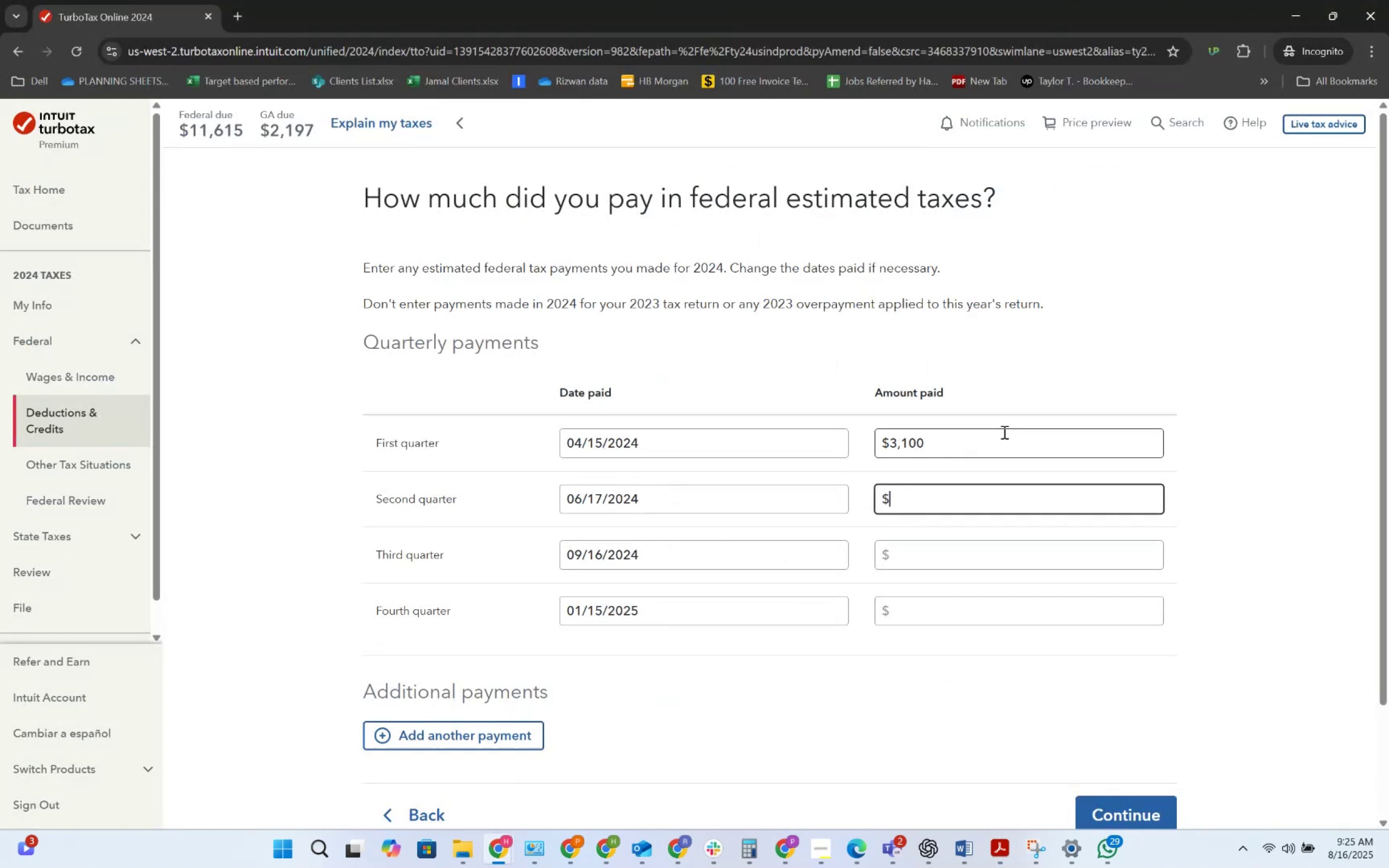 
key(Numpad3)
 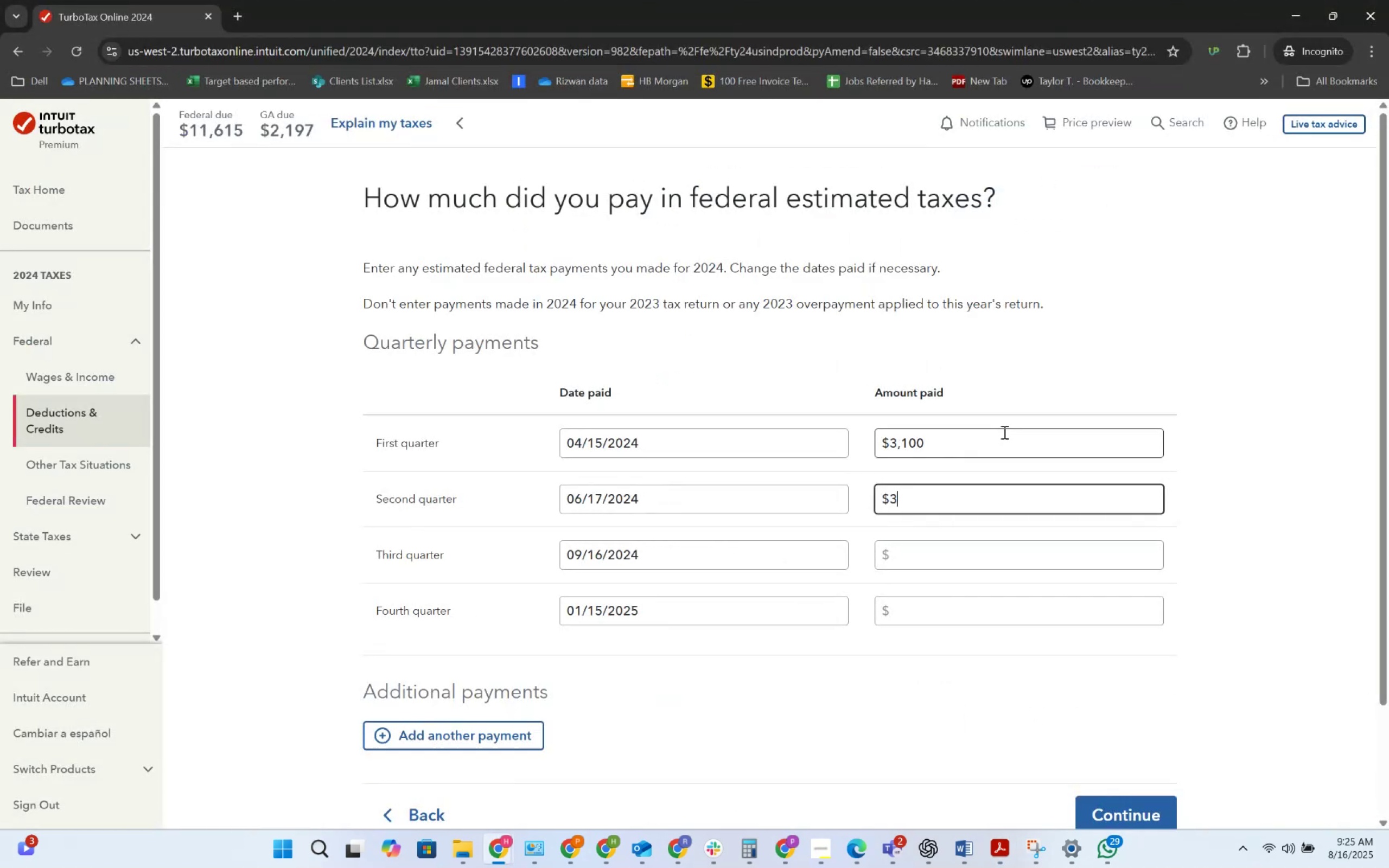 
key(Numpad1)
 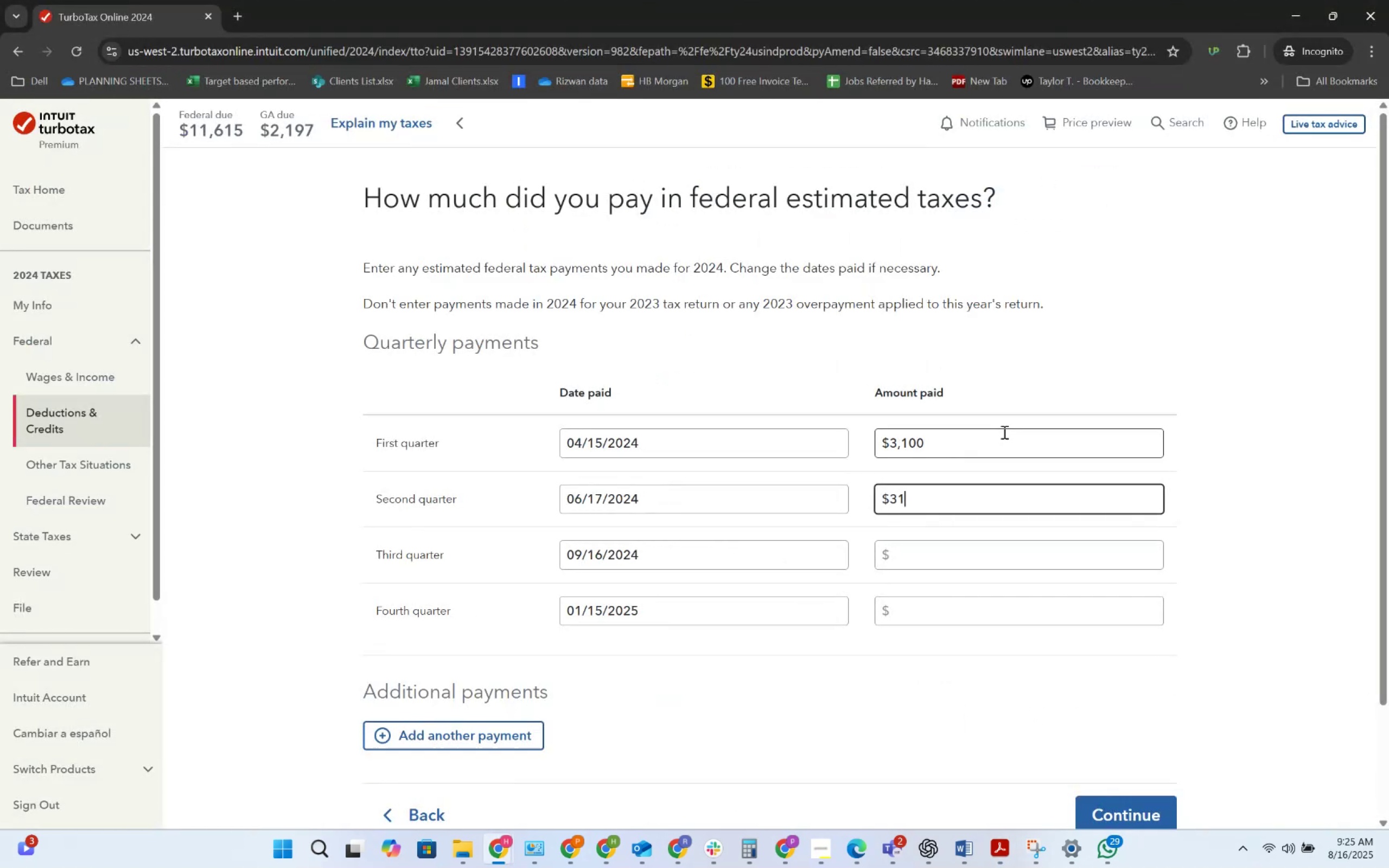 
key(Numpad0)
 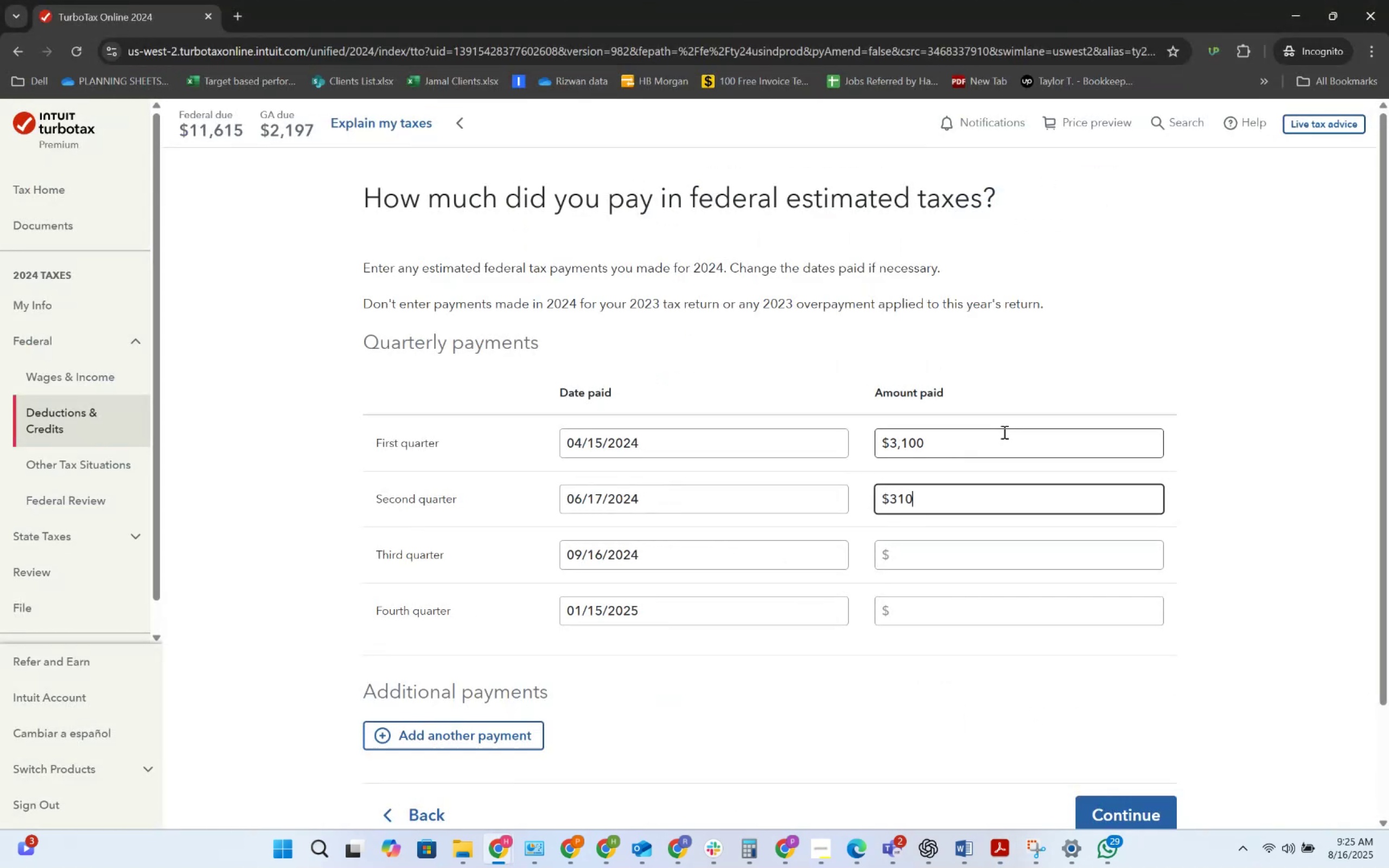 
key(Numpad0)
 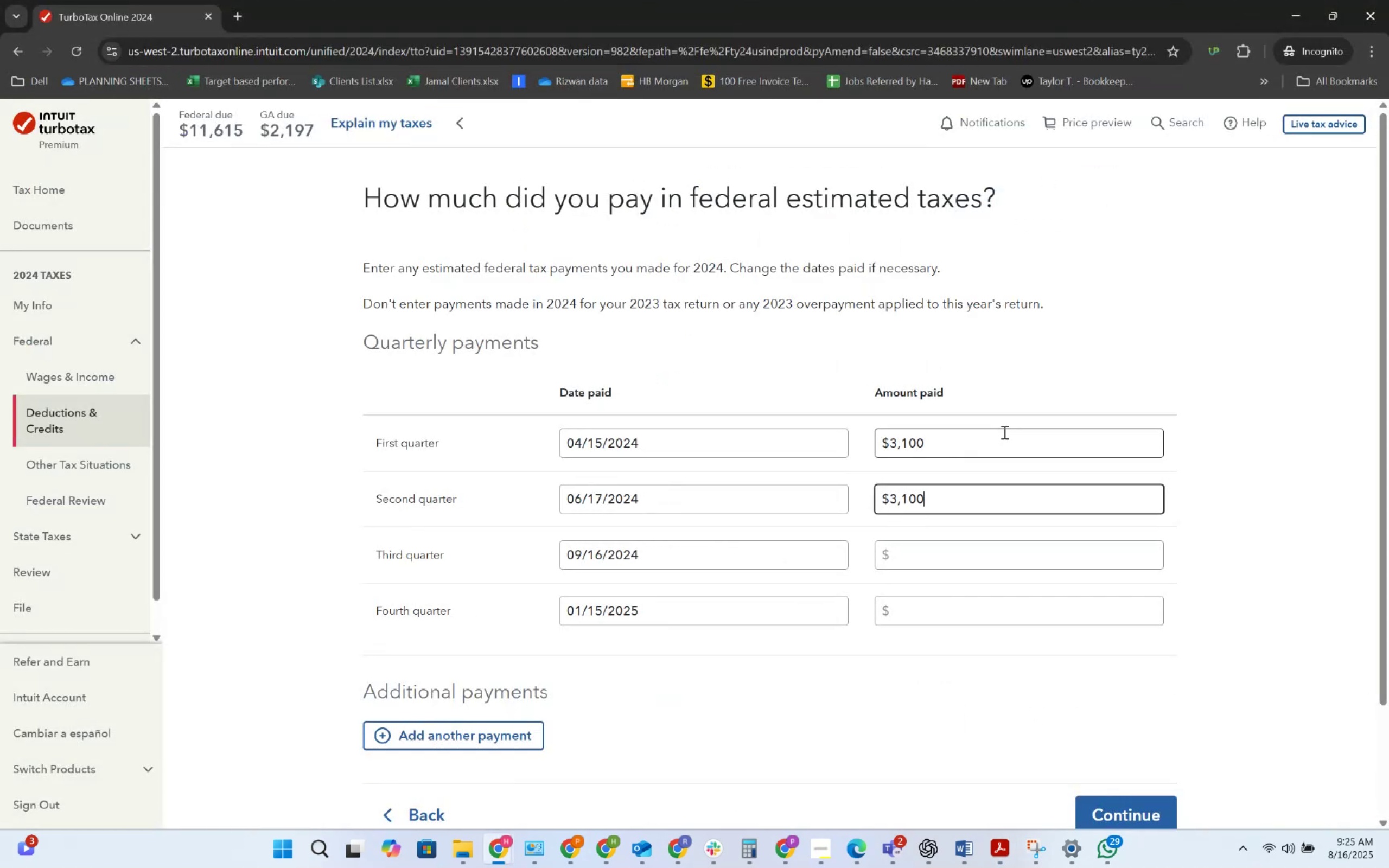 
key(Tab)
 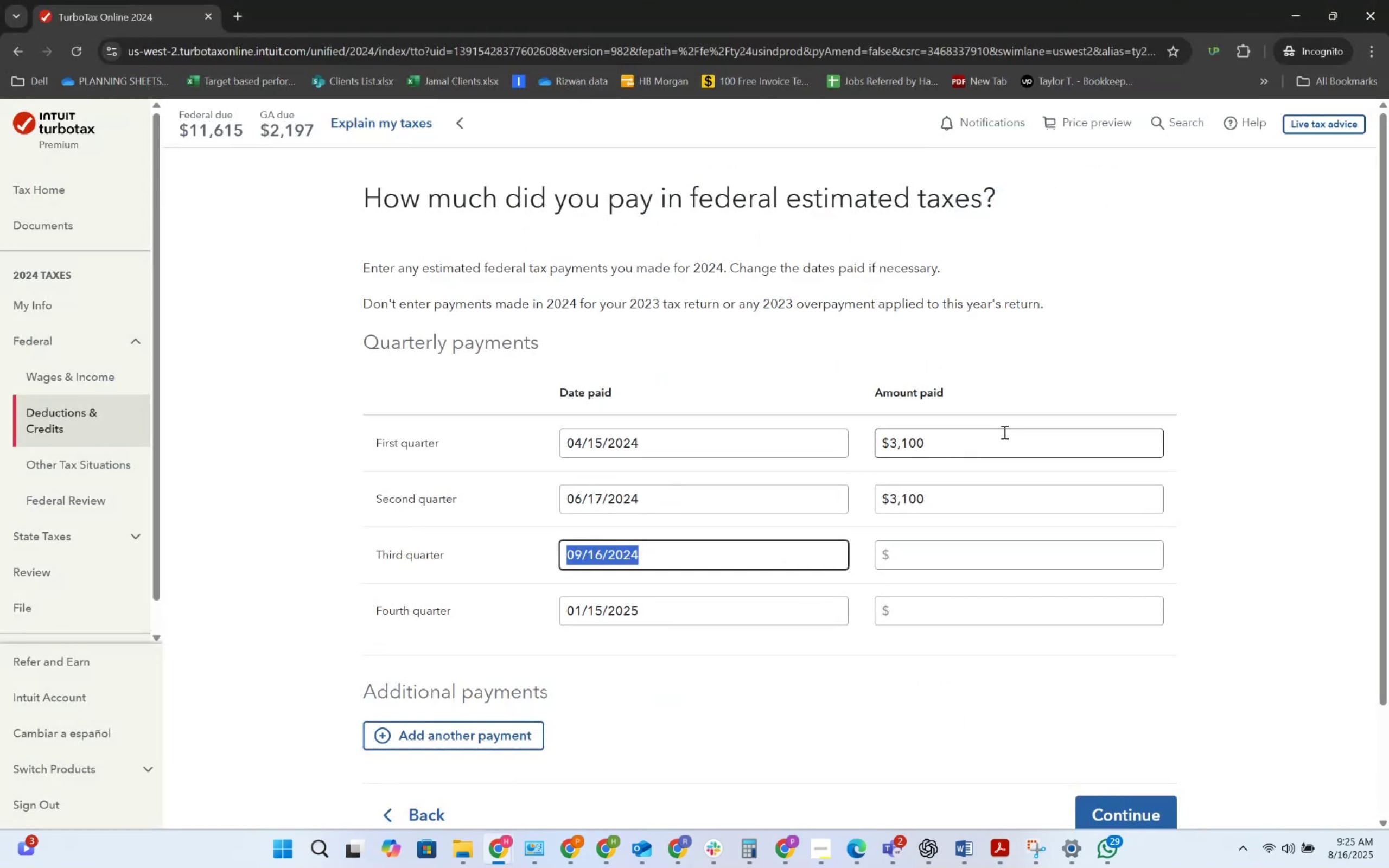 
key(Tab)
 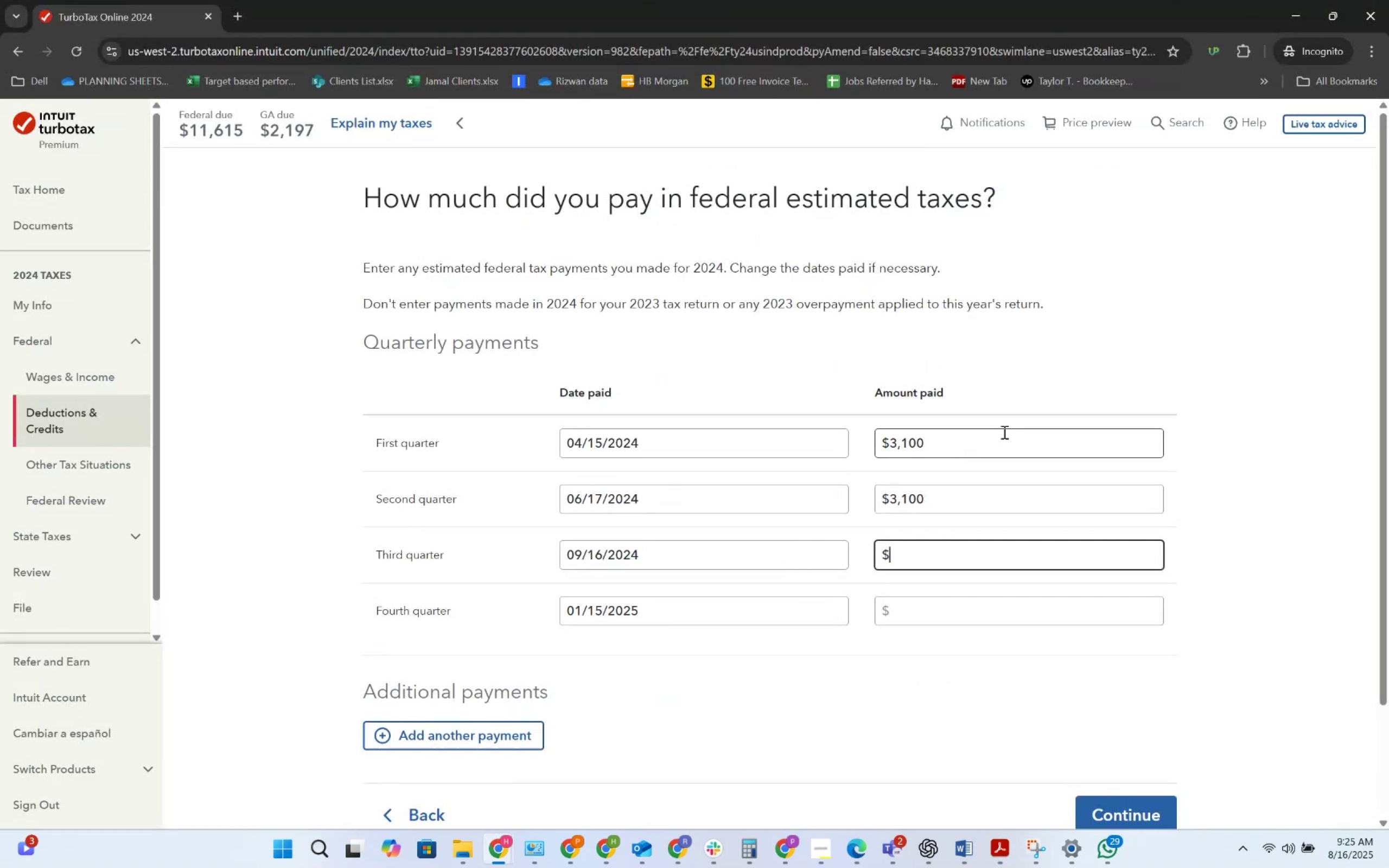 
key(Numpad3)
 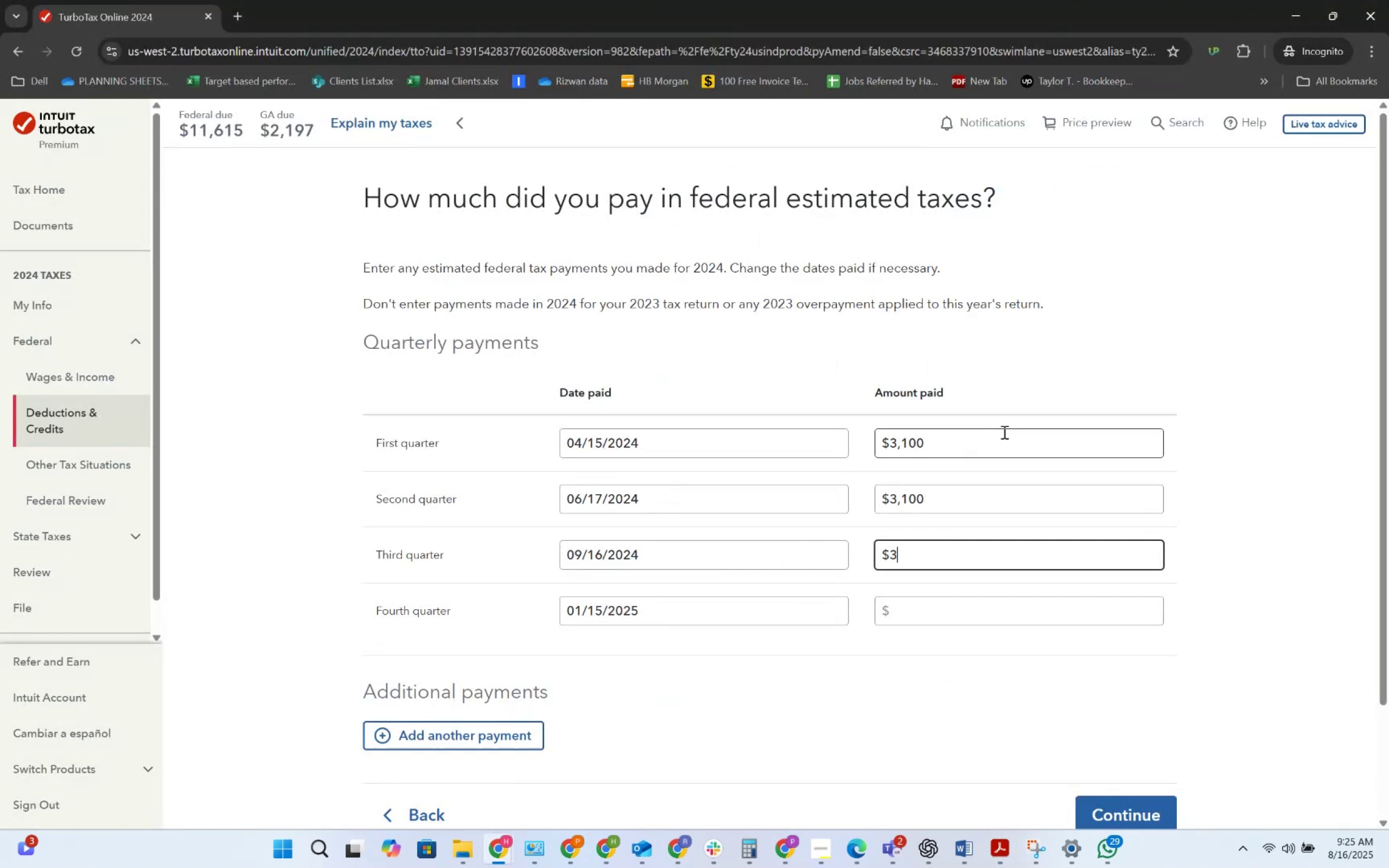 
key(Numpad1)
 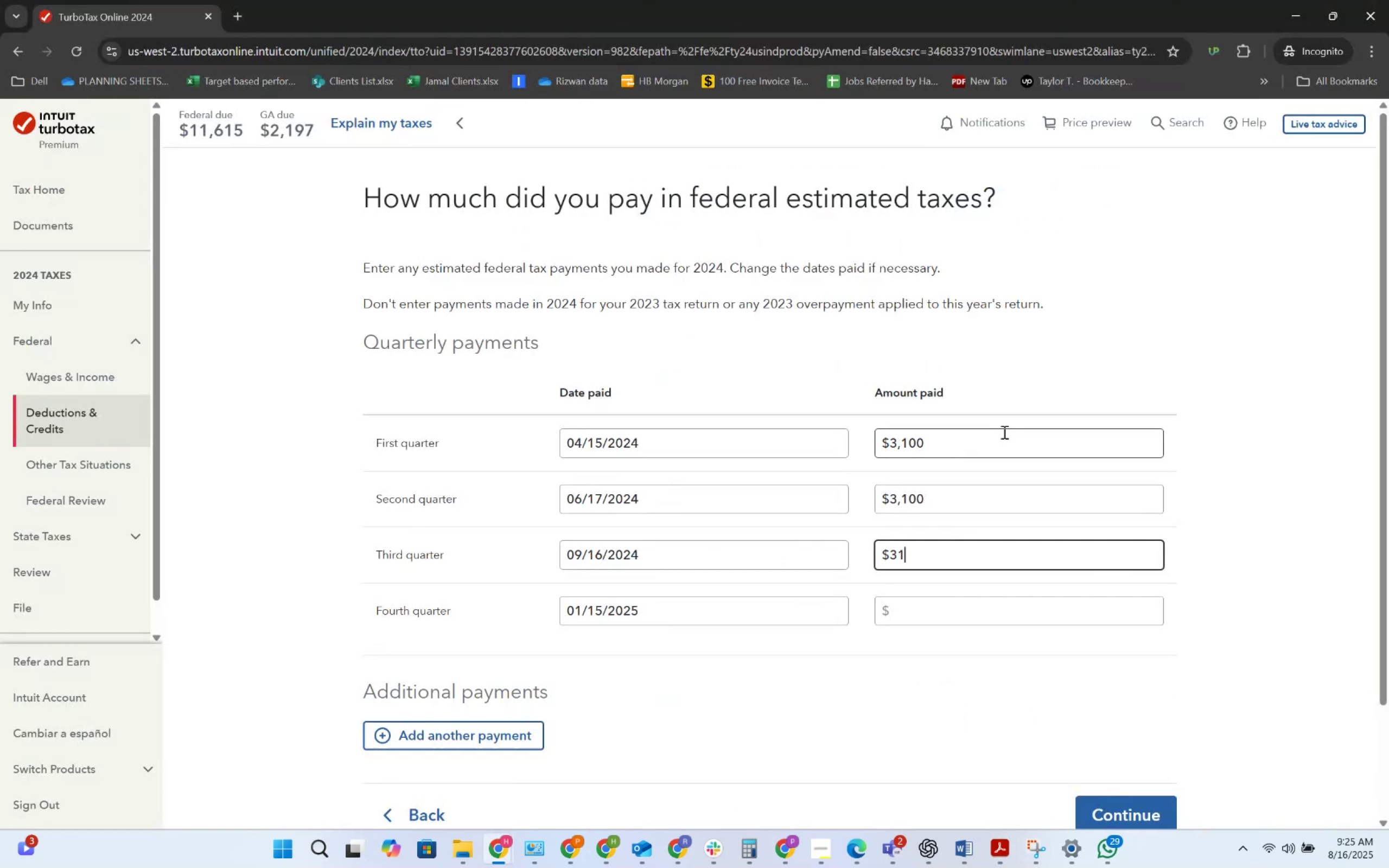 
key(Numpad0)
 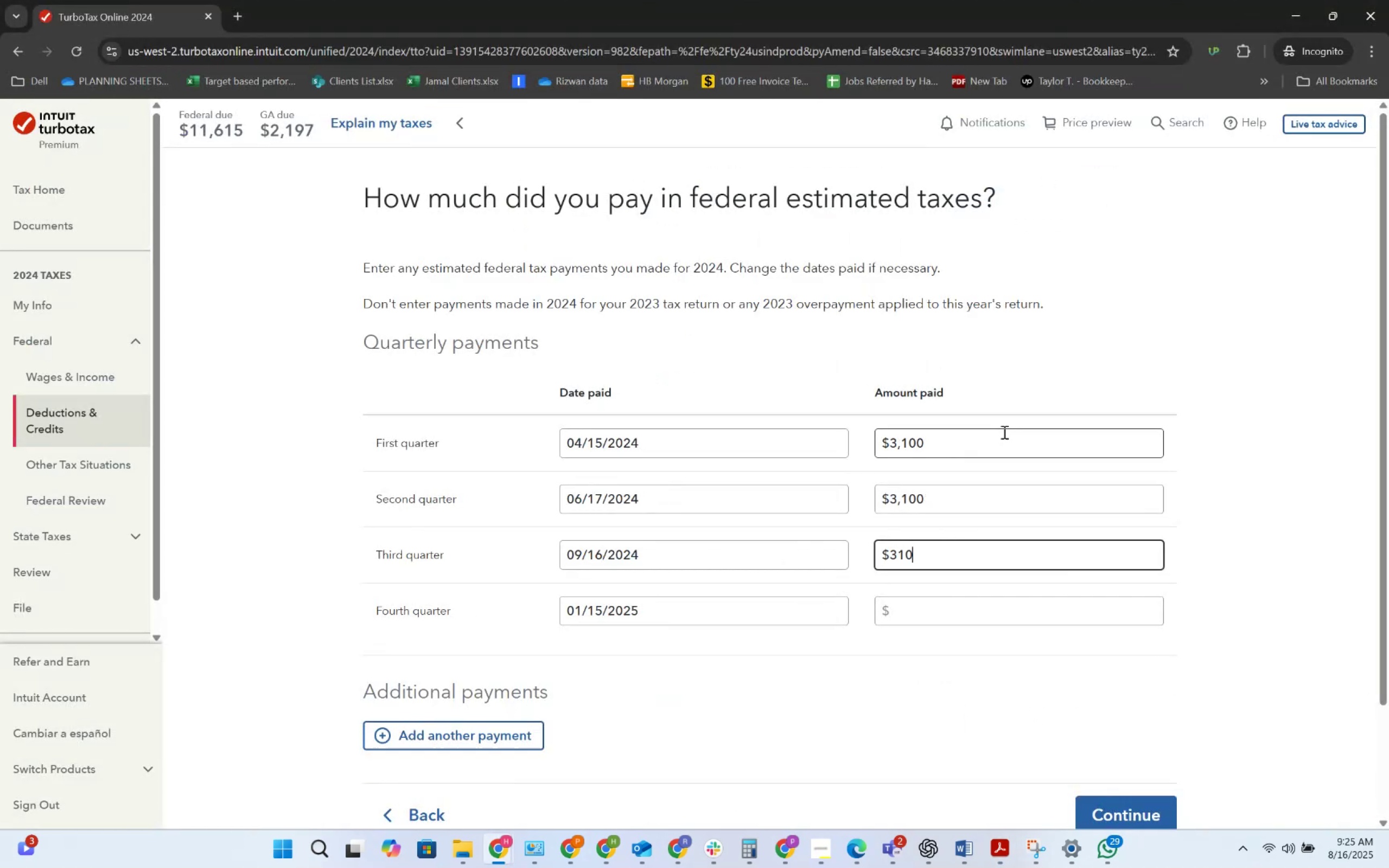 
key(Numpad0)
 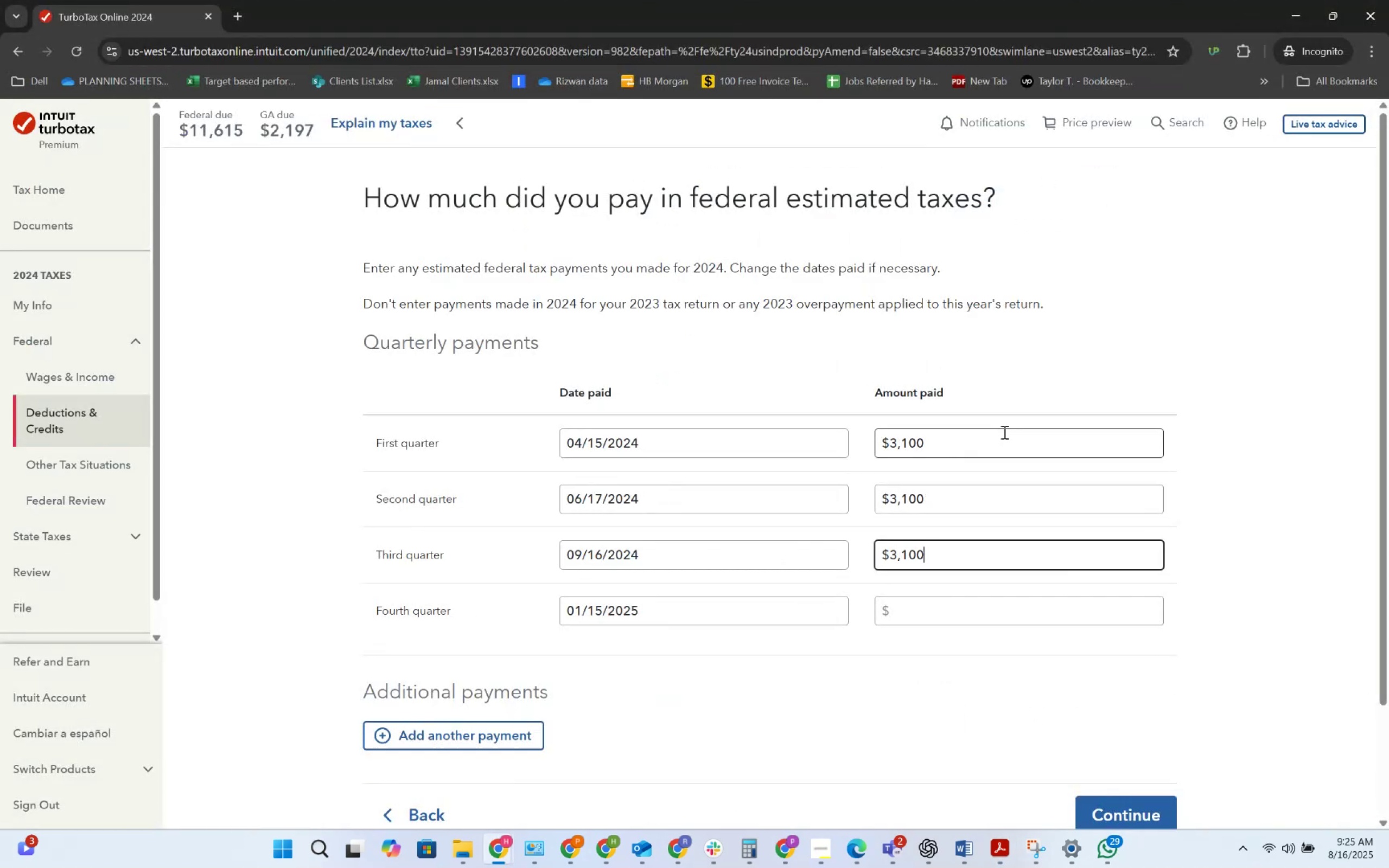 
key(Alt+AltLeft)
 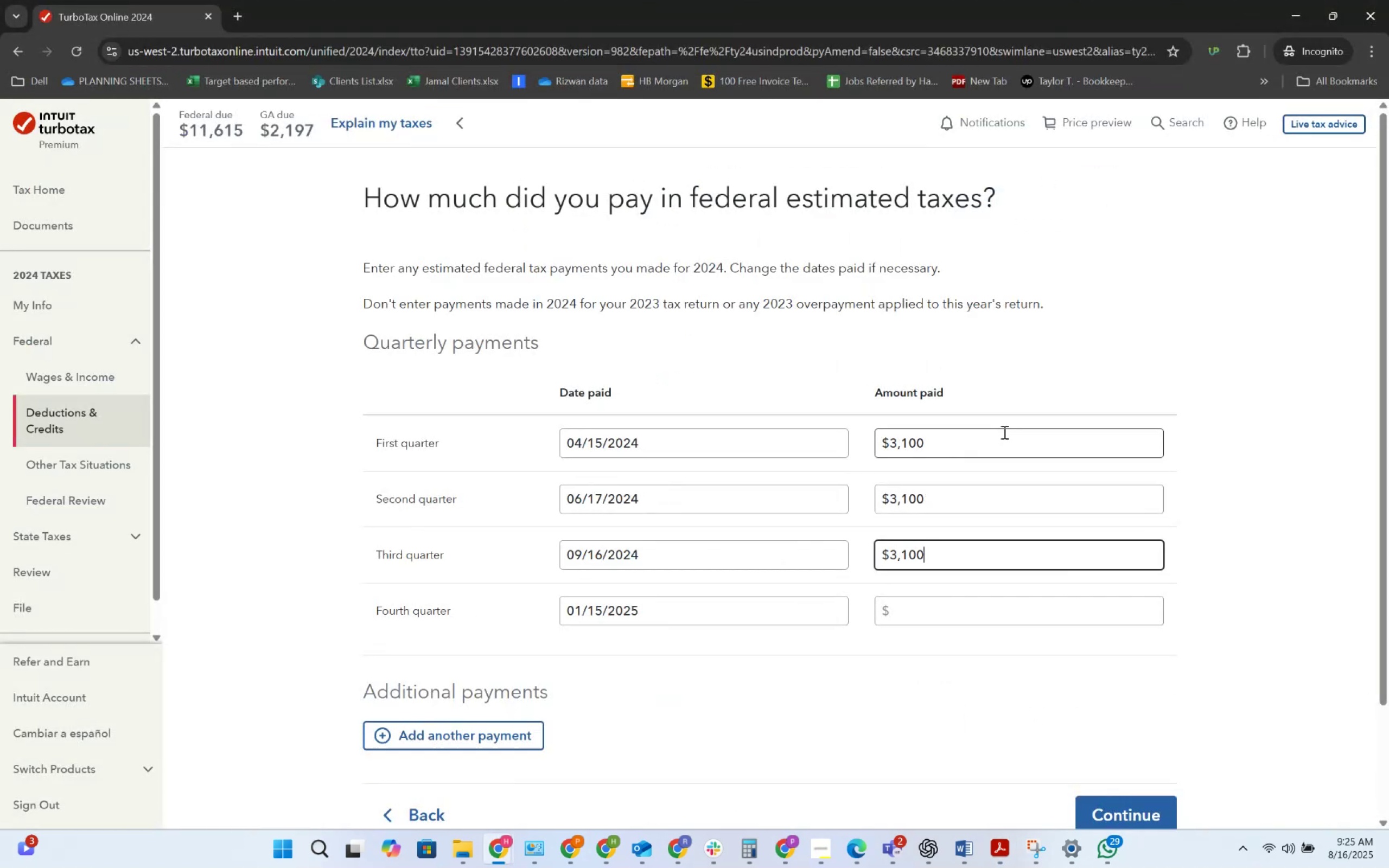 
key(Alt+Tab)
 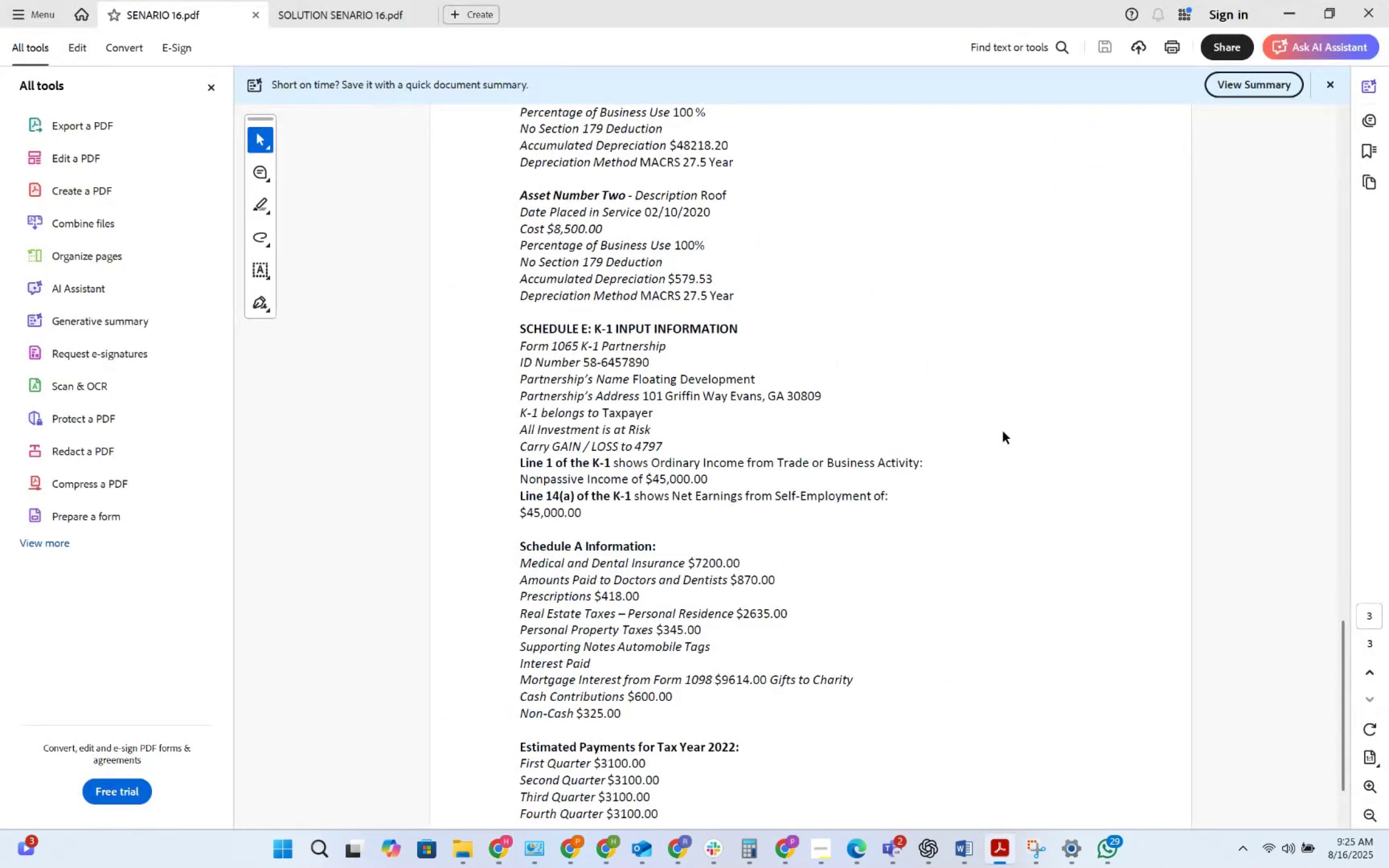 
key(Alt+AltLeft)
 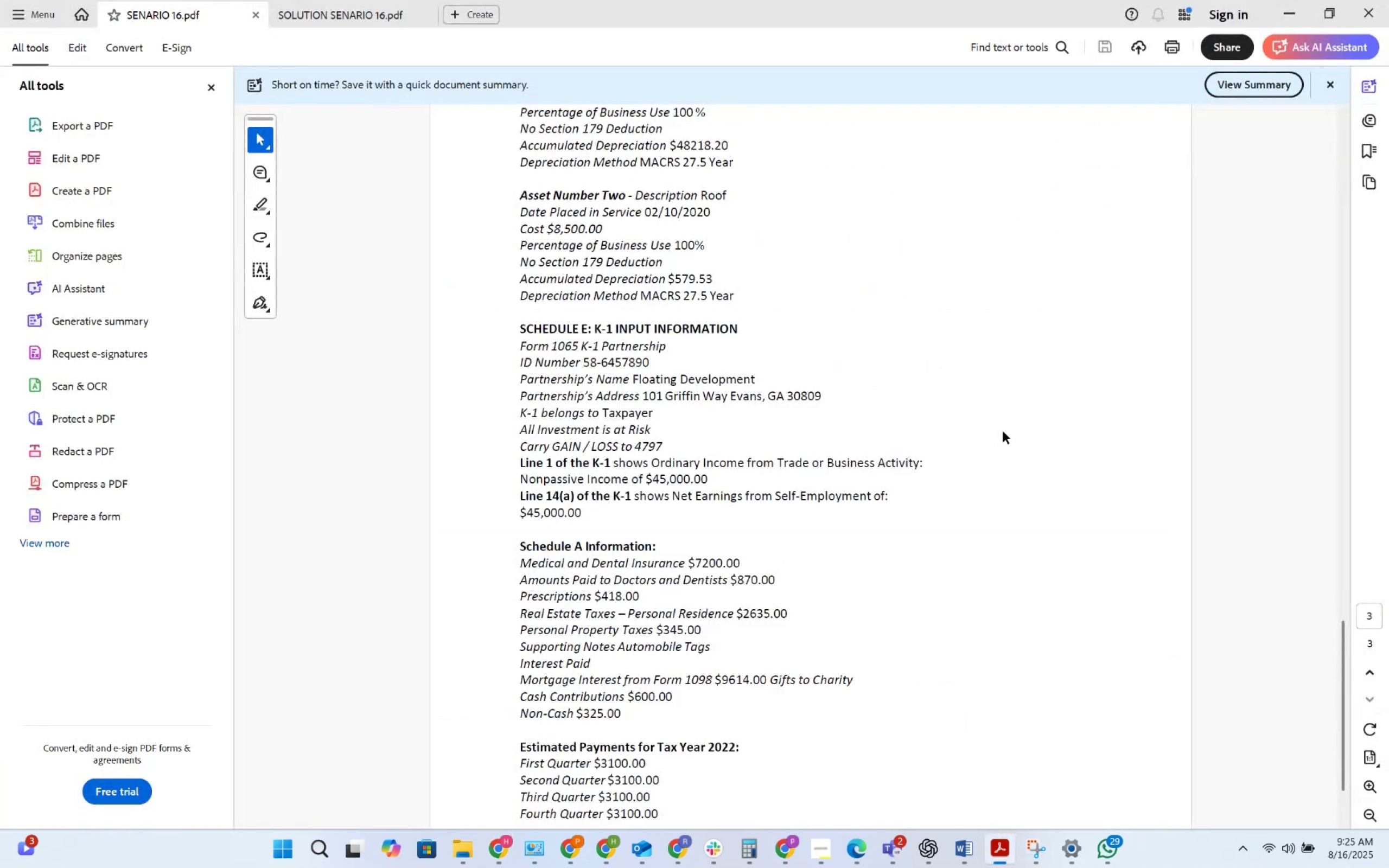 
key(Alt+Tab)
 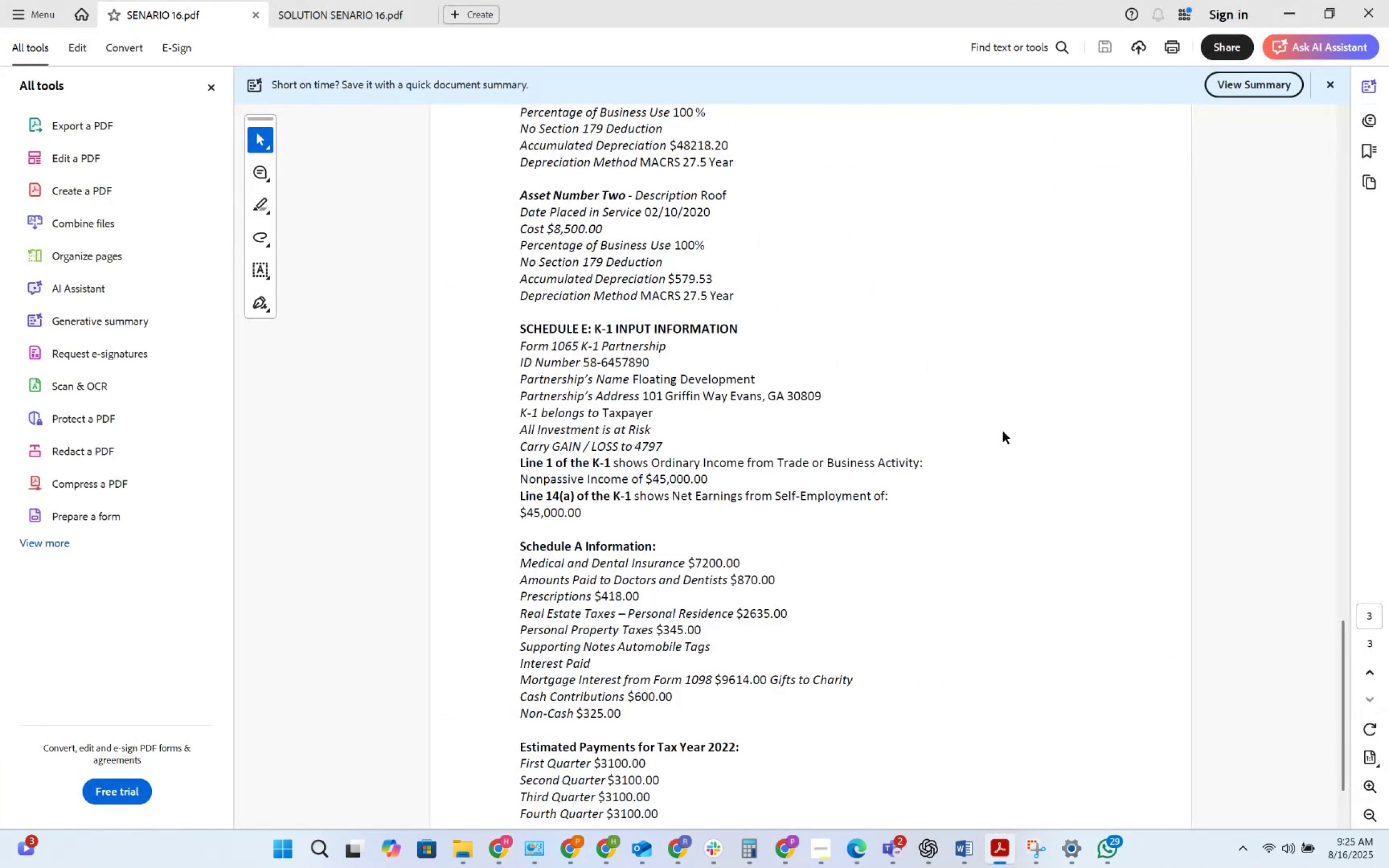 
key(Tab)
 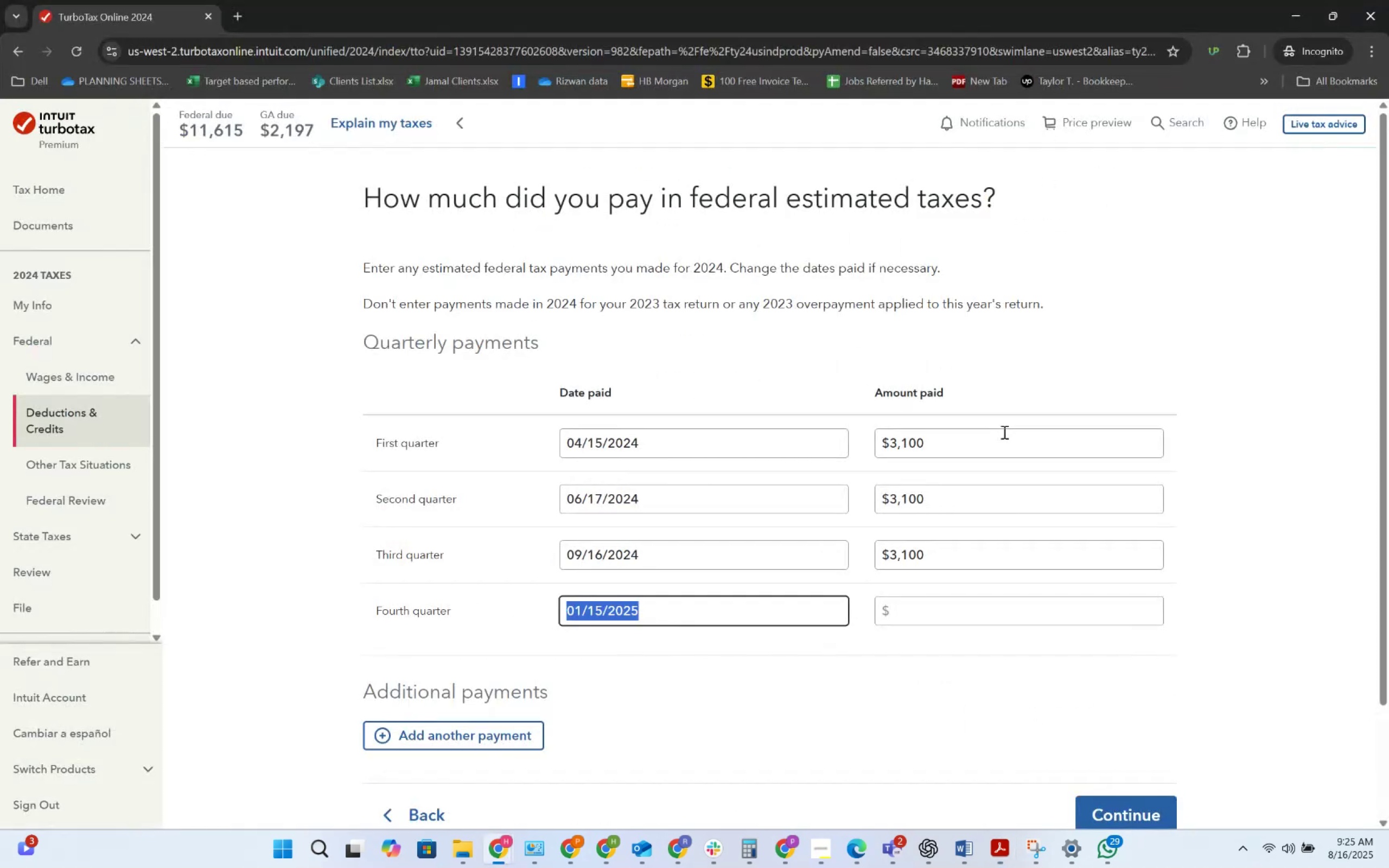 
key(Numpad3)
 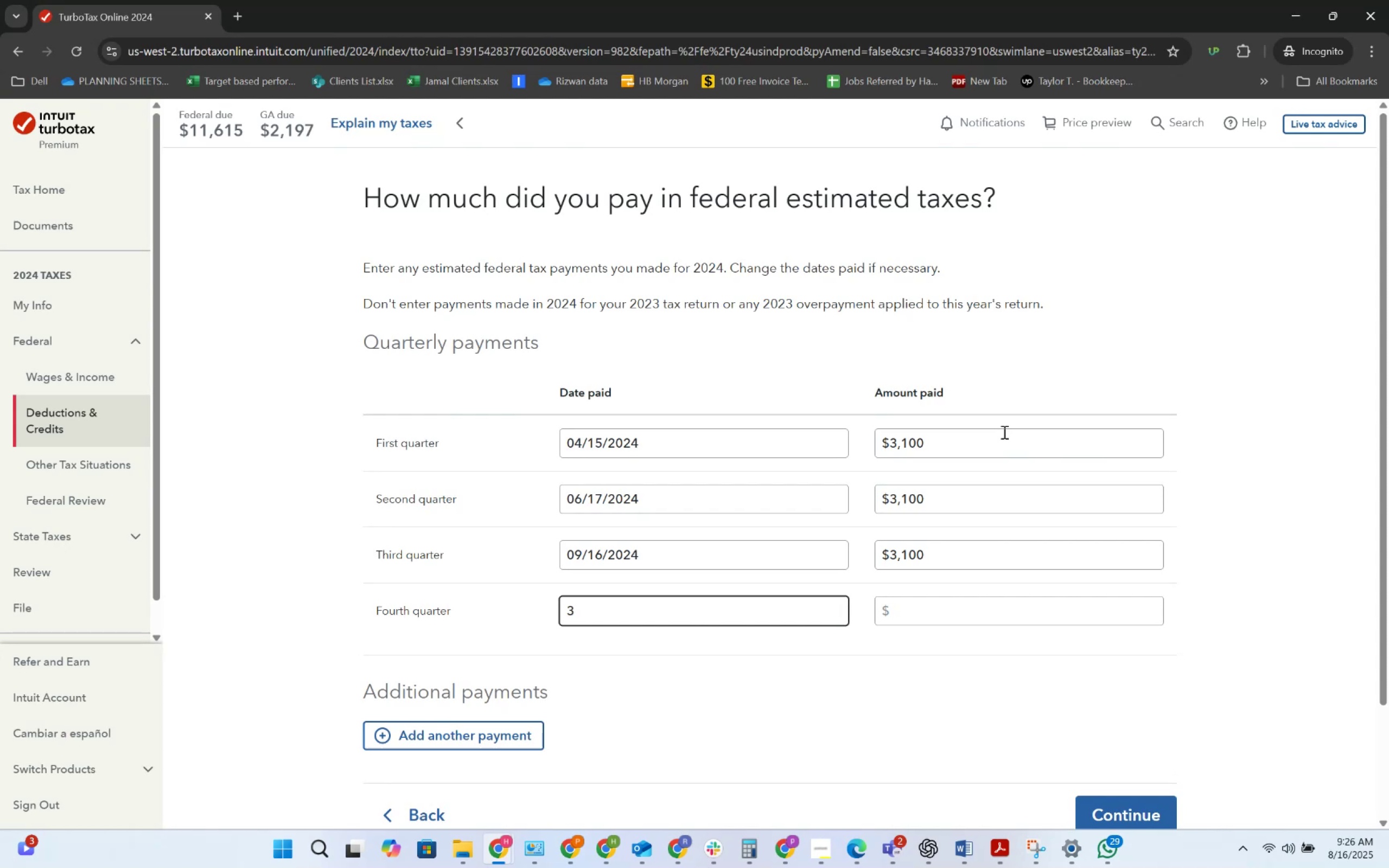 
key(Backspace)
 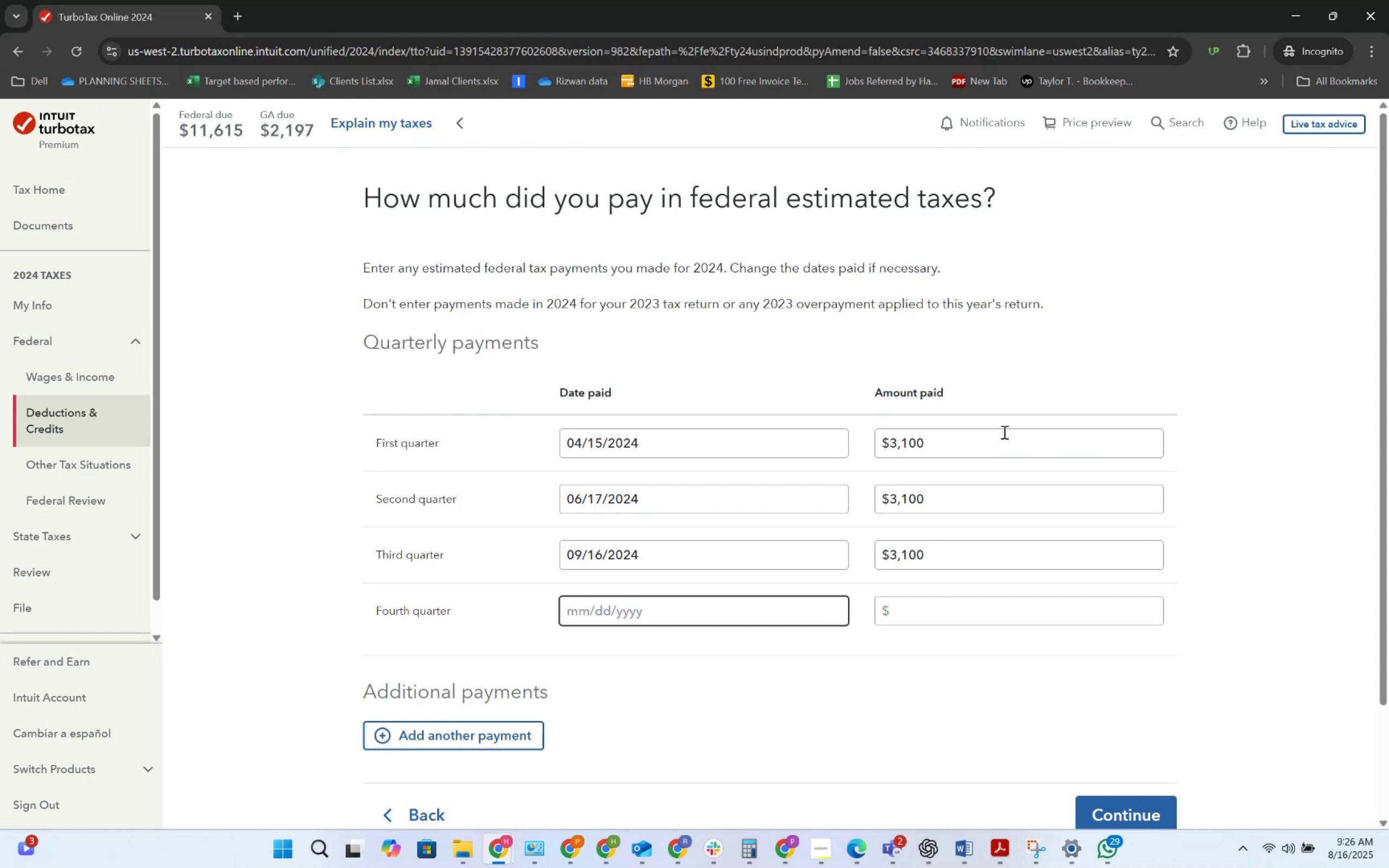 
scroll: coordinate [888, 452], scroll_direction: down, amount: 3.0
 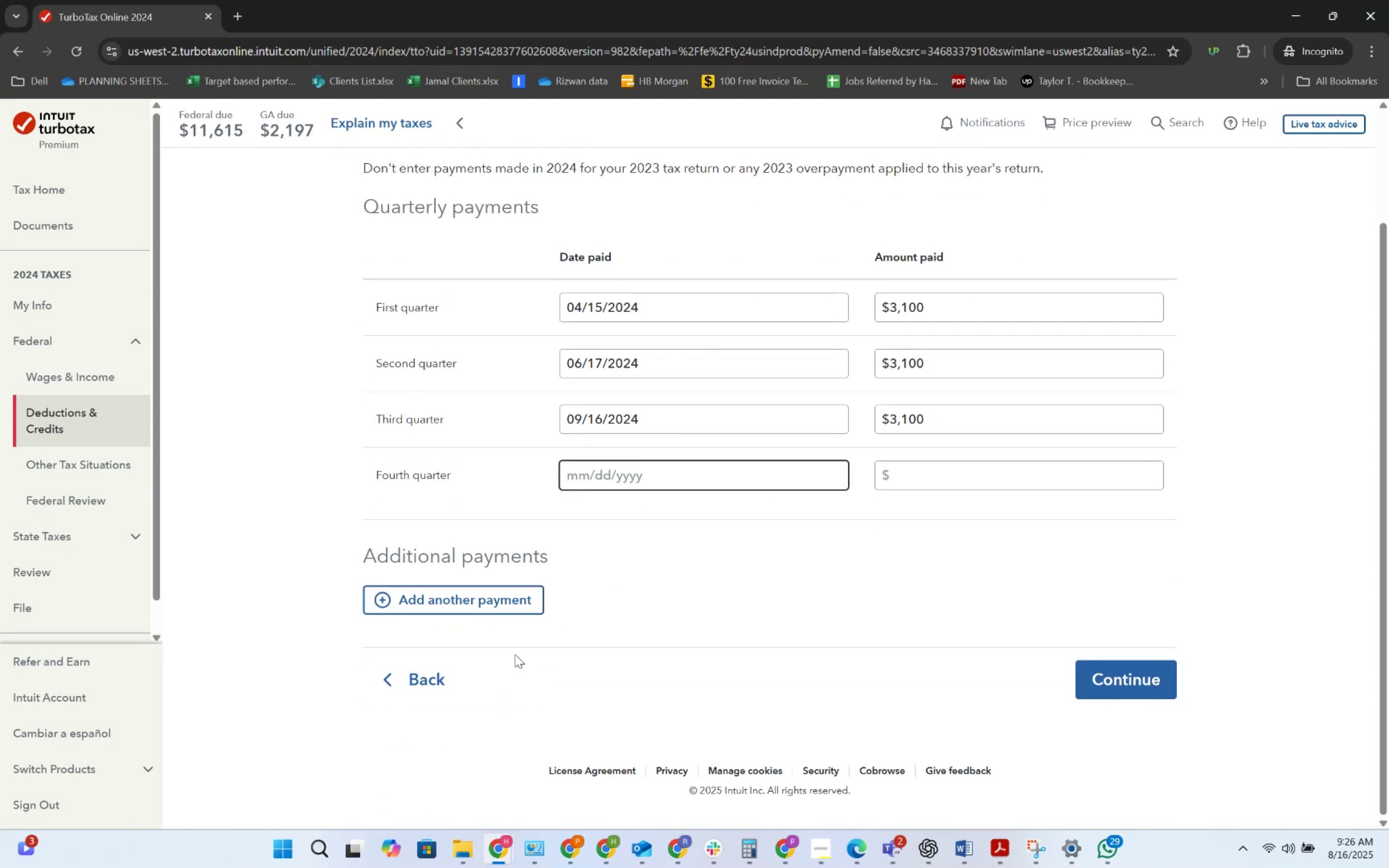 
left_click([450, 671])
 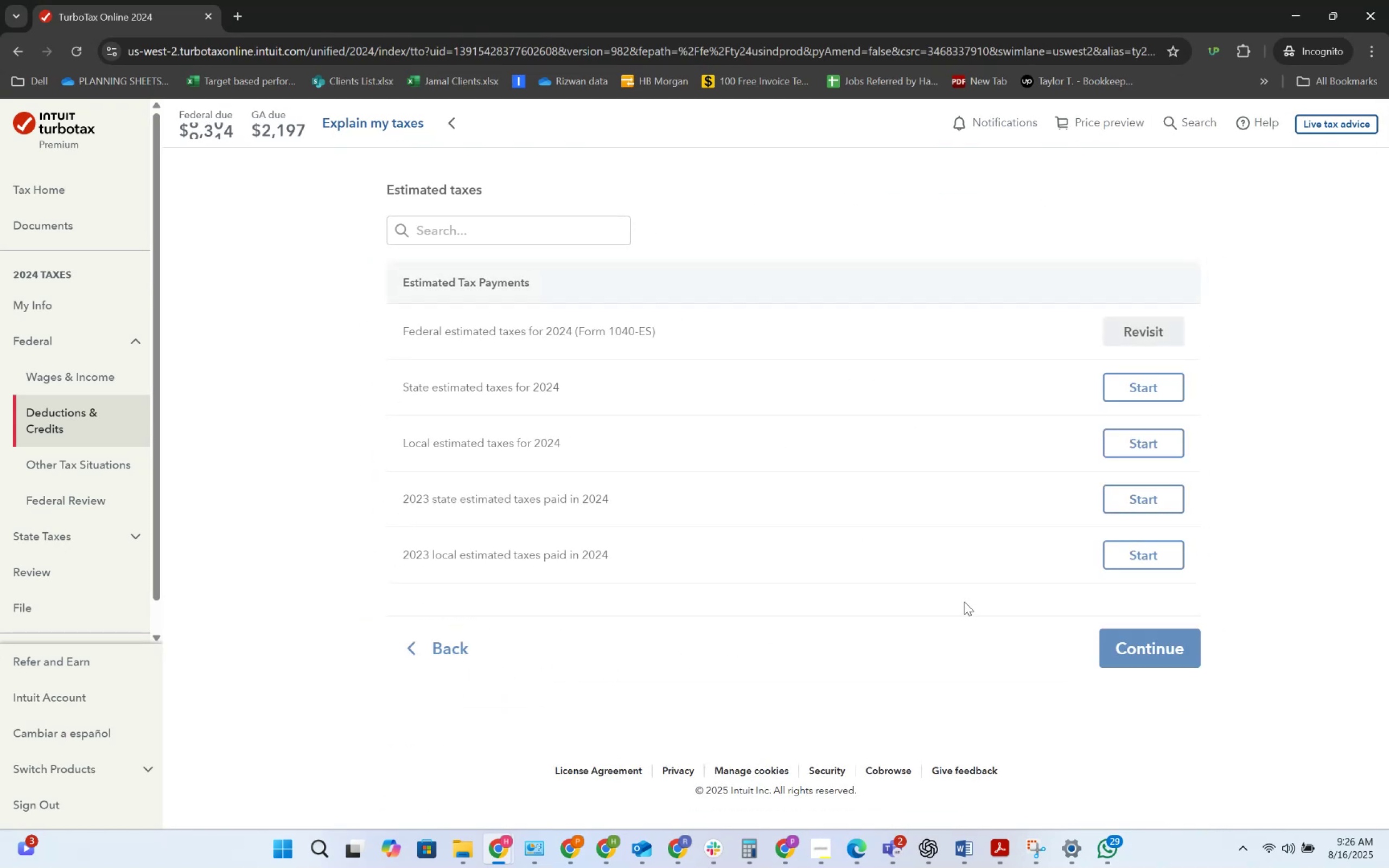 
wait(6.13)
 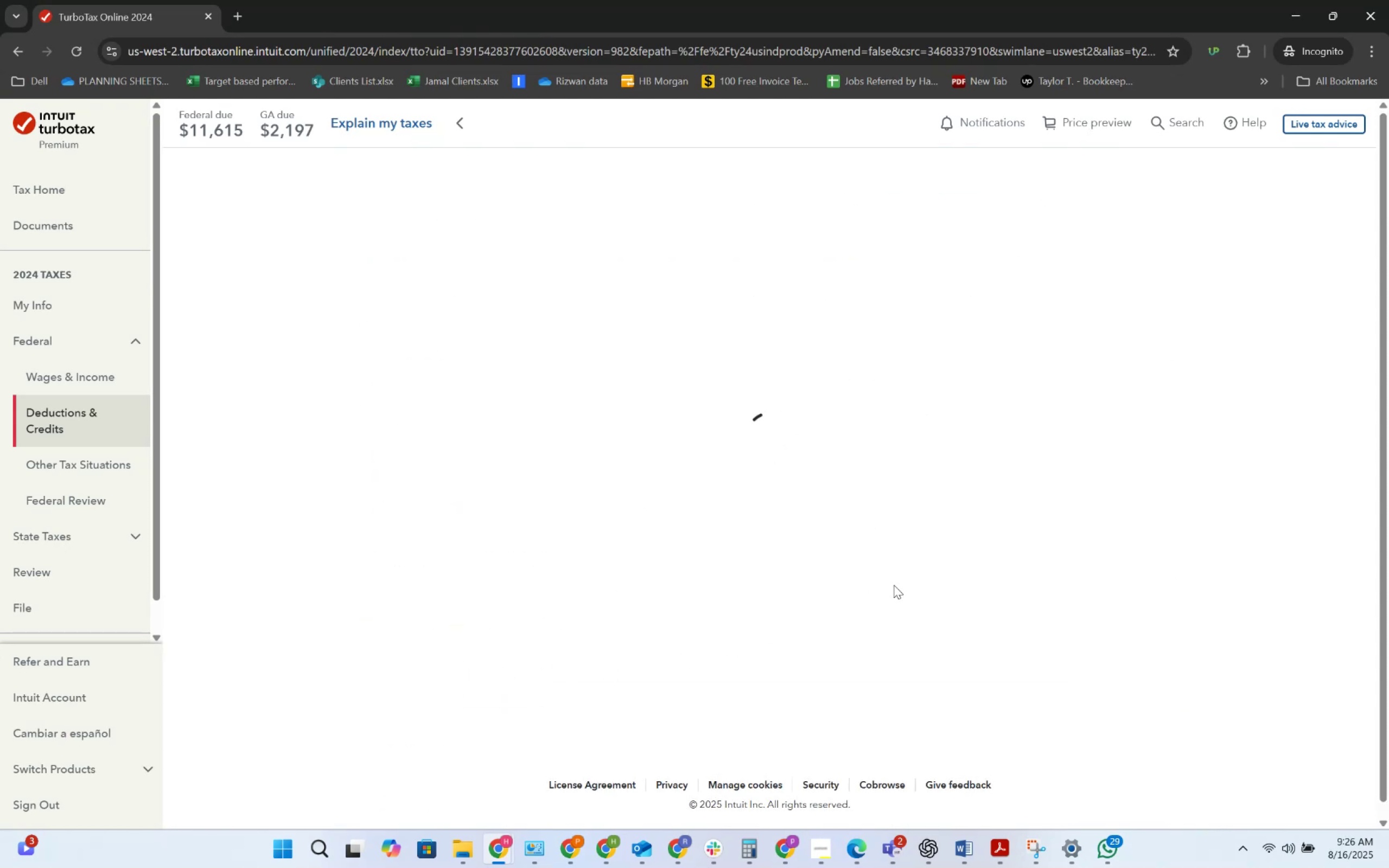 
left_click([1113, 658])
 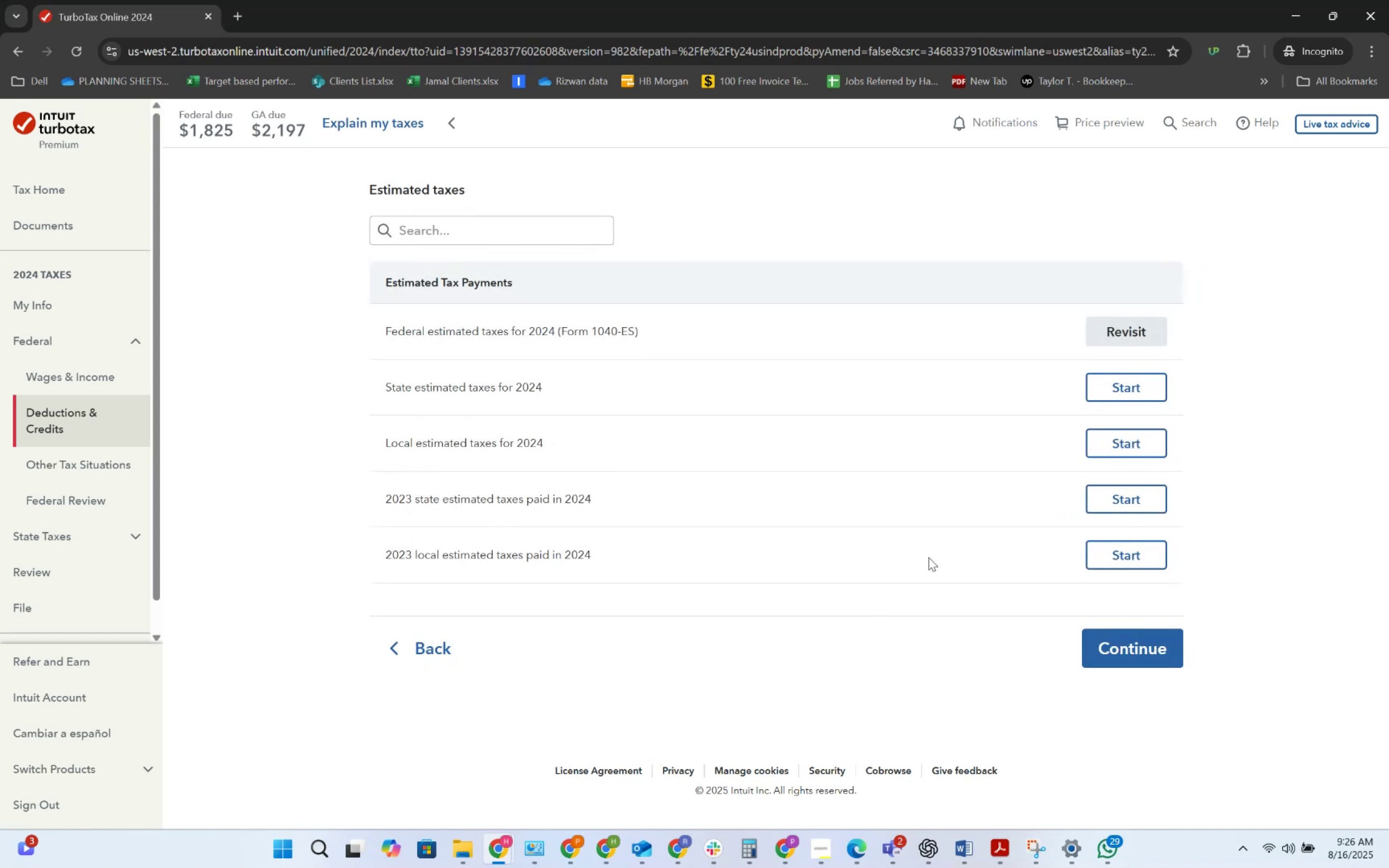 
left_click([1126, 329])
 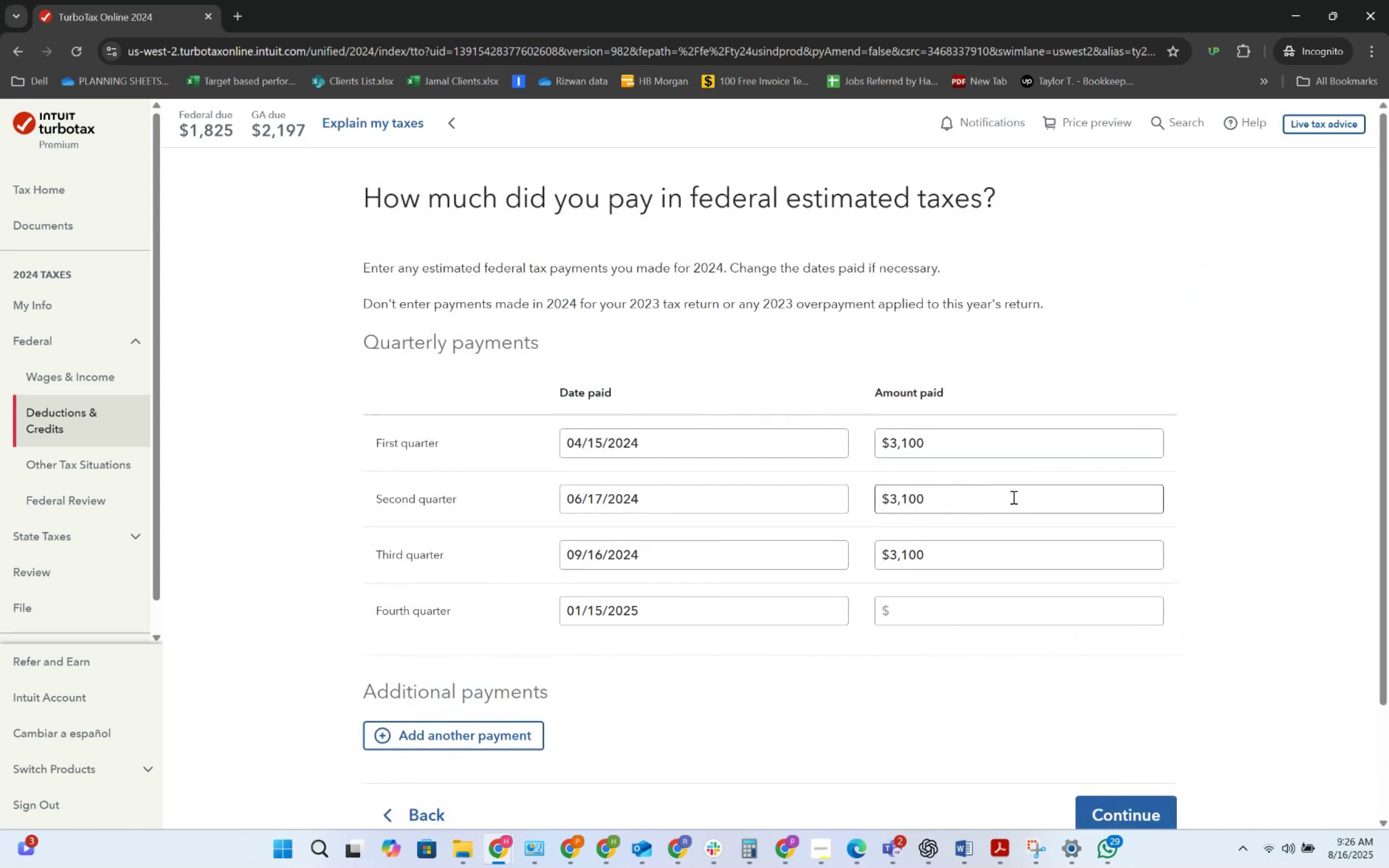 
left_click([973, 601])
 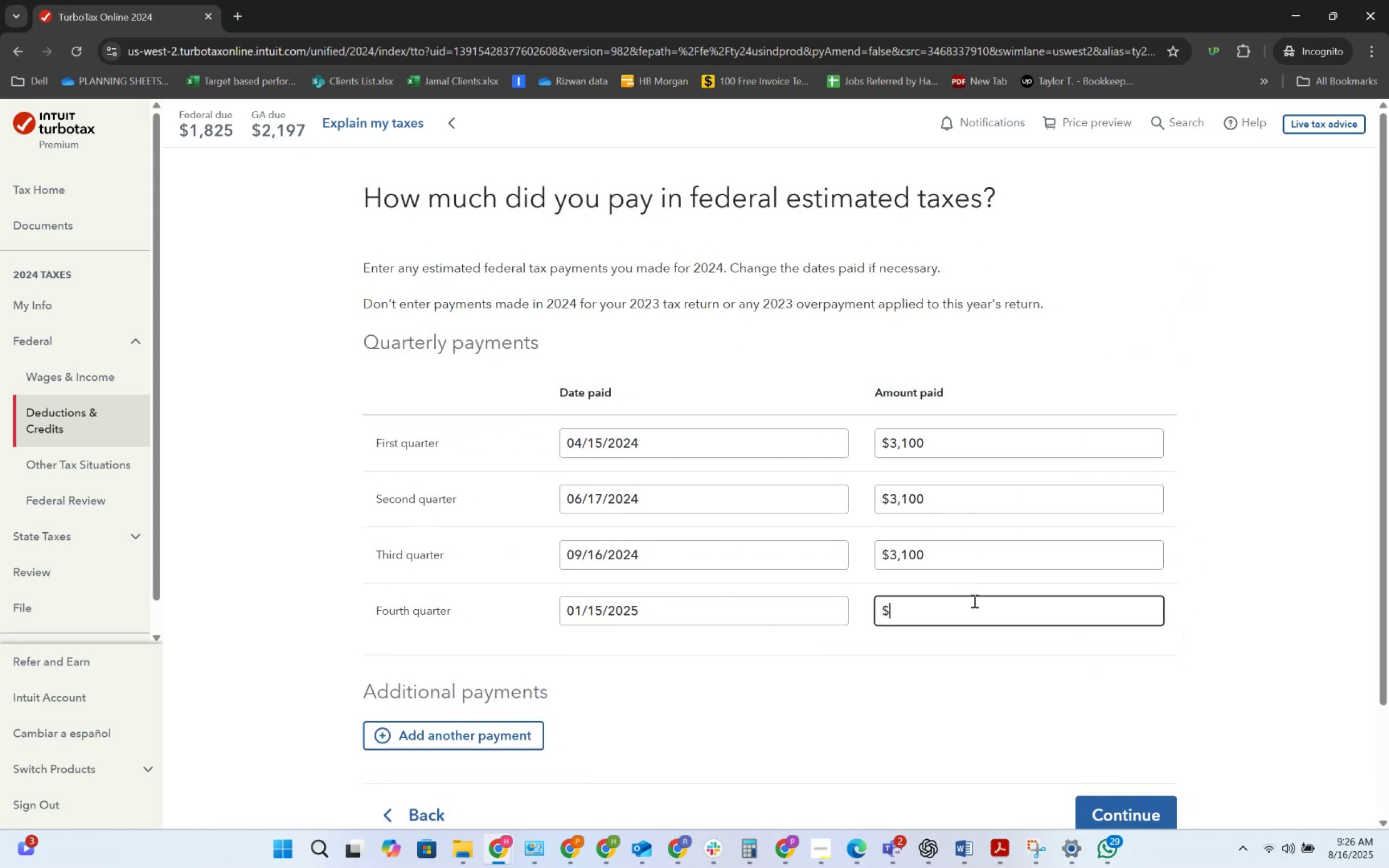 
key(Numpad3)
 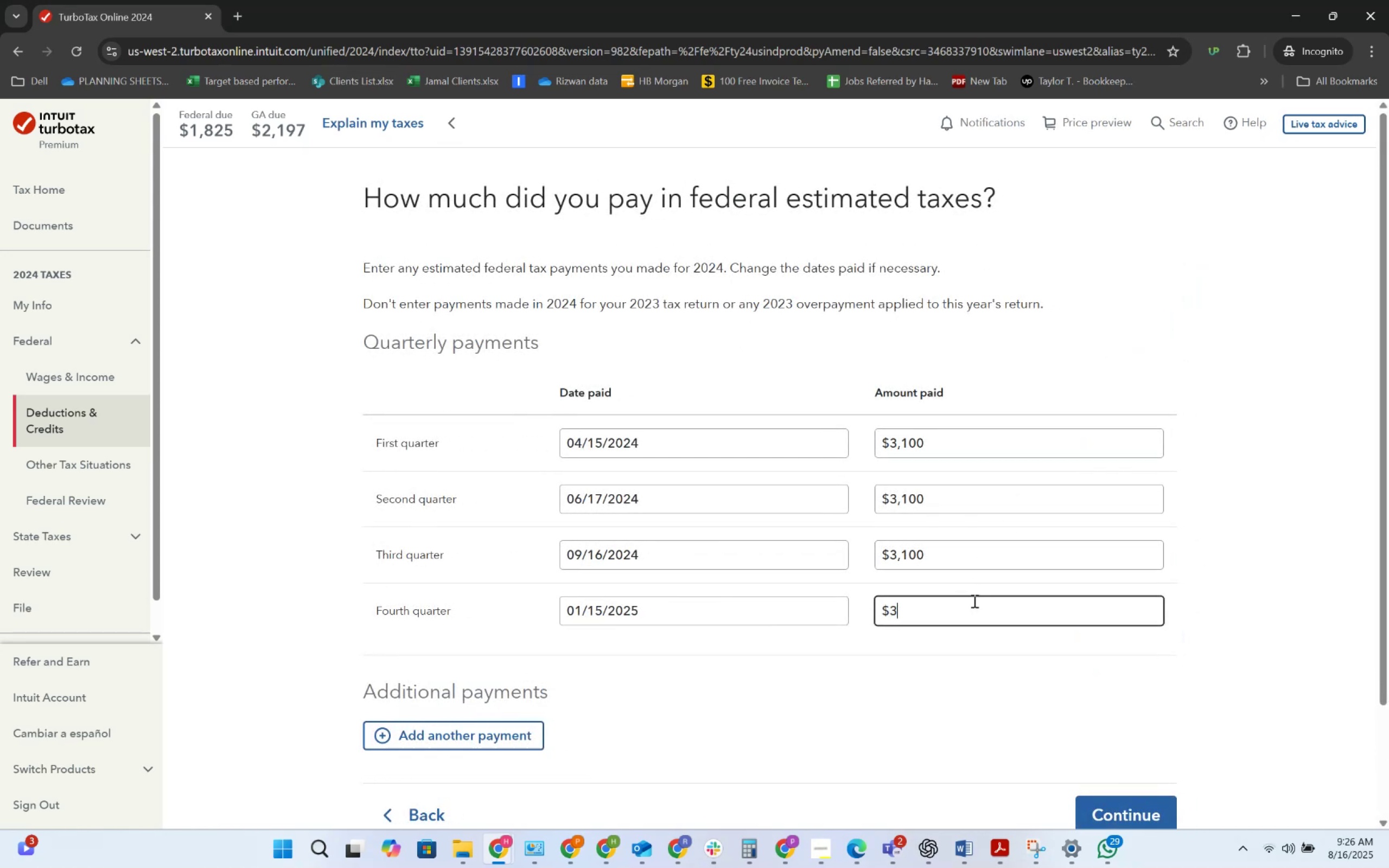 
key(Numpad1)
 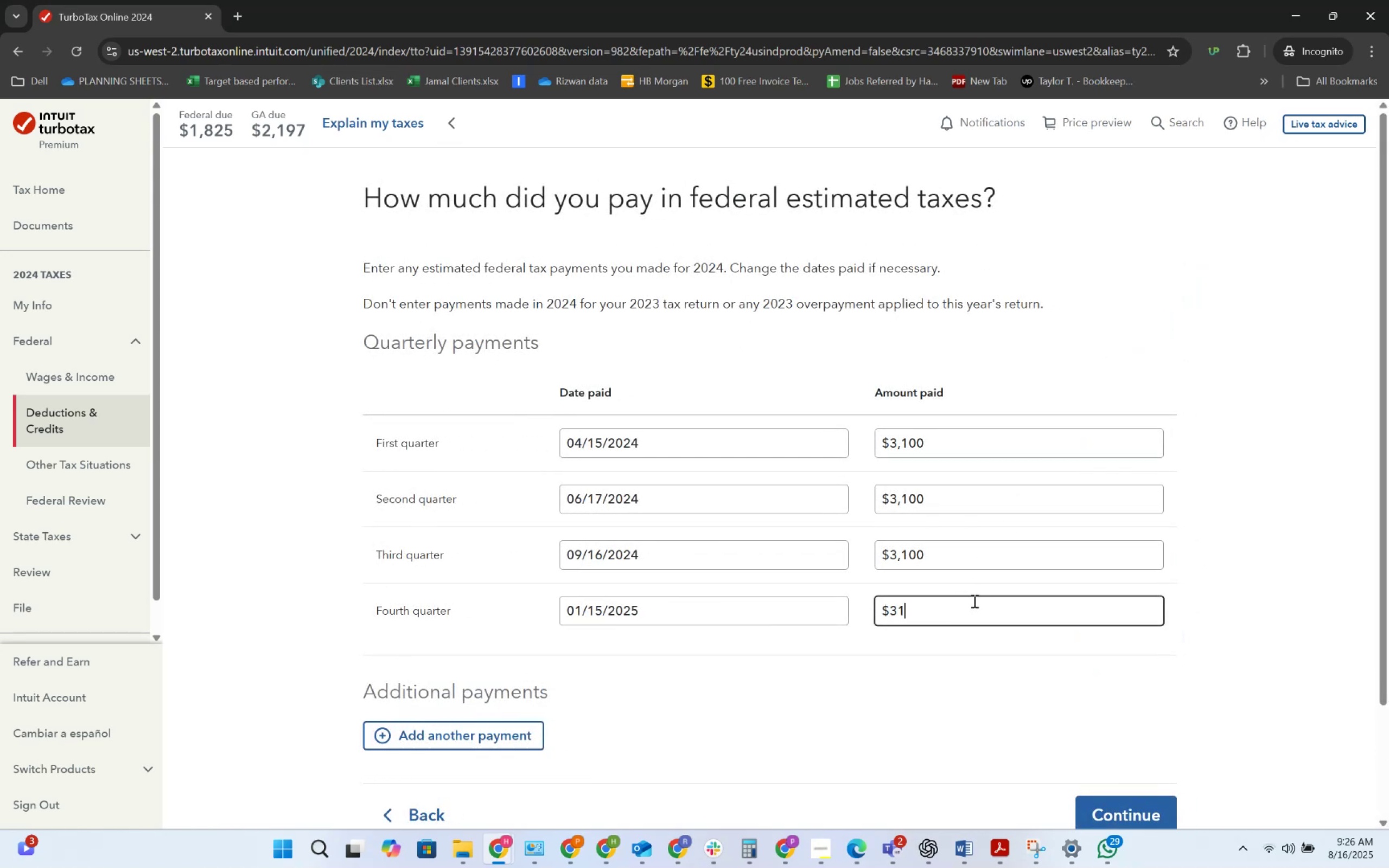 
key(Numpad0)
 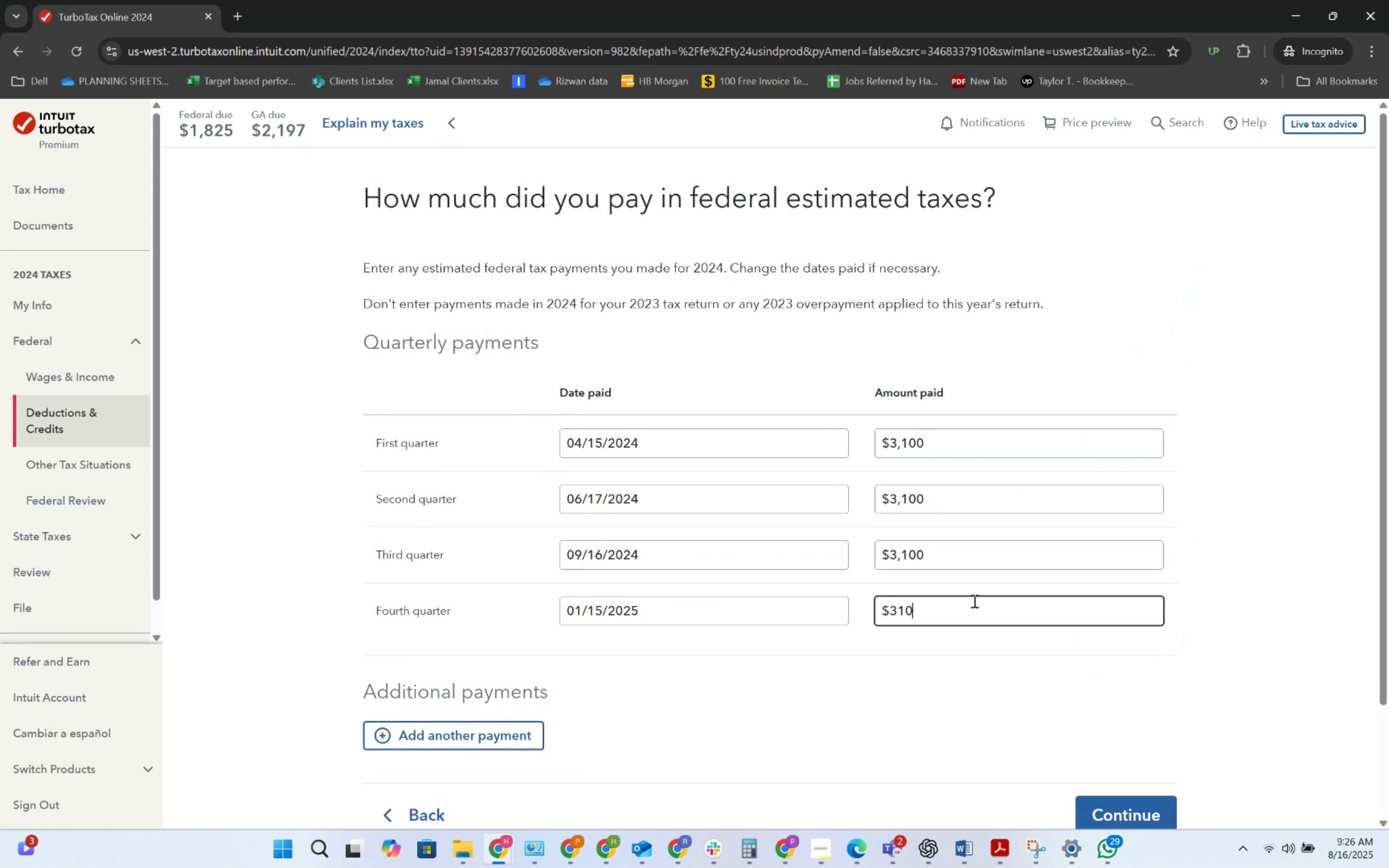 
key(Numpad0)
 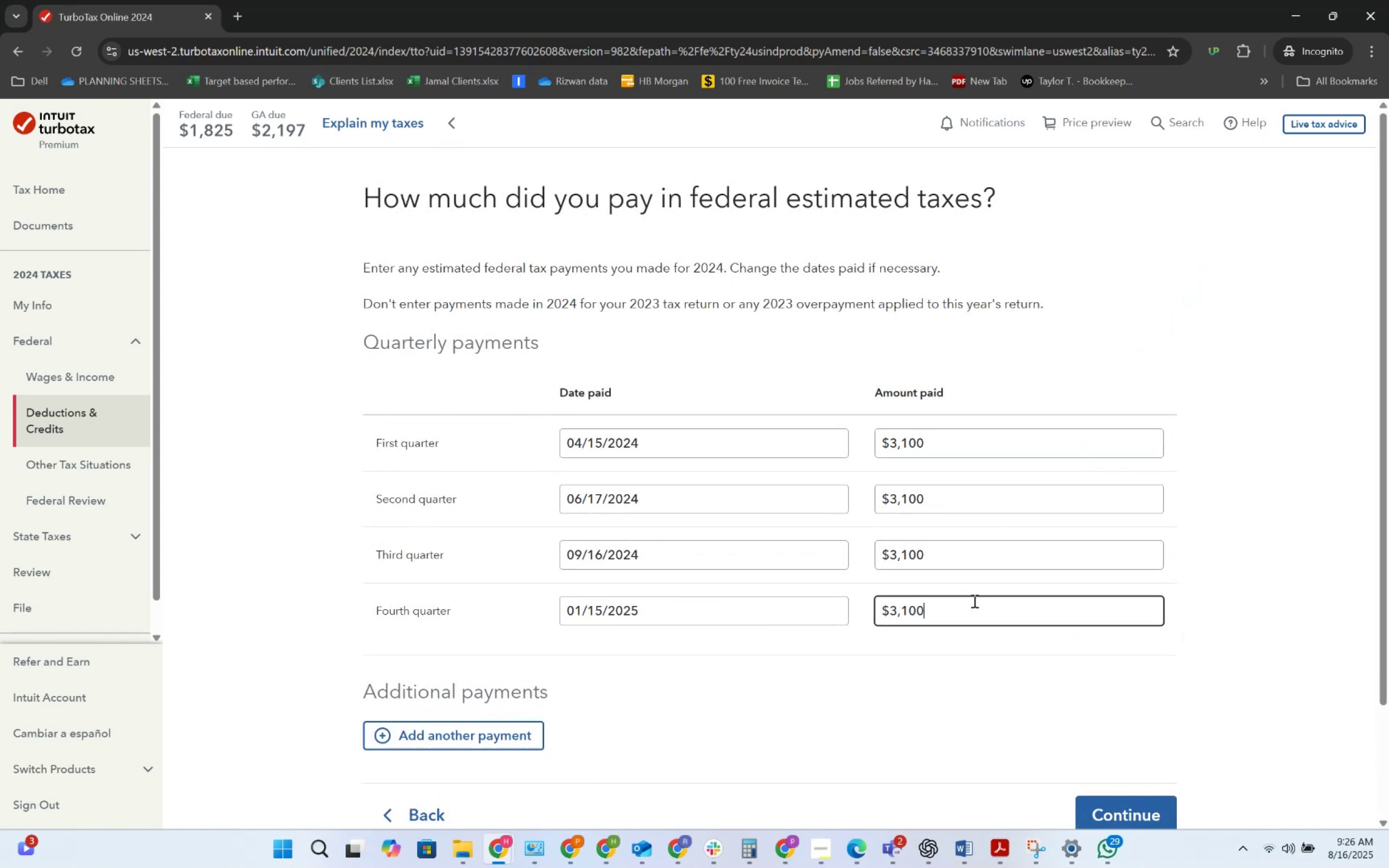 
scroll: coordinate [904, 676], scroll_direction: down, amount: 4.0
 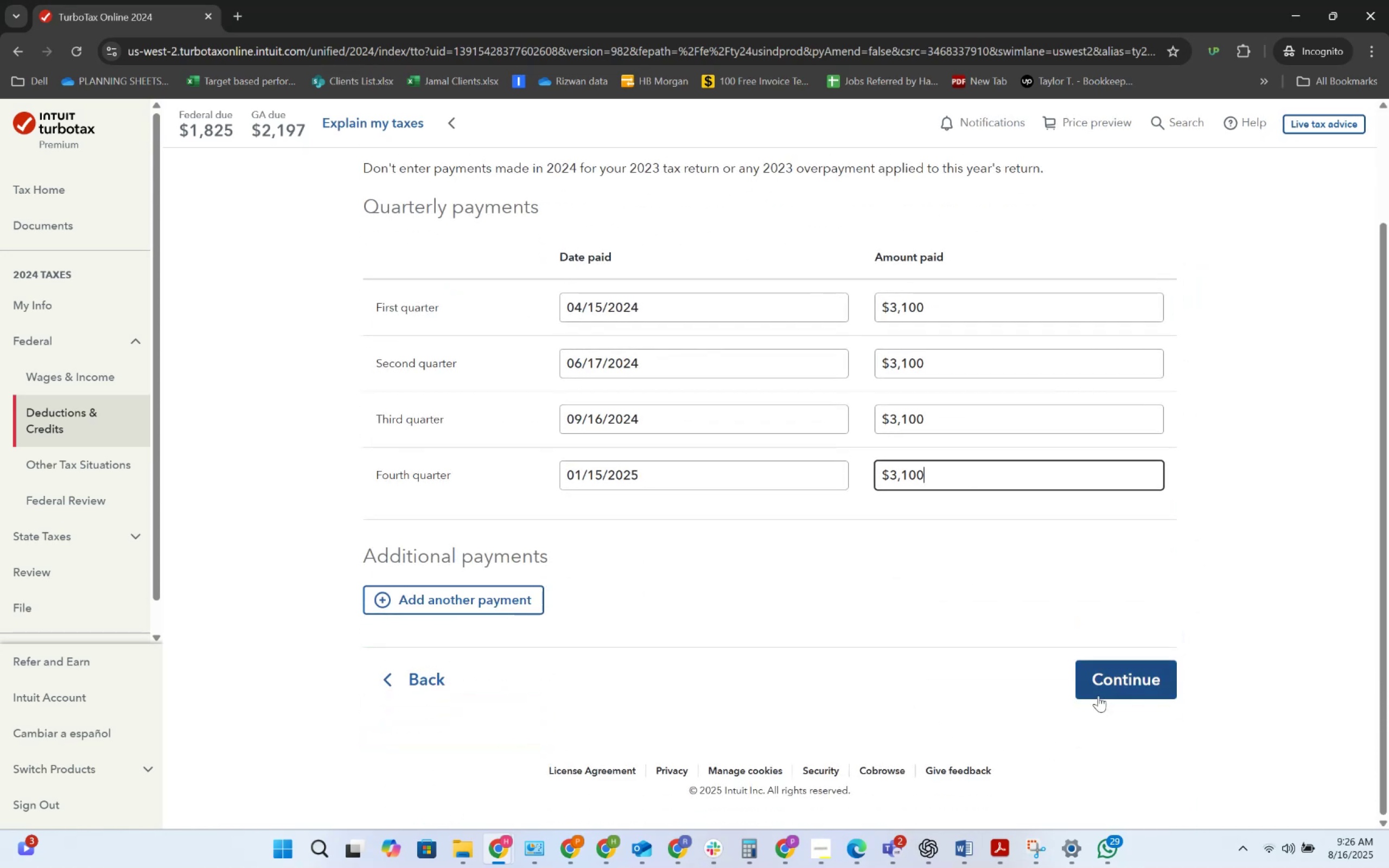 
left_click([1099, 693])
 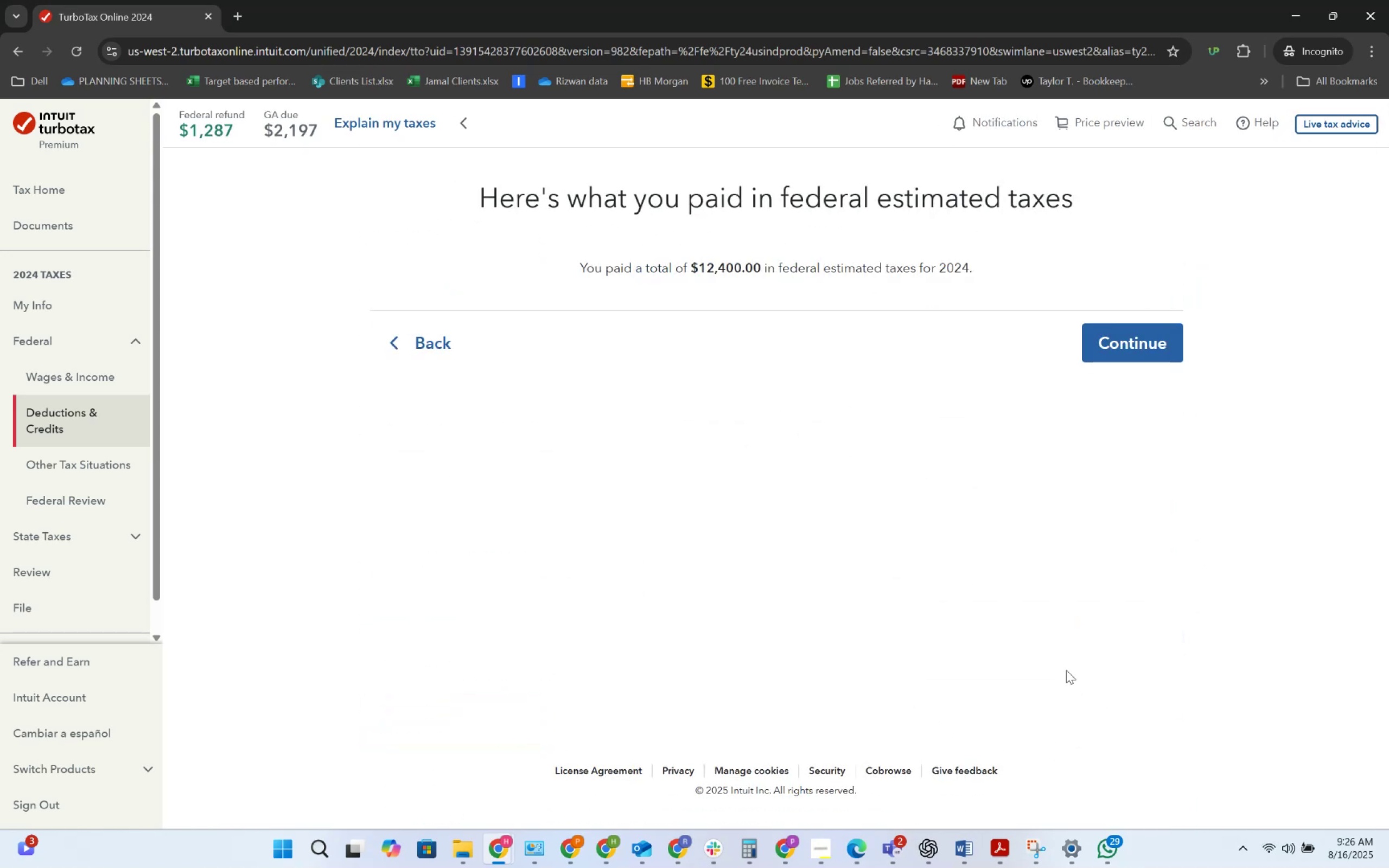 
left_click([1103, 363])
 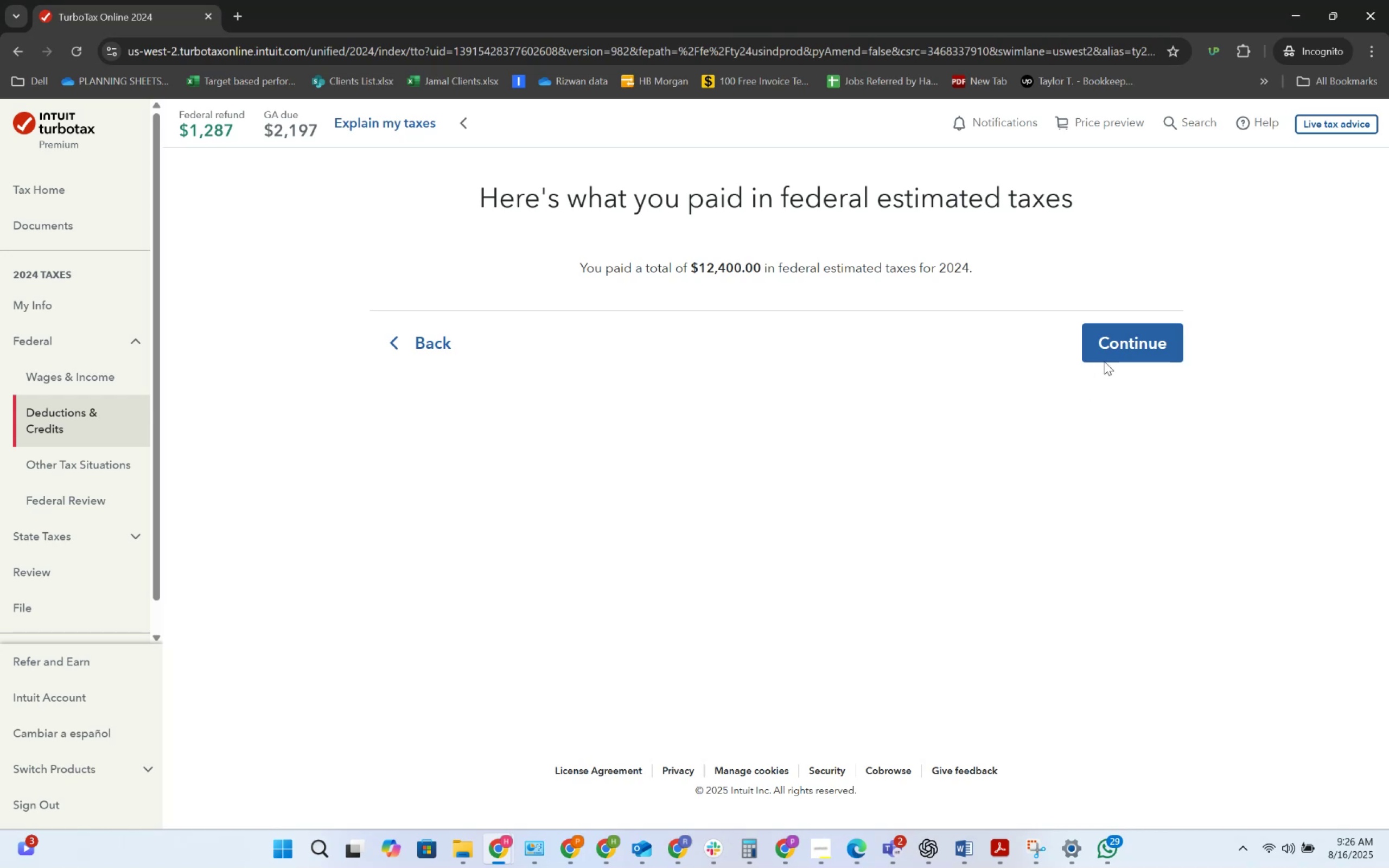 
left_click([1113, 353])
 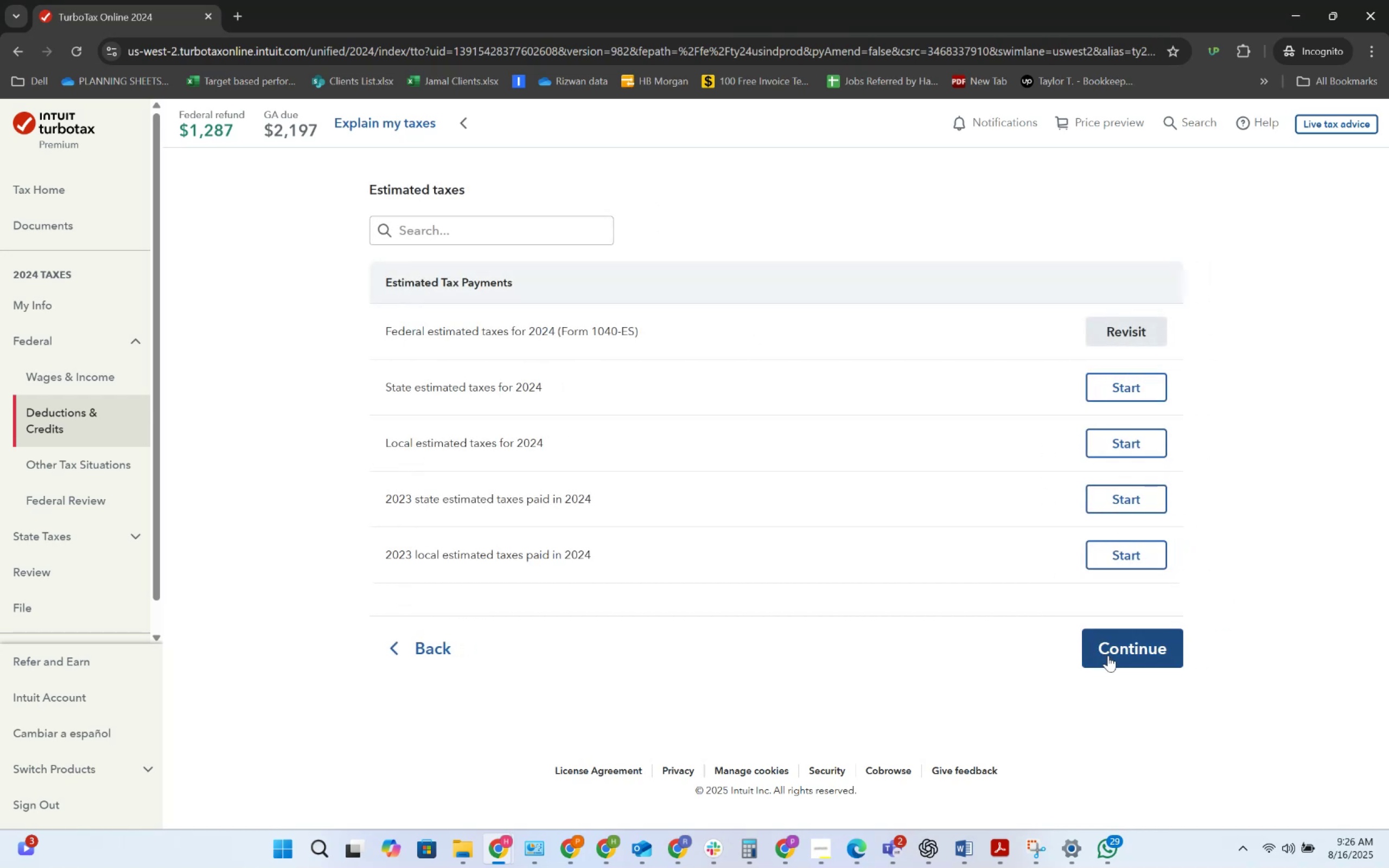 
wait(6.19)
 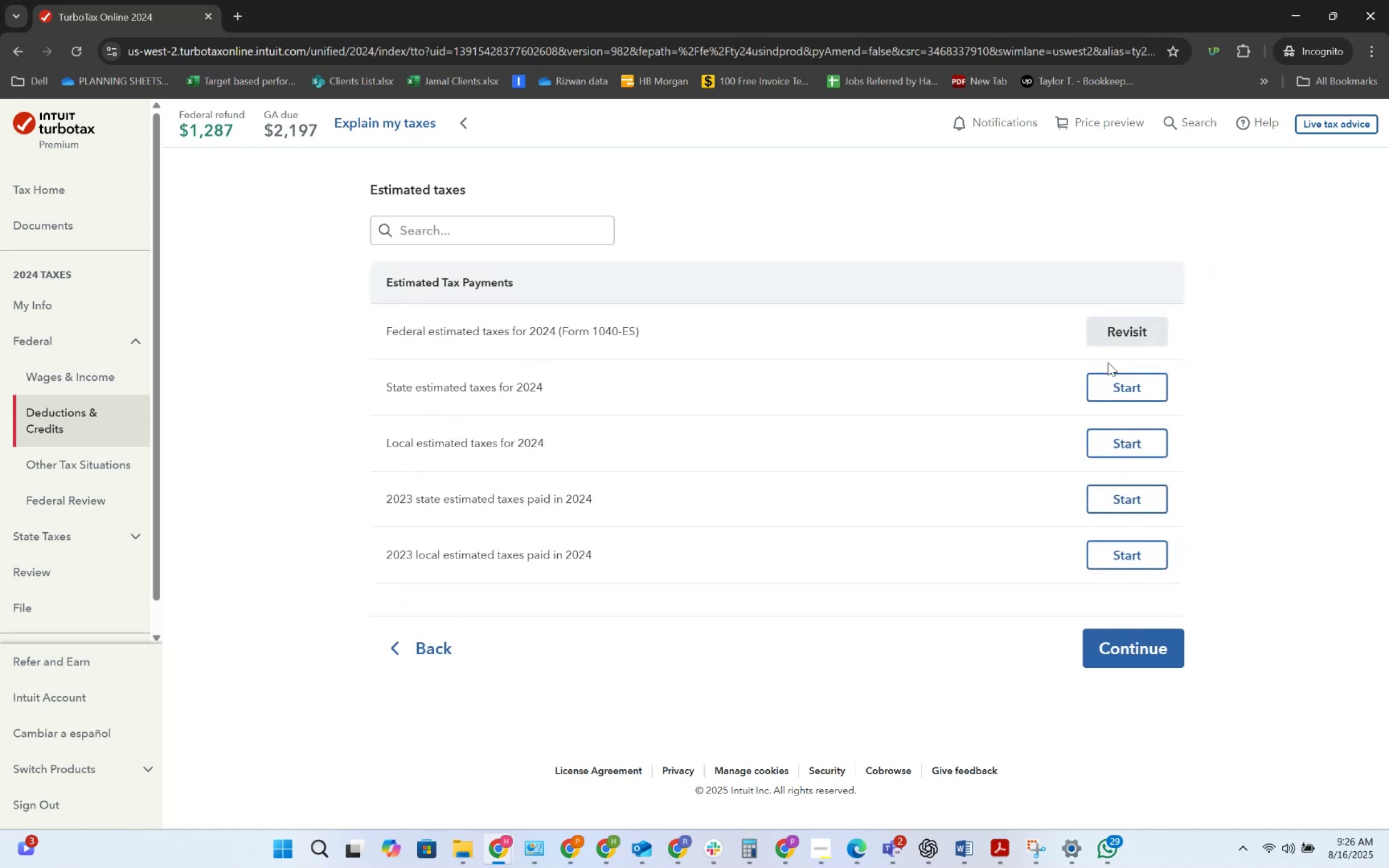 
left_click([1108, 655])
 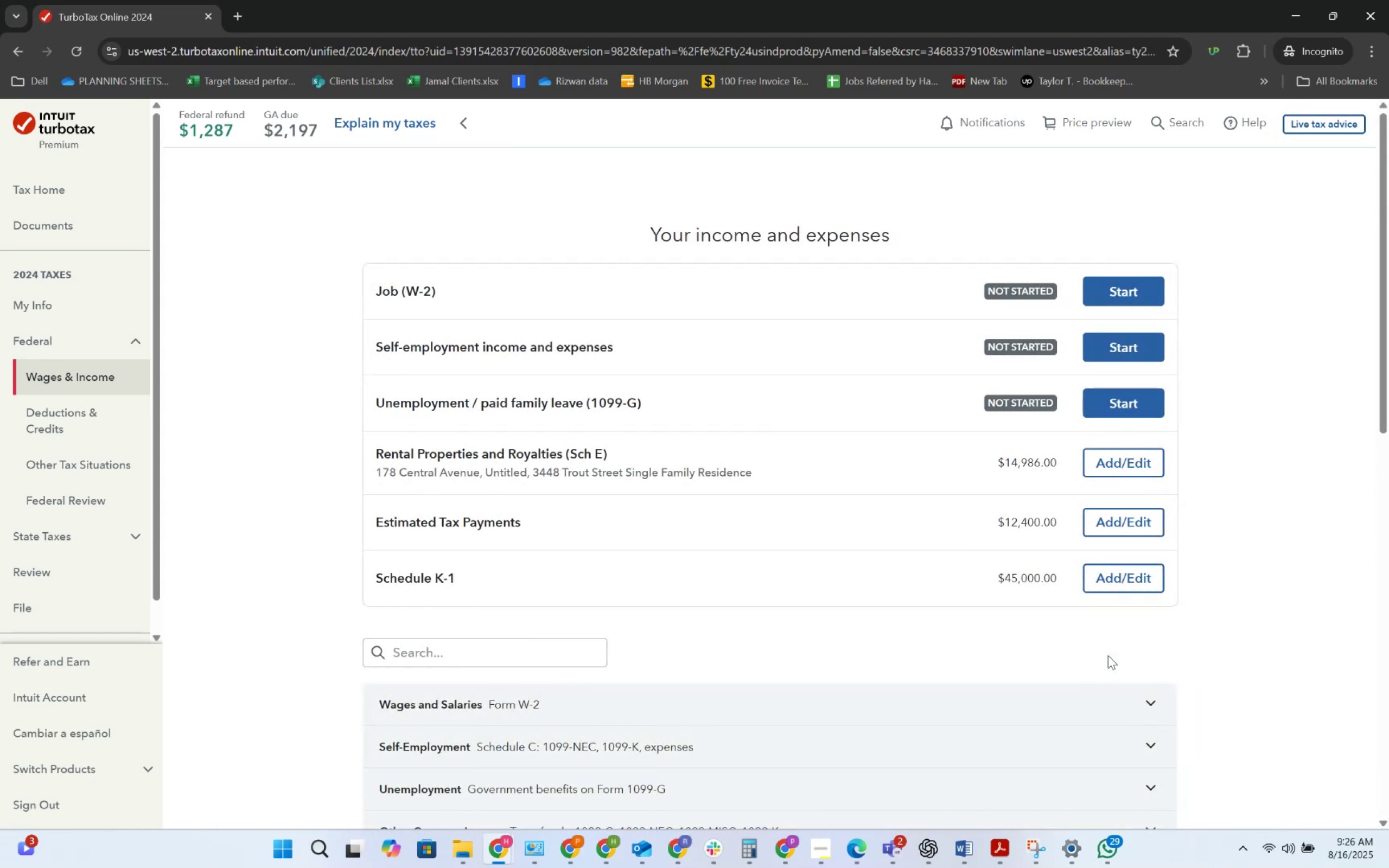 
wait(11.33)
 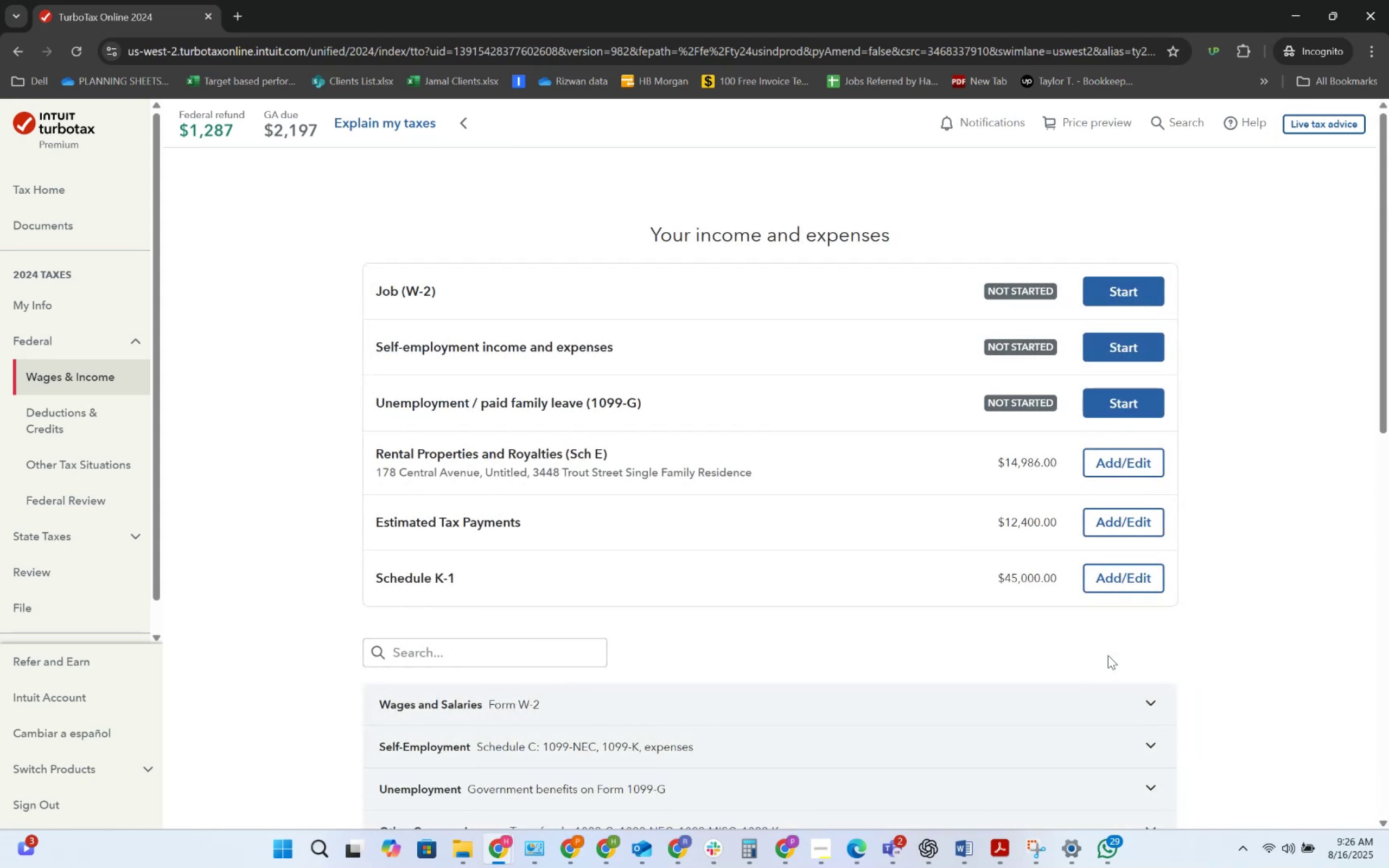 
scroll: coordinate [877, 657], scroll_direction: down, amount: 12.0
 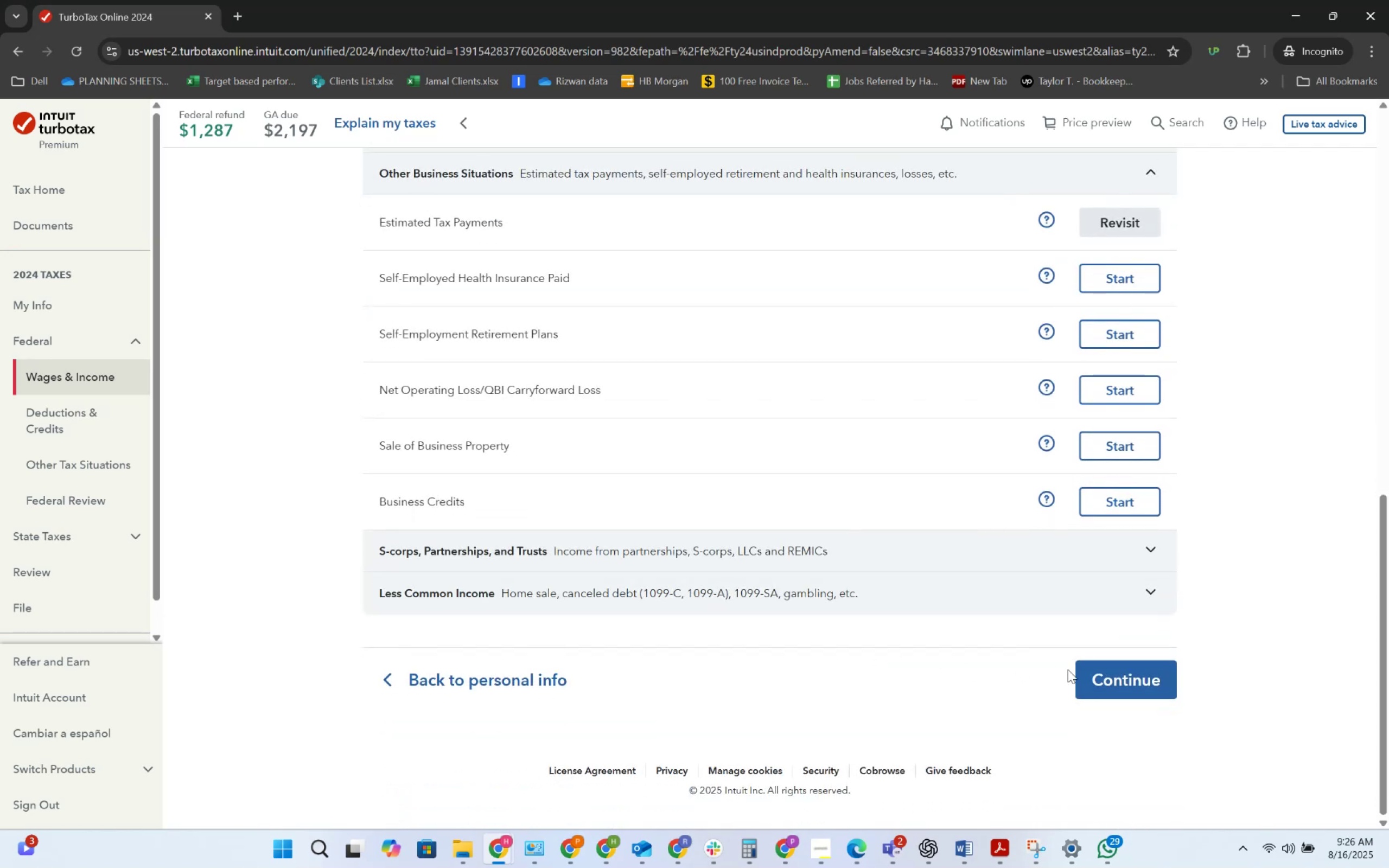 
left_click([1099, 671])
 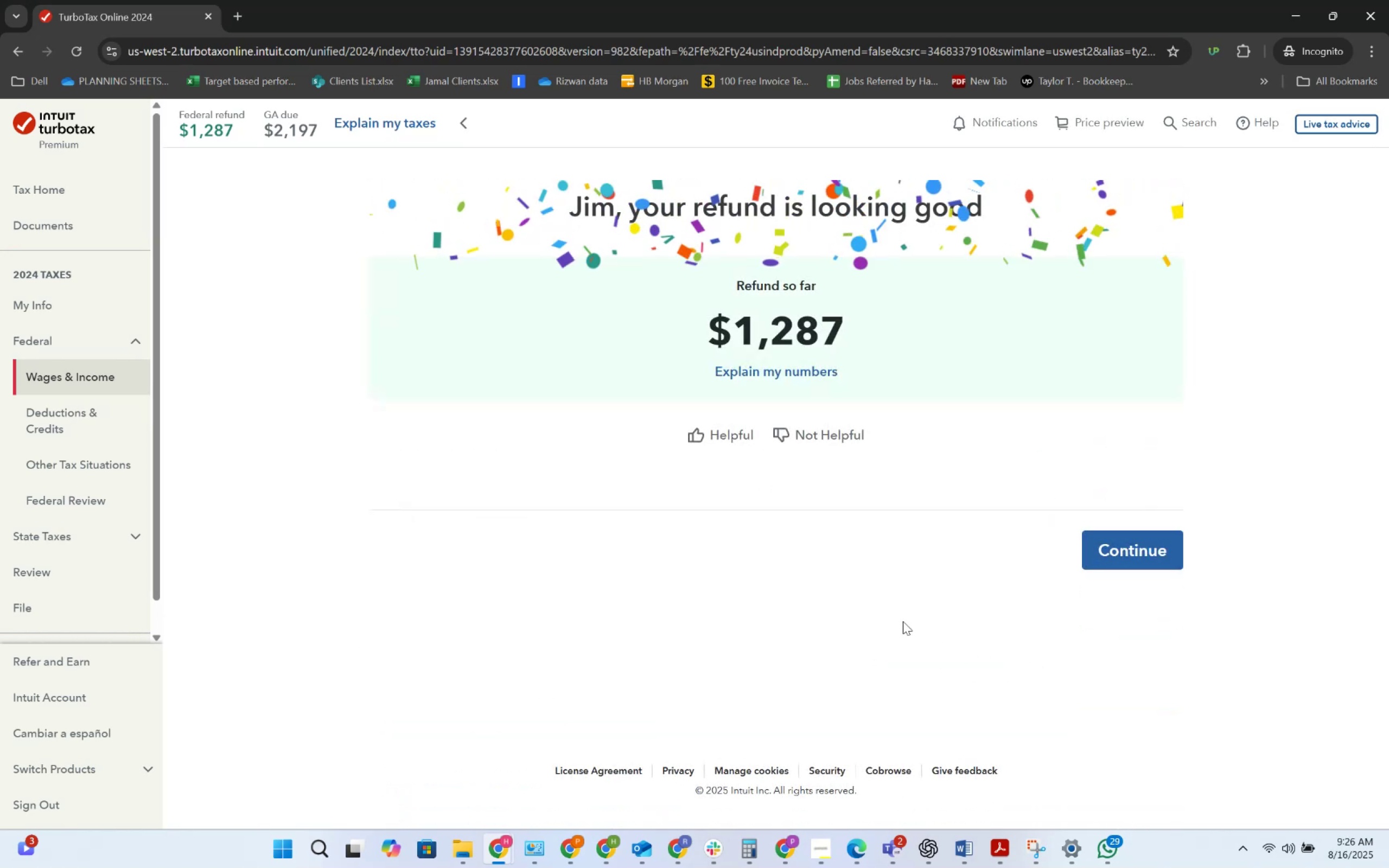 
key(Alt+AltLeft)
 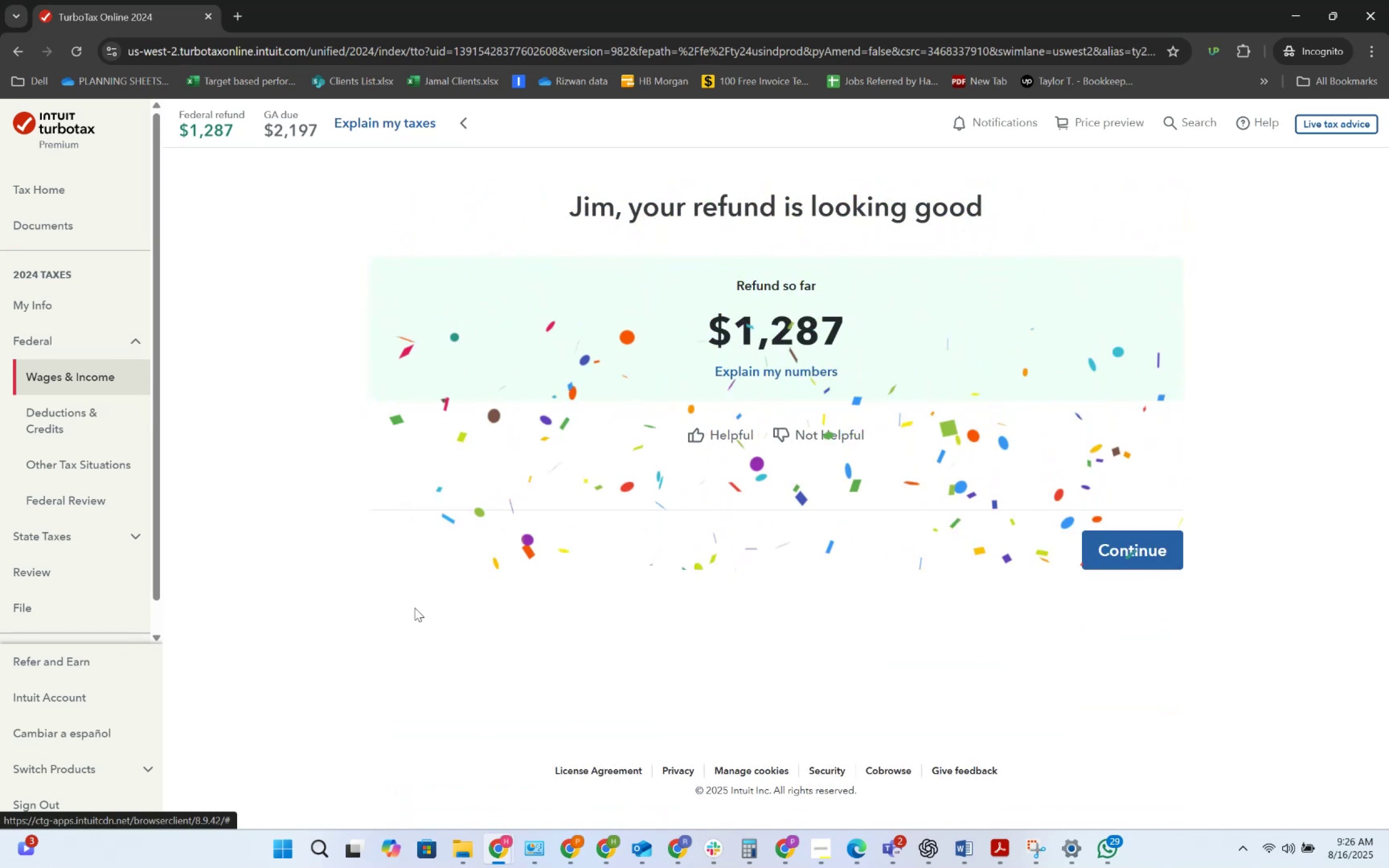 
key(Alt+Tab)
 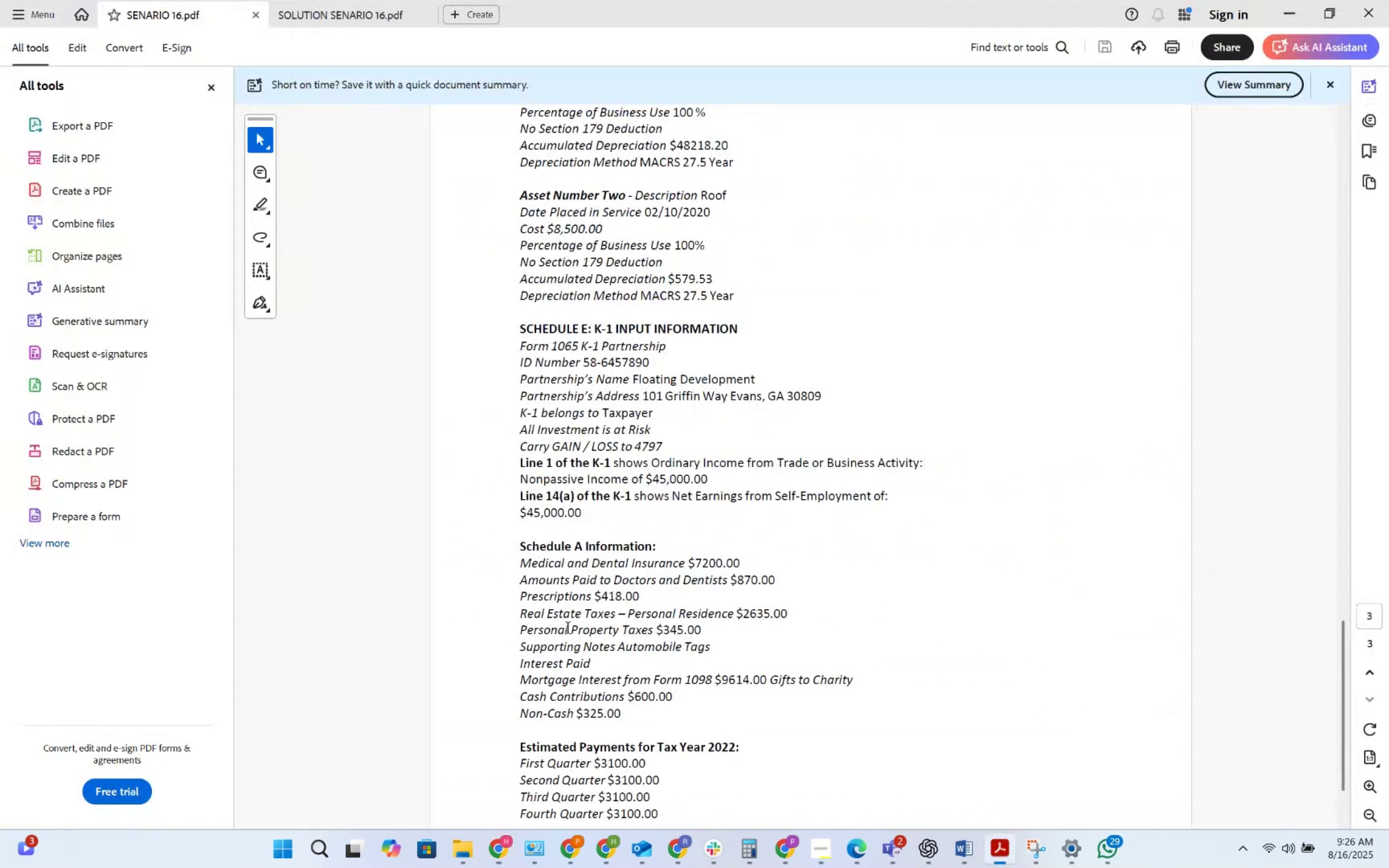 
scroll: coordinate [664, 634], scroll_direction: down, amount: 5.0
 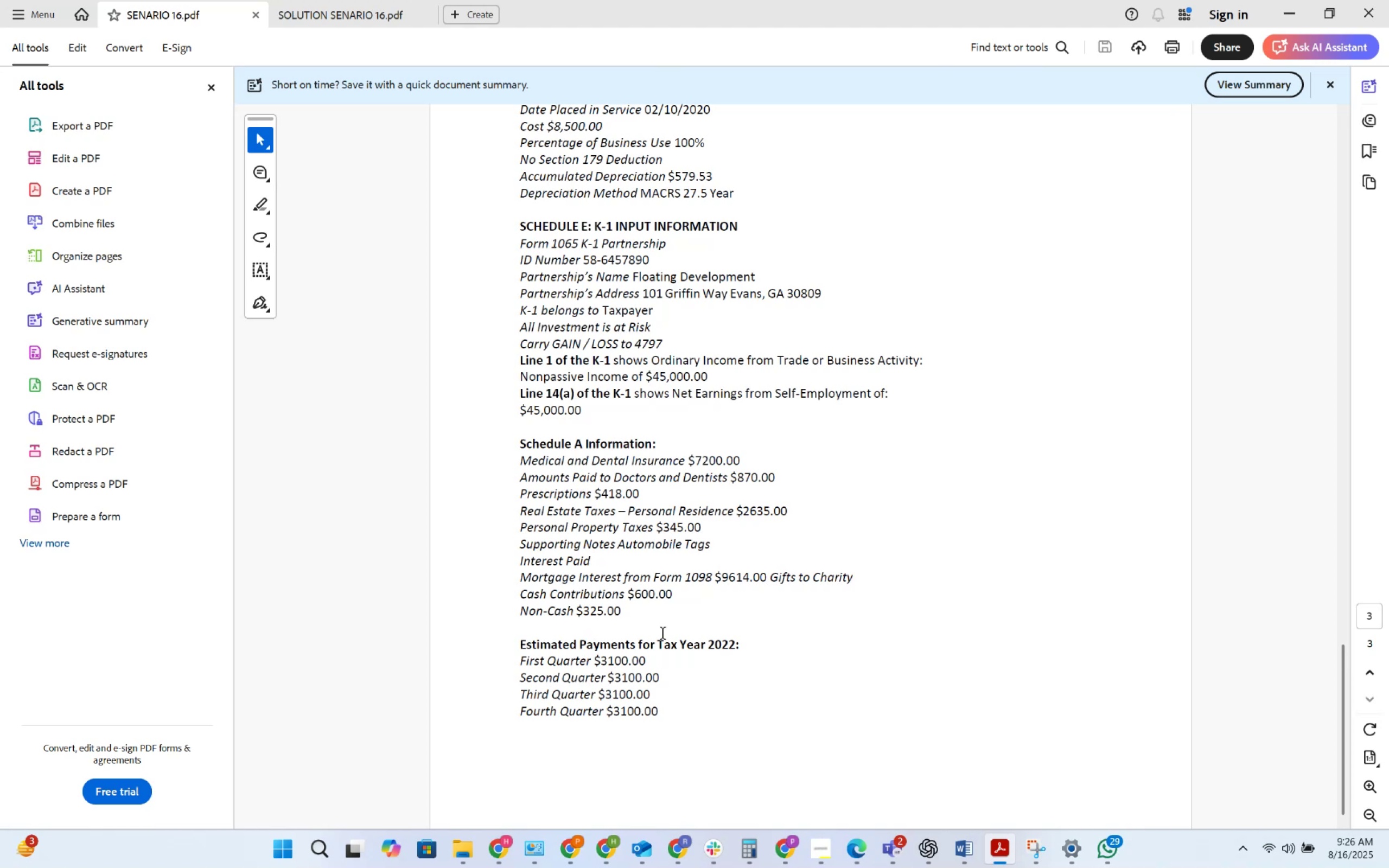 
wait(10.39)
 